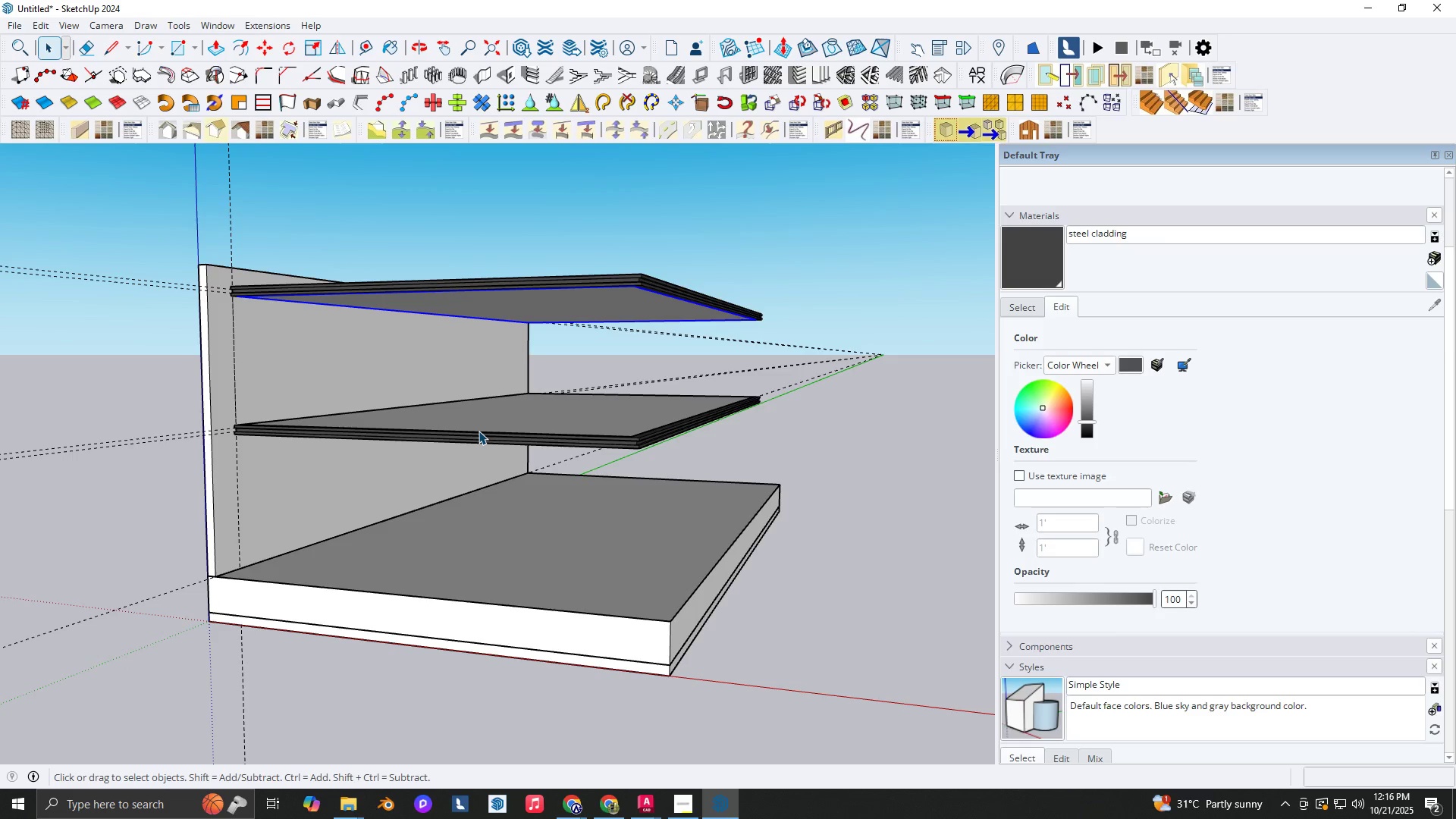 
wait(9.22)
 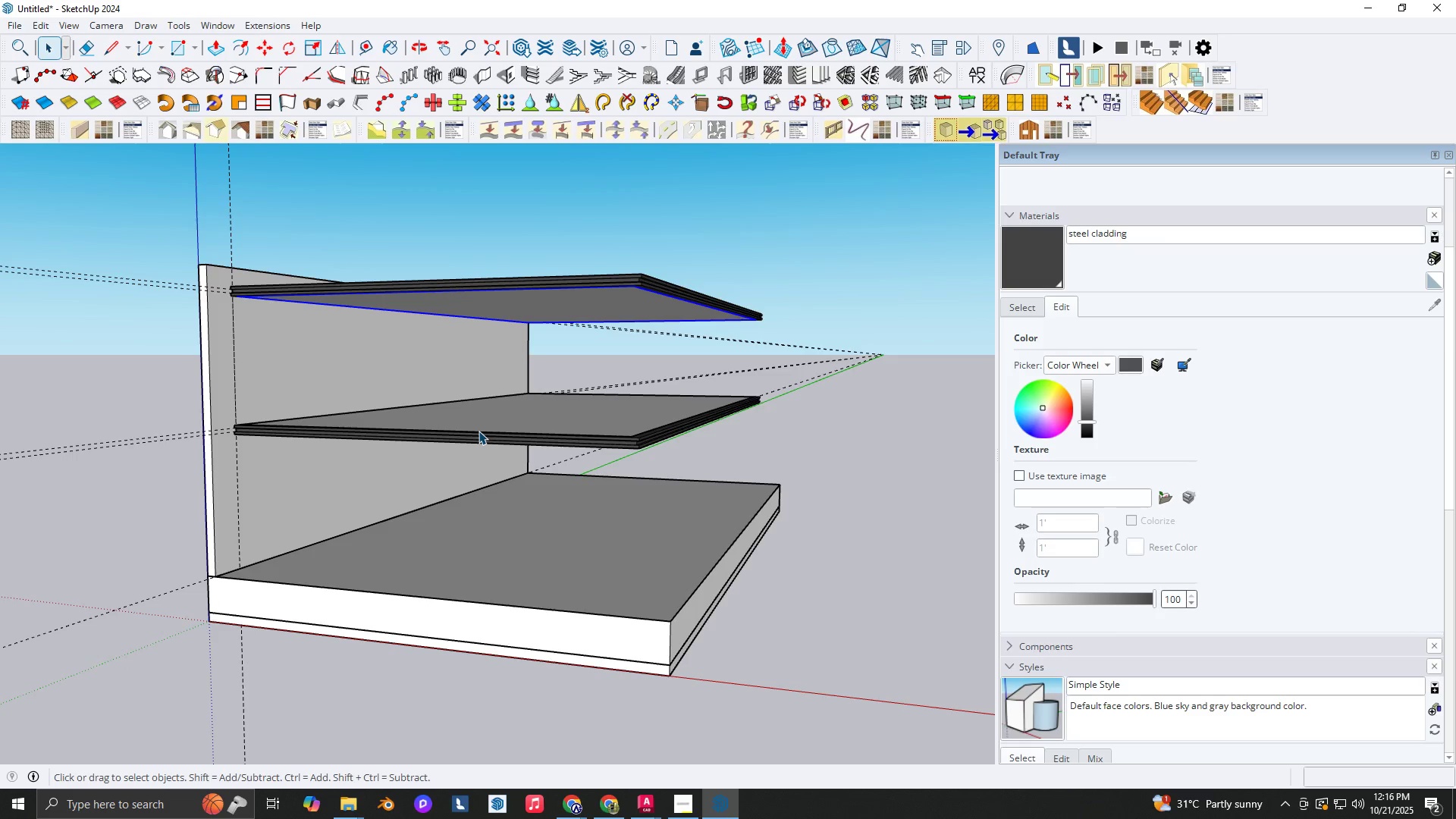 
scroll: coordinate [231, 472], scroll_direction: up, amount: 1.0
 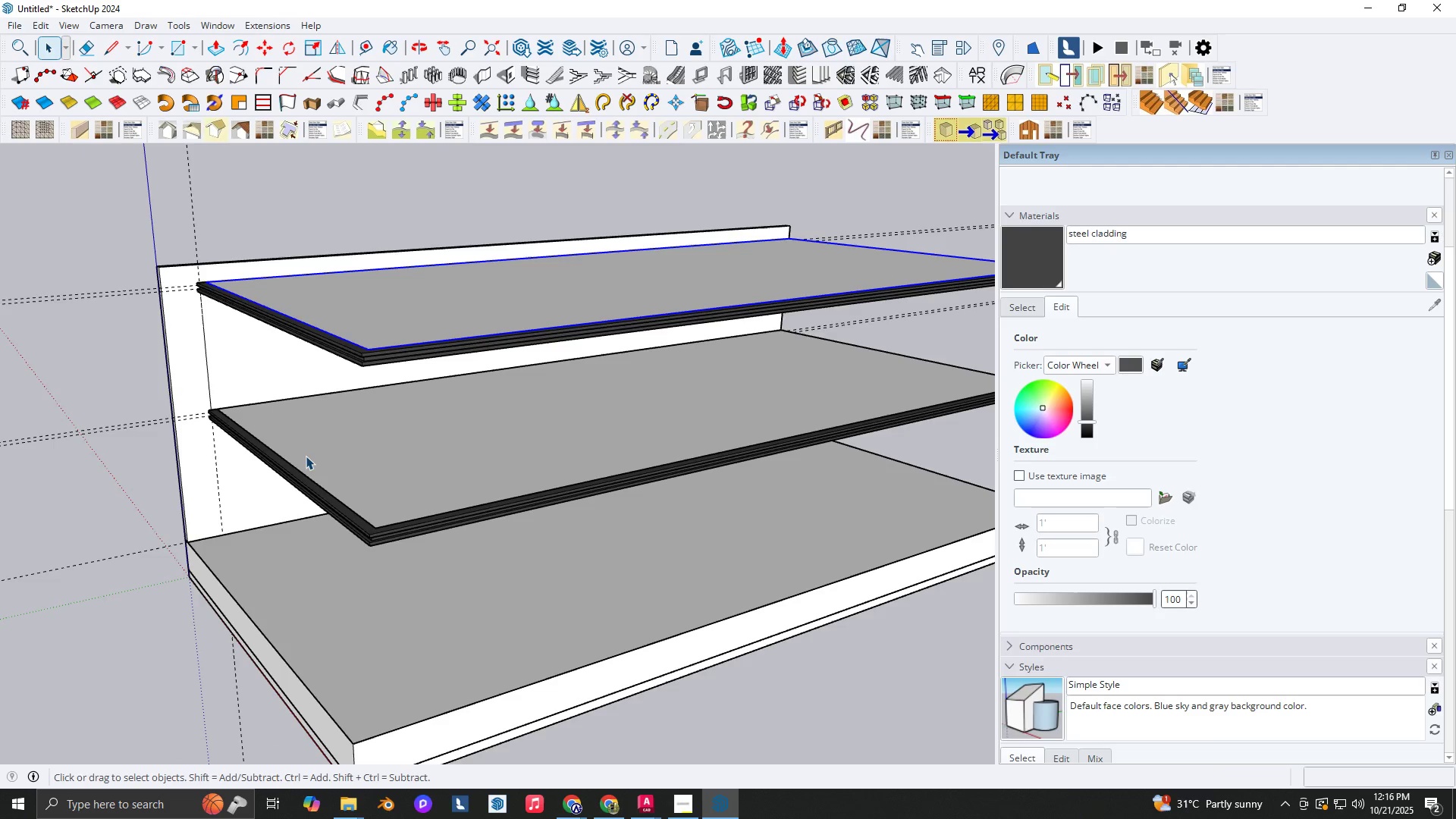 
hold_key(key=ShiftLeft, duration=0.42)
 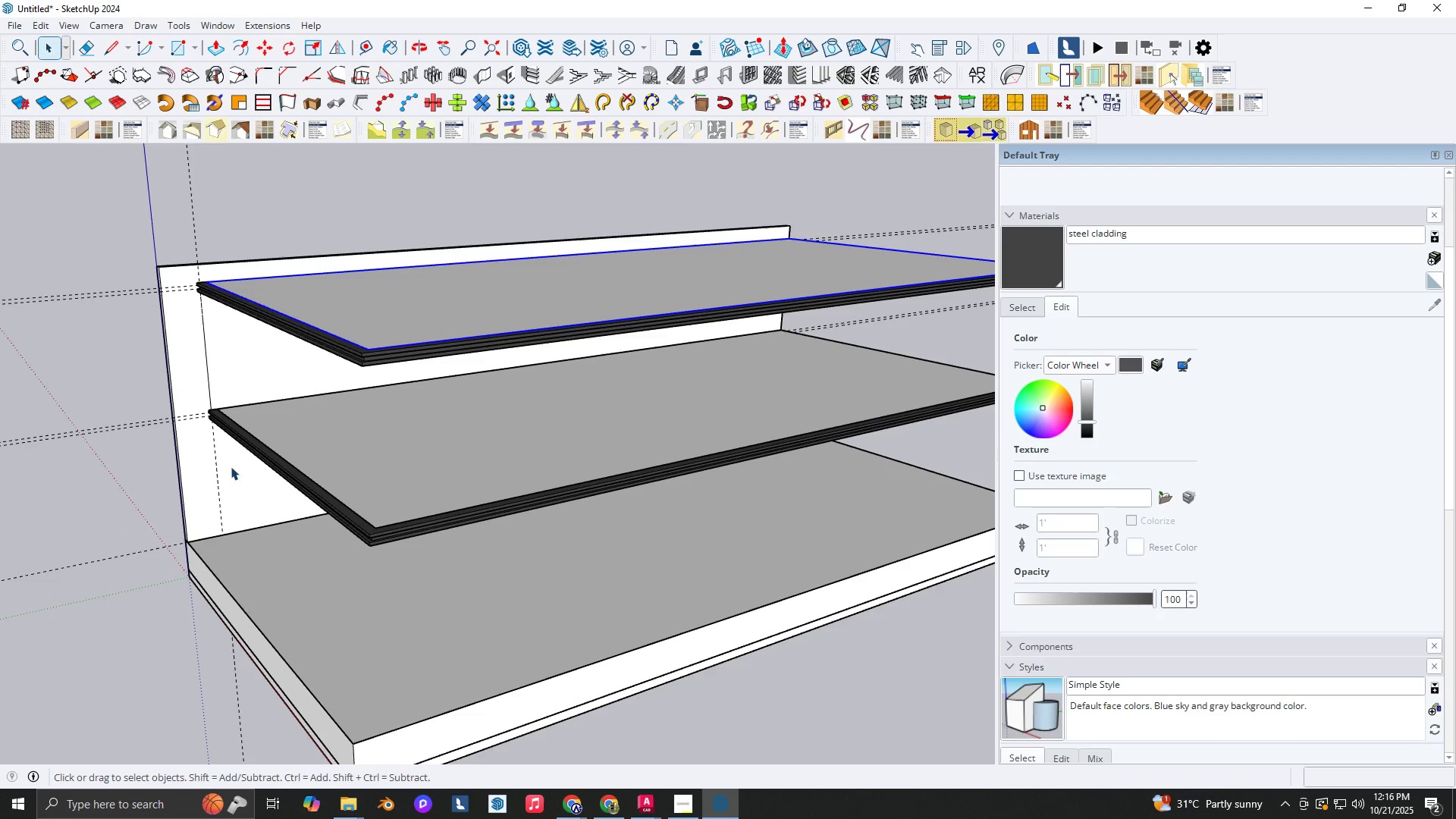 
key(Space)
 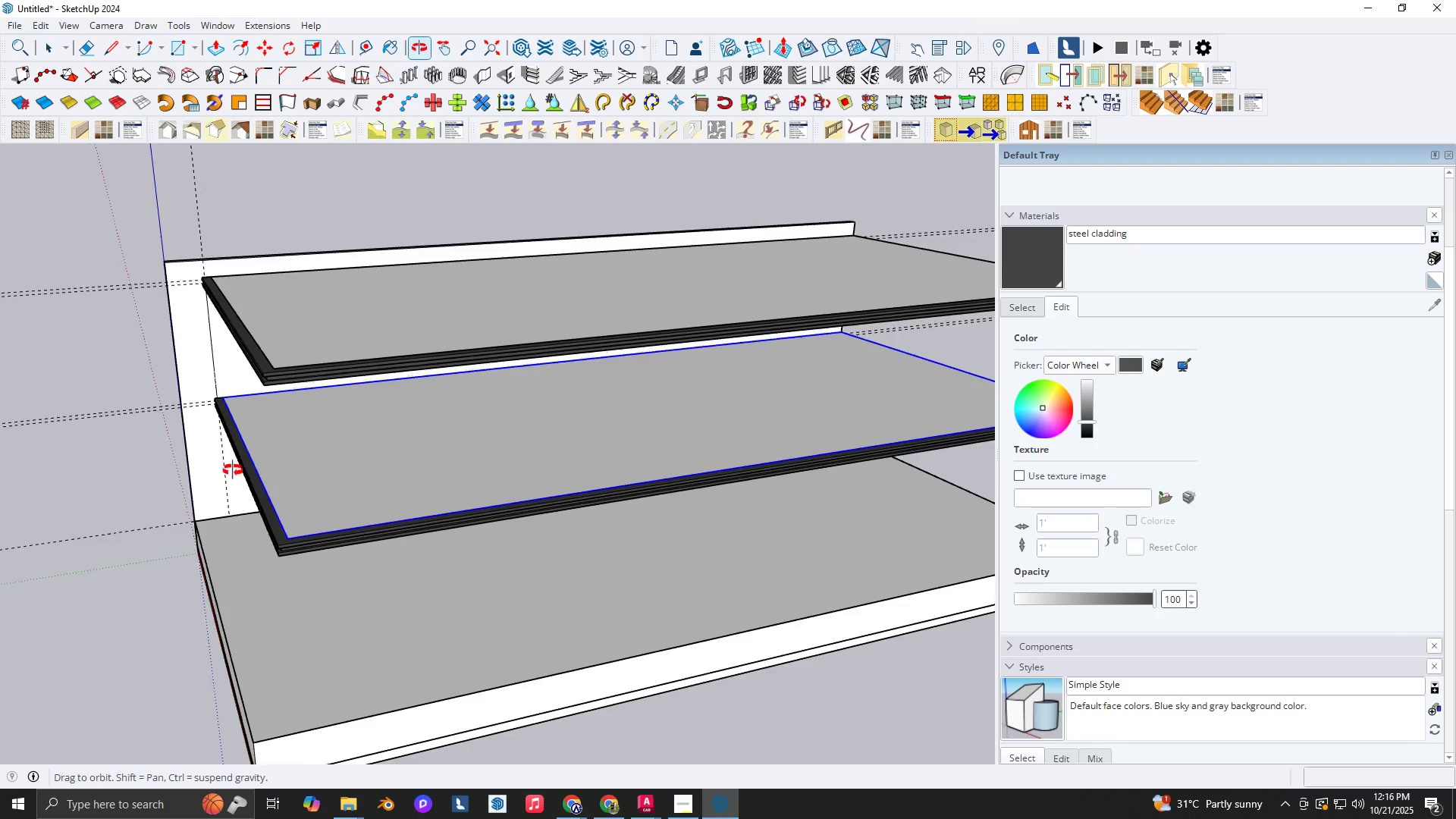 
scroll: coordinate [238, 443], scroll_direction: down, amount: 3.0
 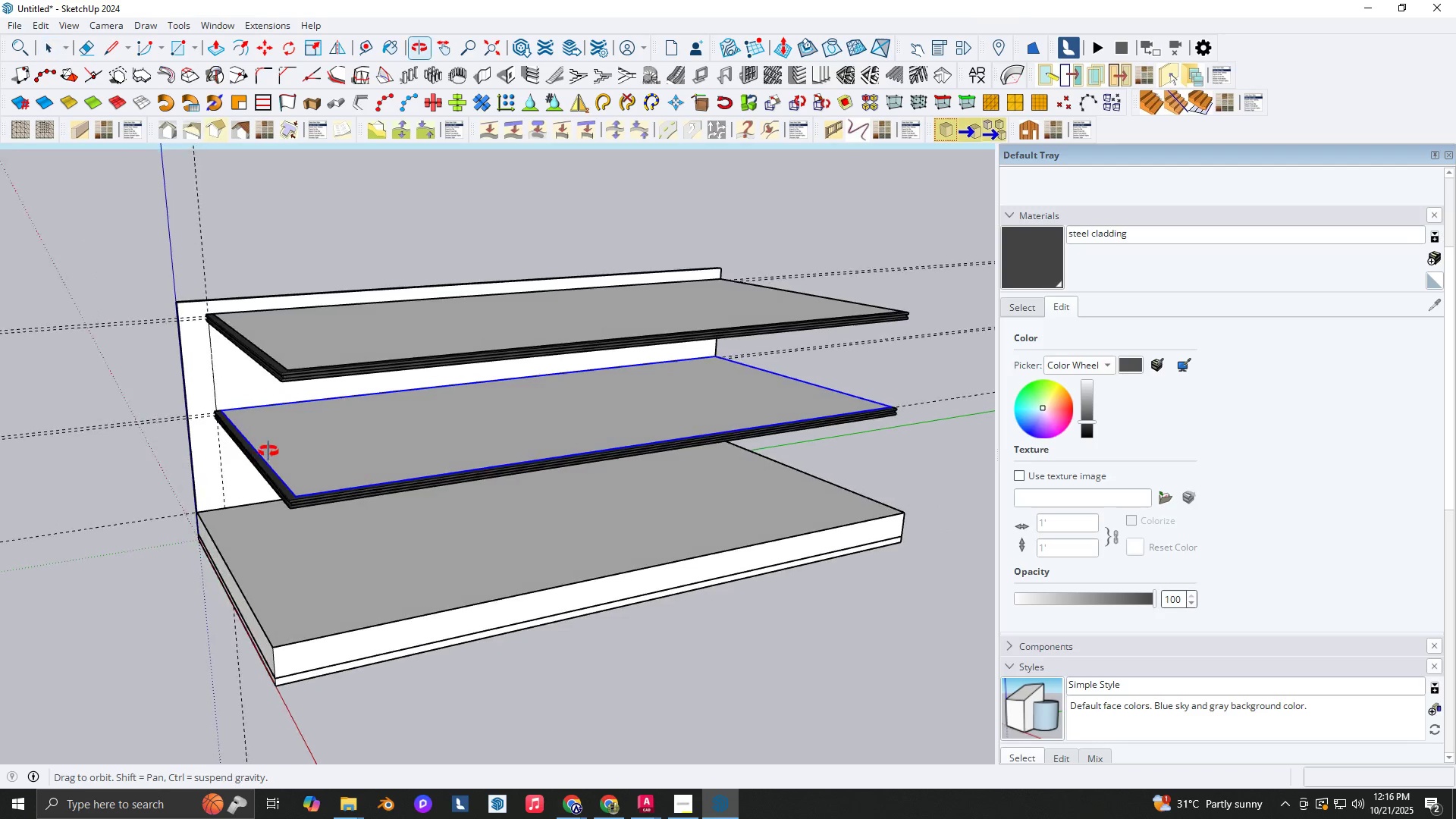 
key(Space)
 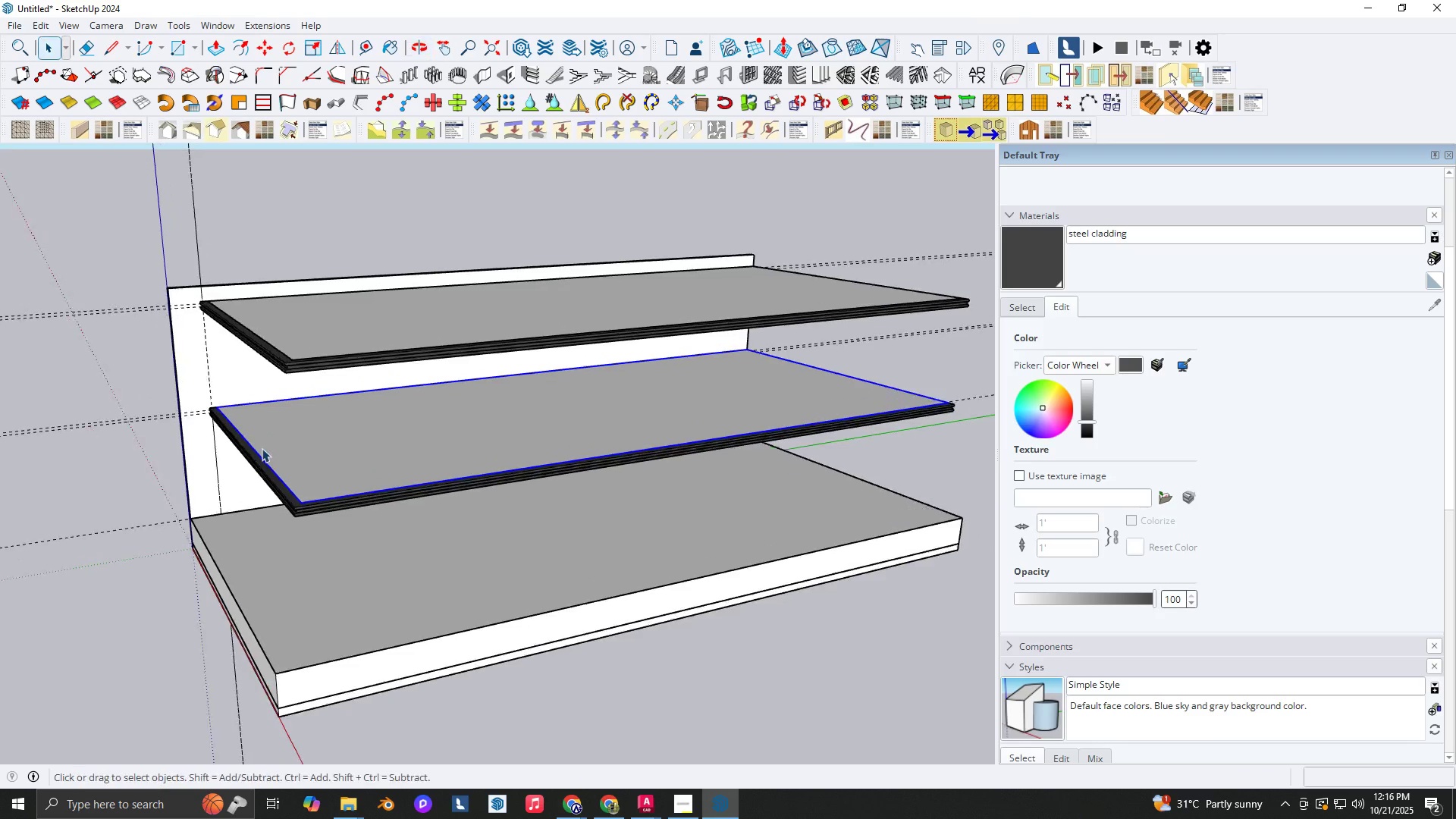 
scroll: coordinate [253, 476], scroll_direction: up, amount: 5.0
 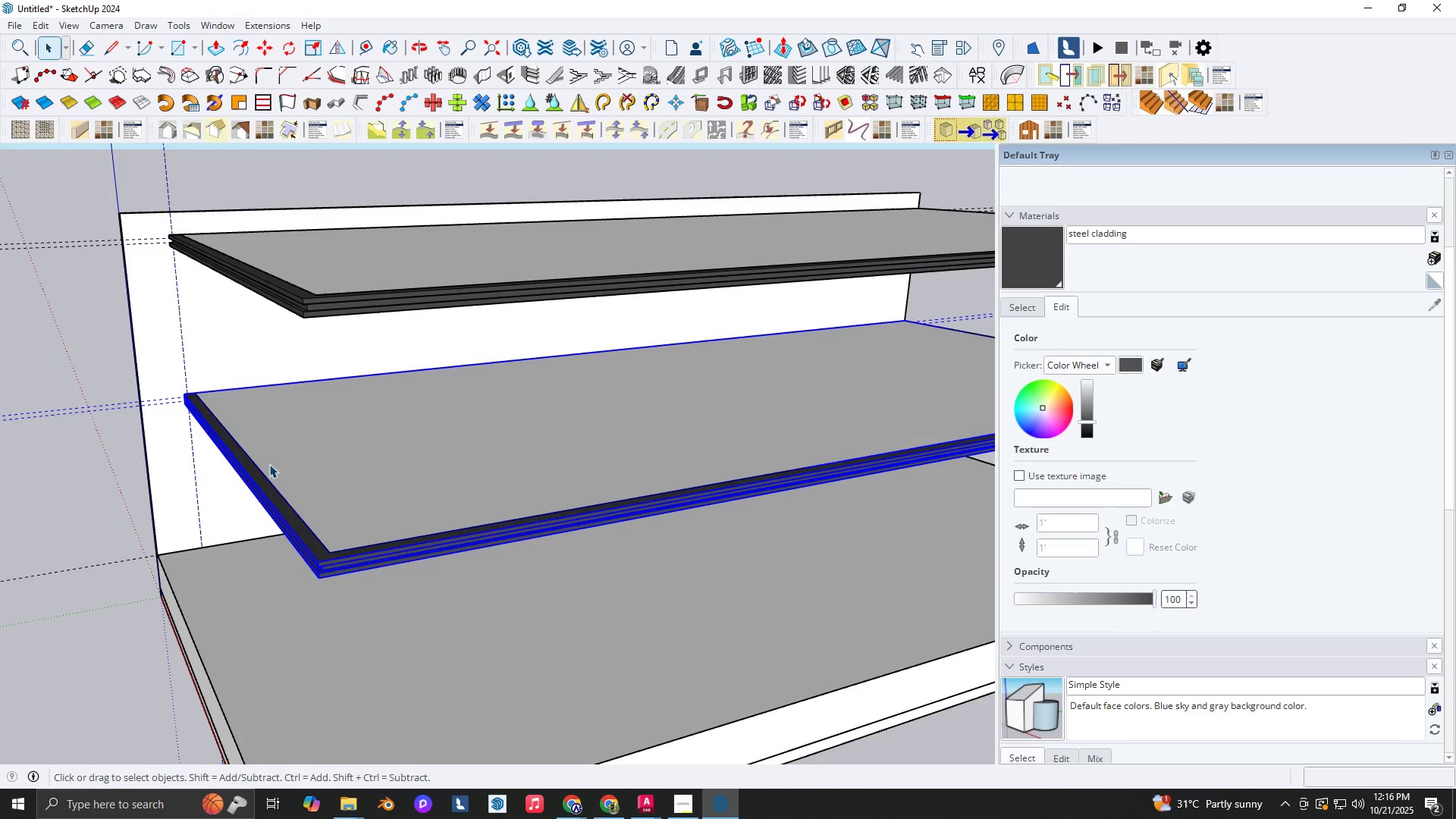 
double_click([269, 464])
 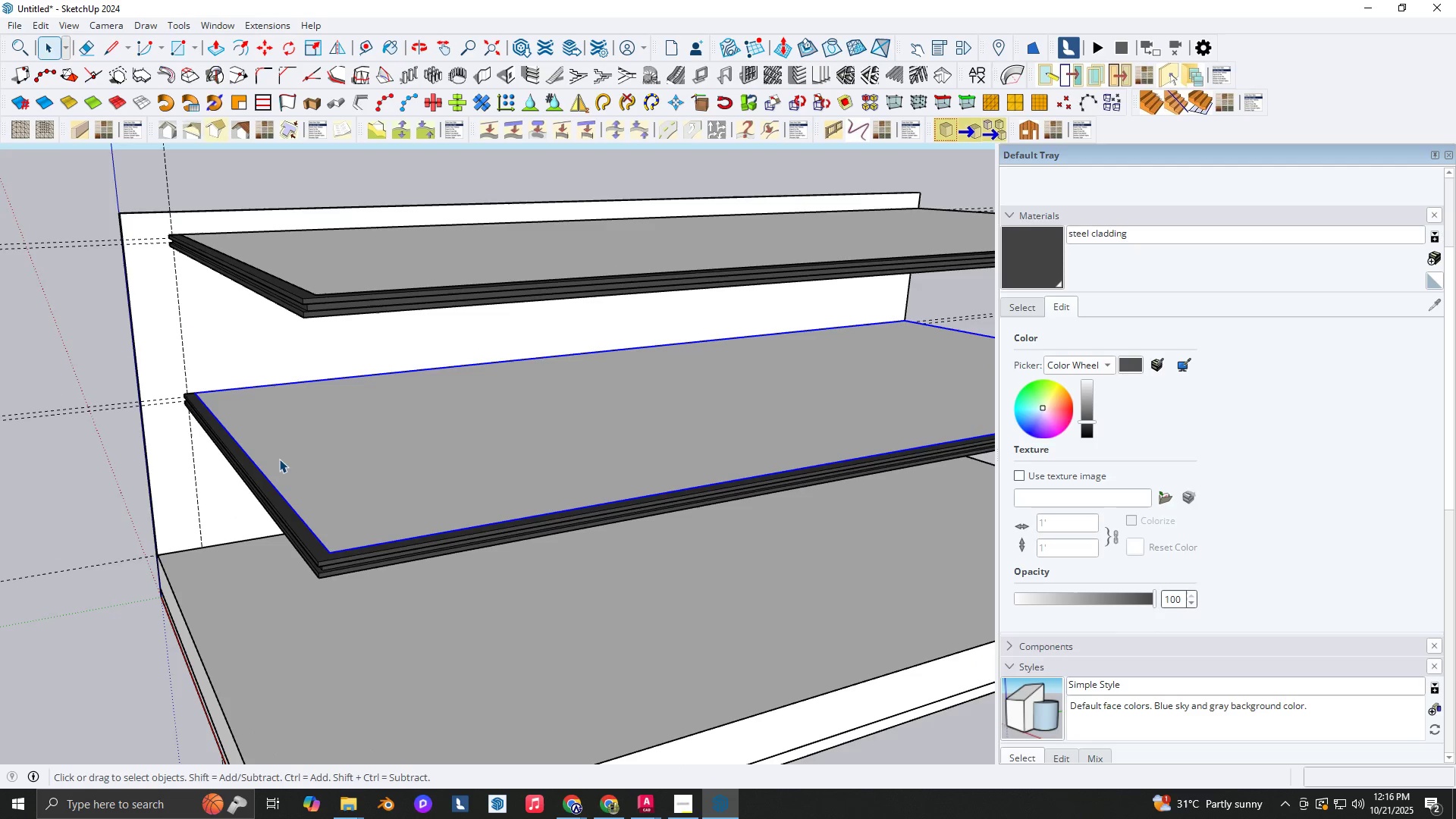 
triple_click([279, 459])
 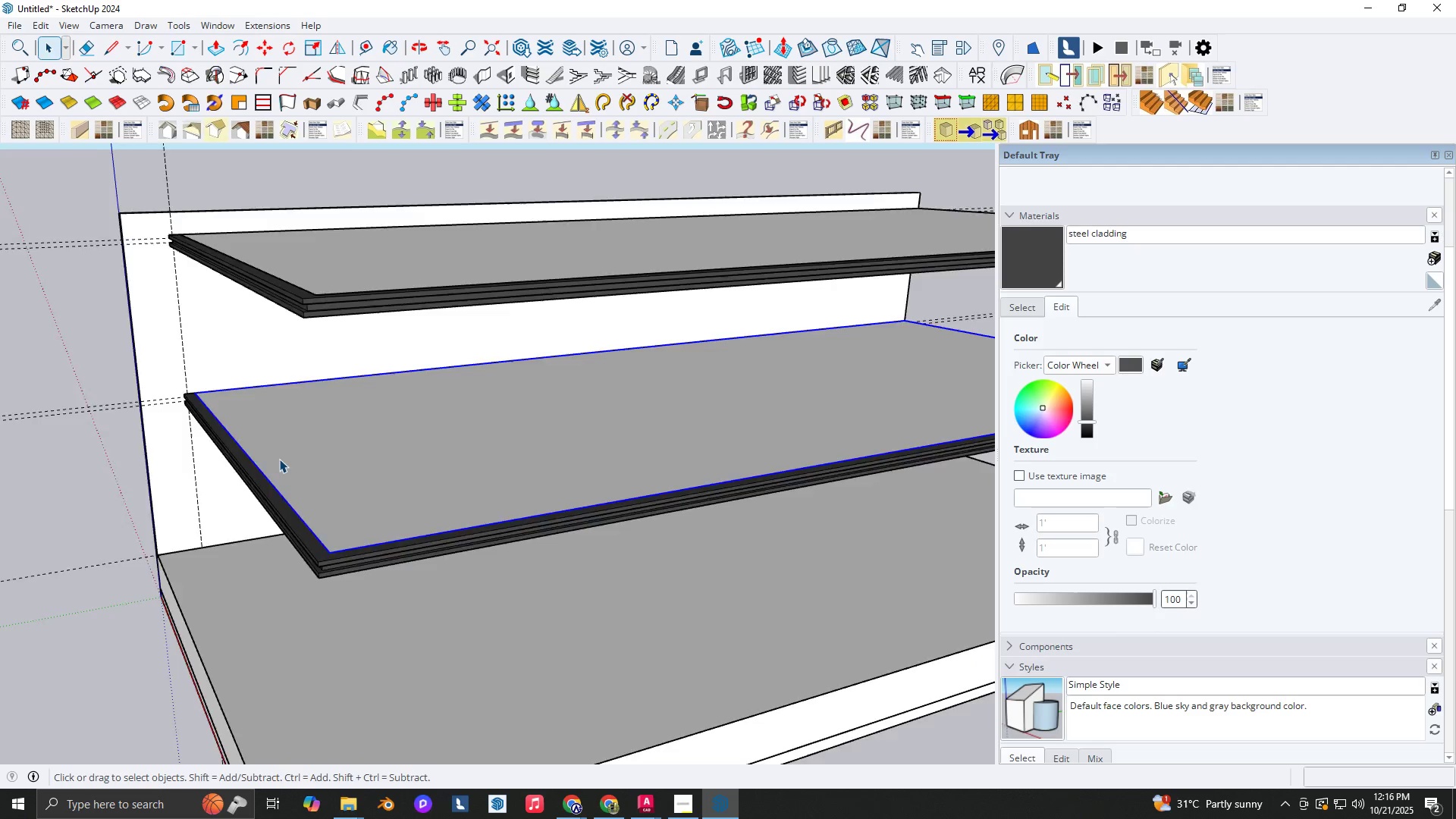 
triple_click([279, 459])
 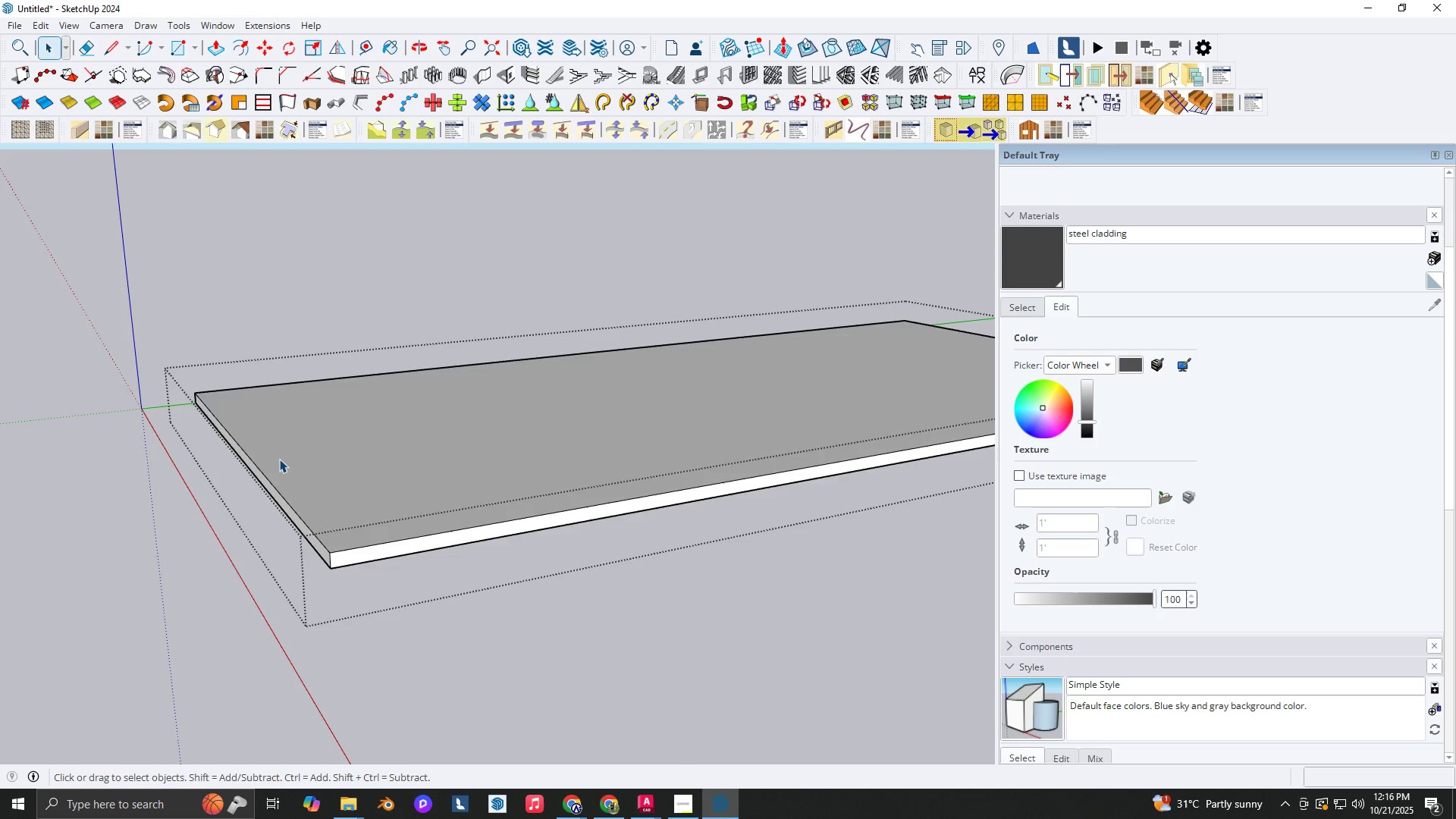 
triple_click([279, 459])
 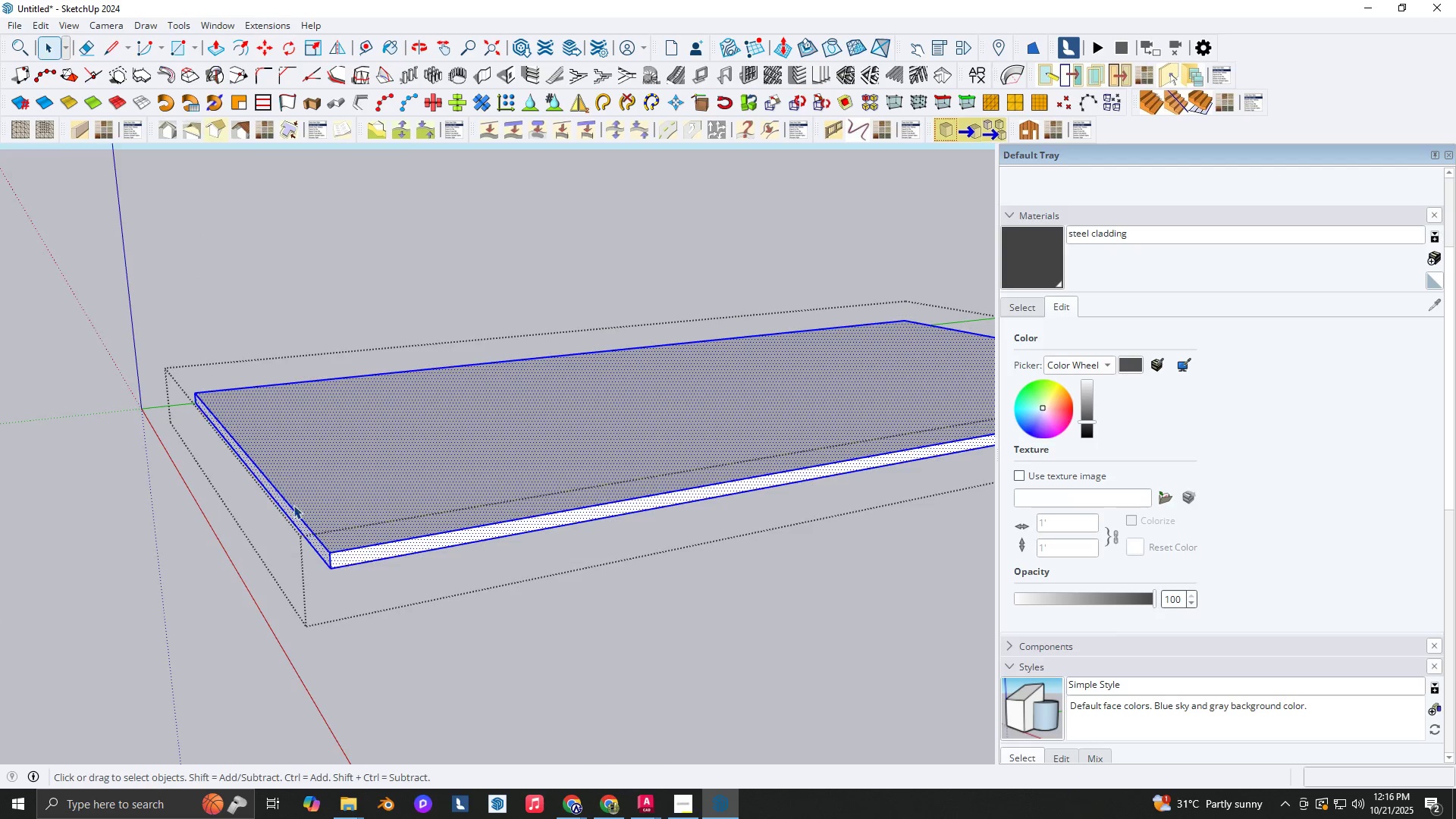 
scroll: coordinate [325, 560], scroll_direction: up, amount: 7.0
 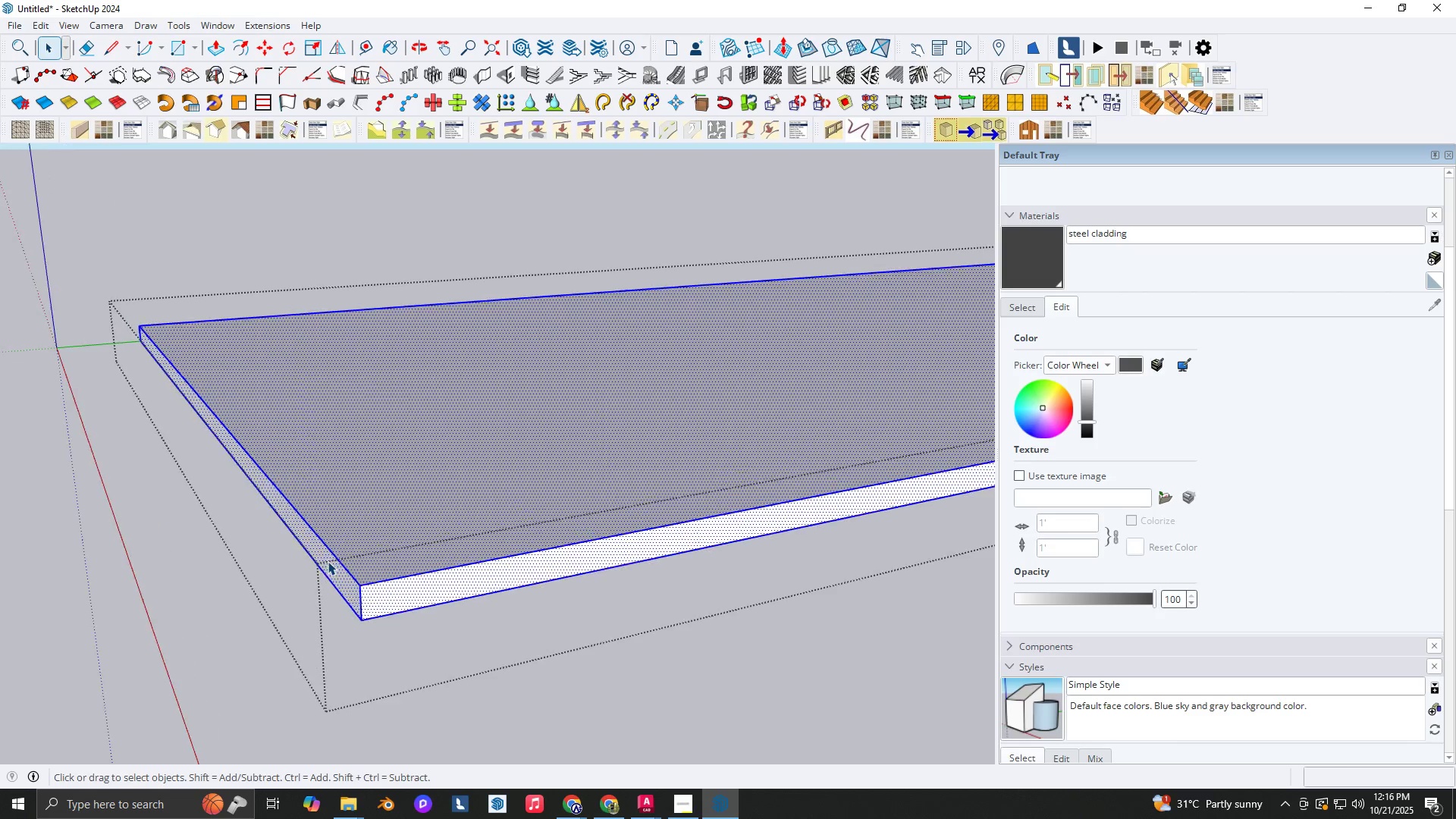 
key(P)
 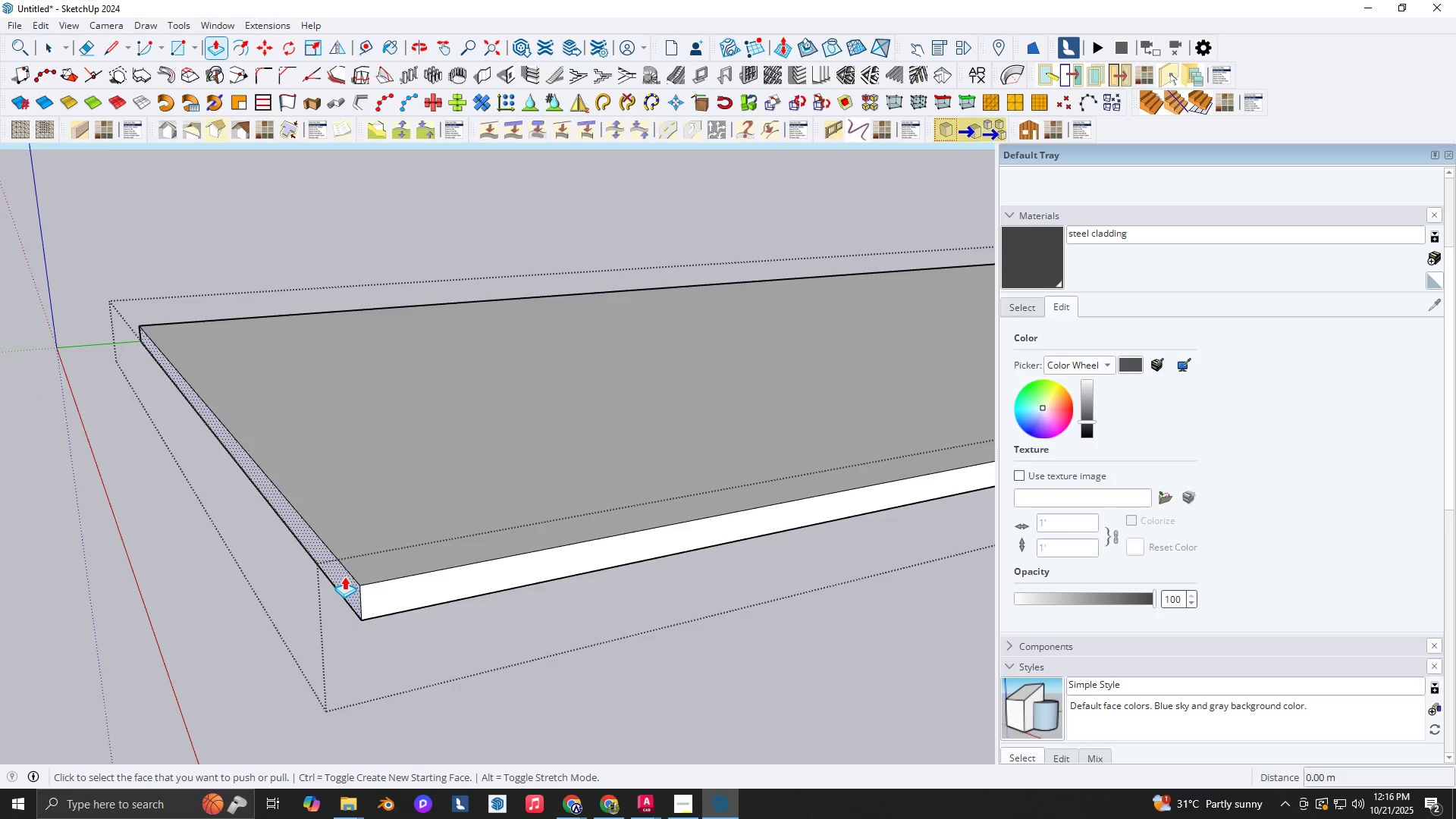 
left_click([344, 576])
 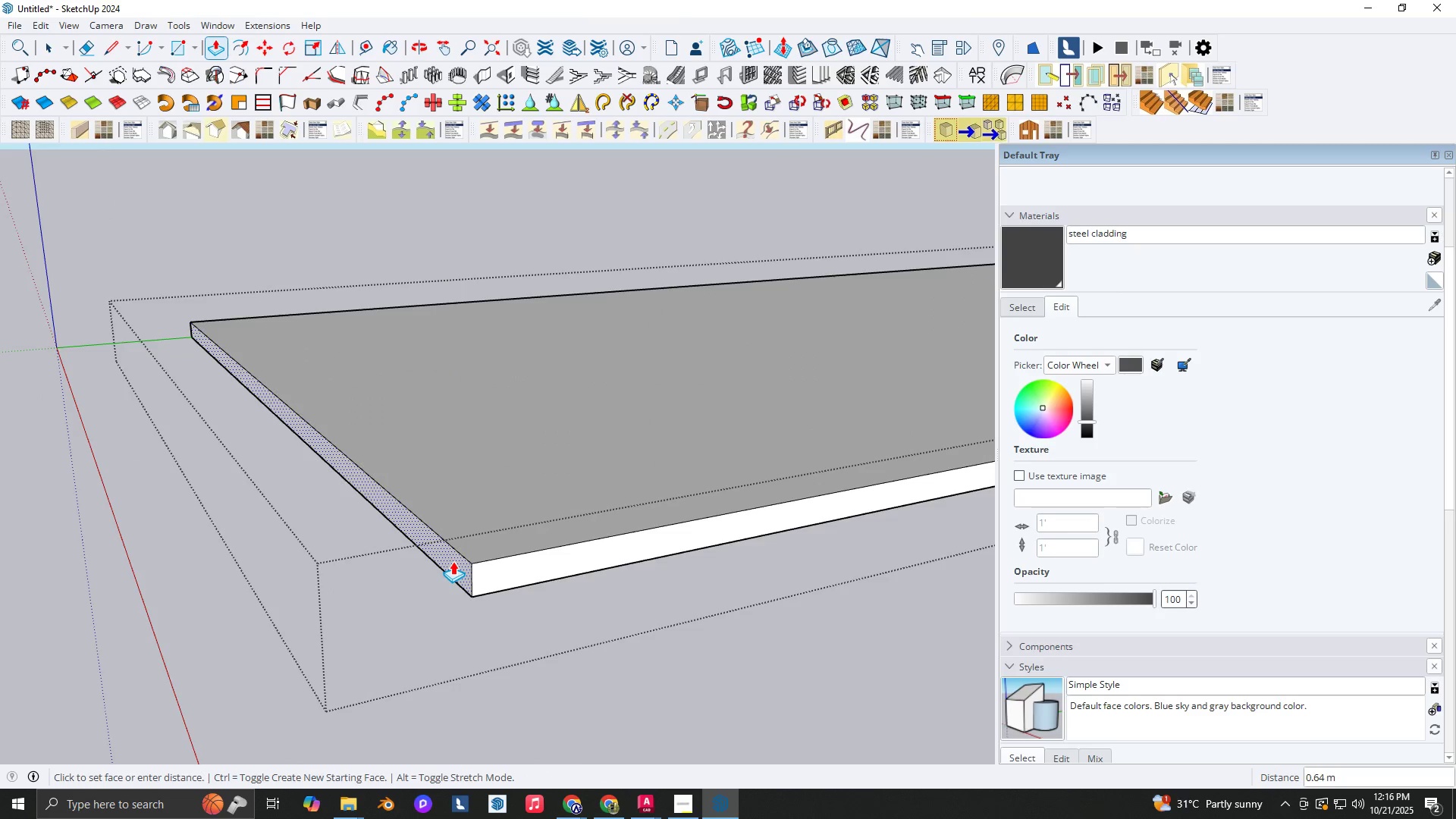 
key(Numpad2)
 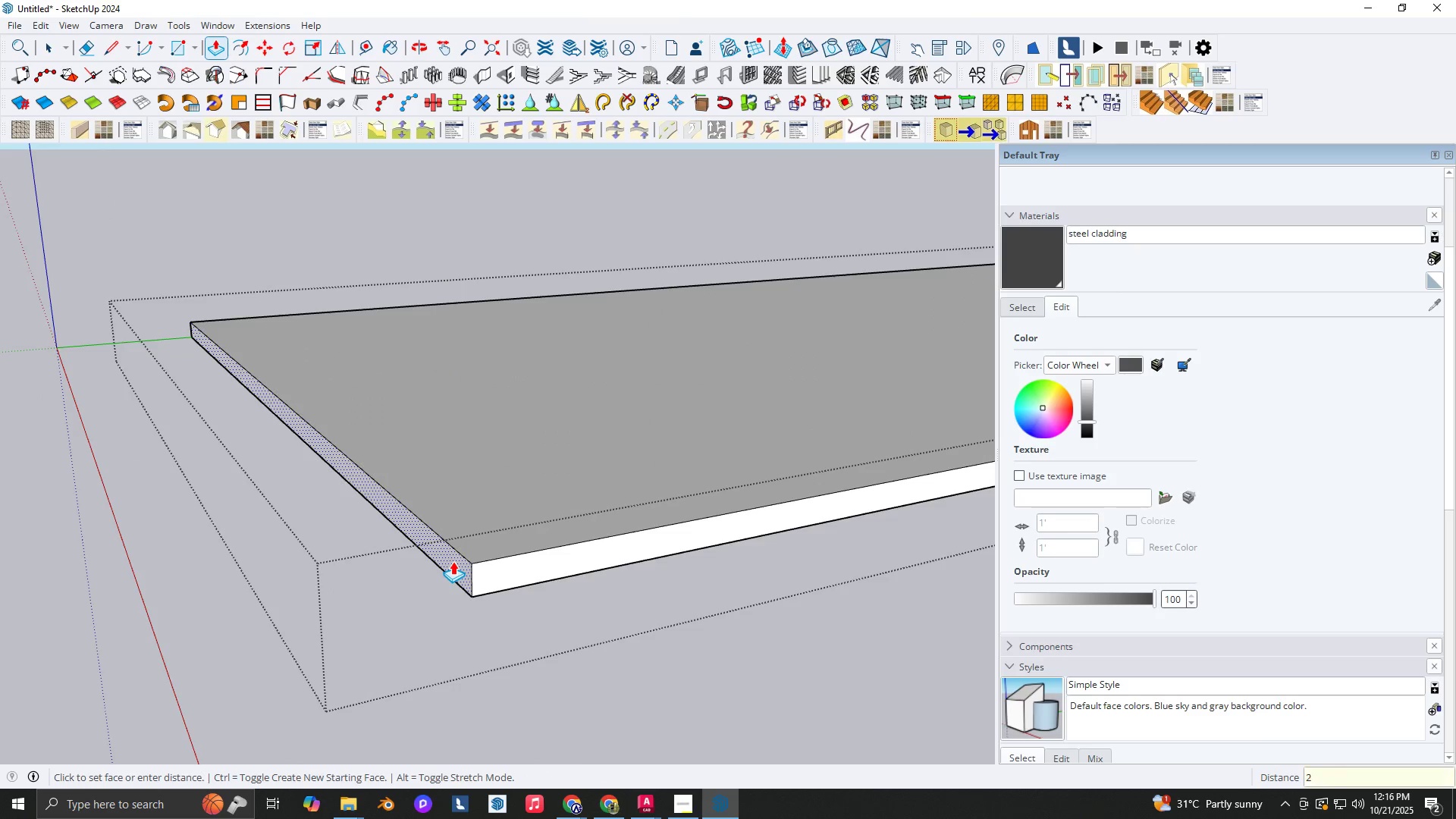 
key(NumpadEnter)
 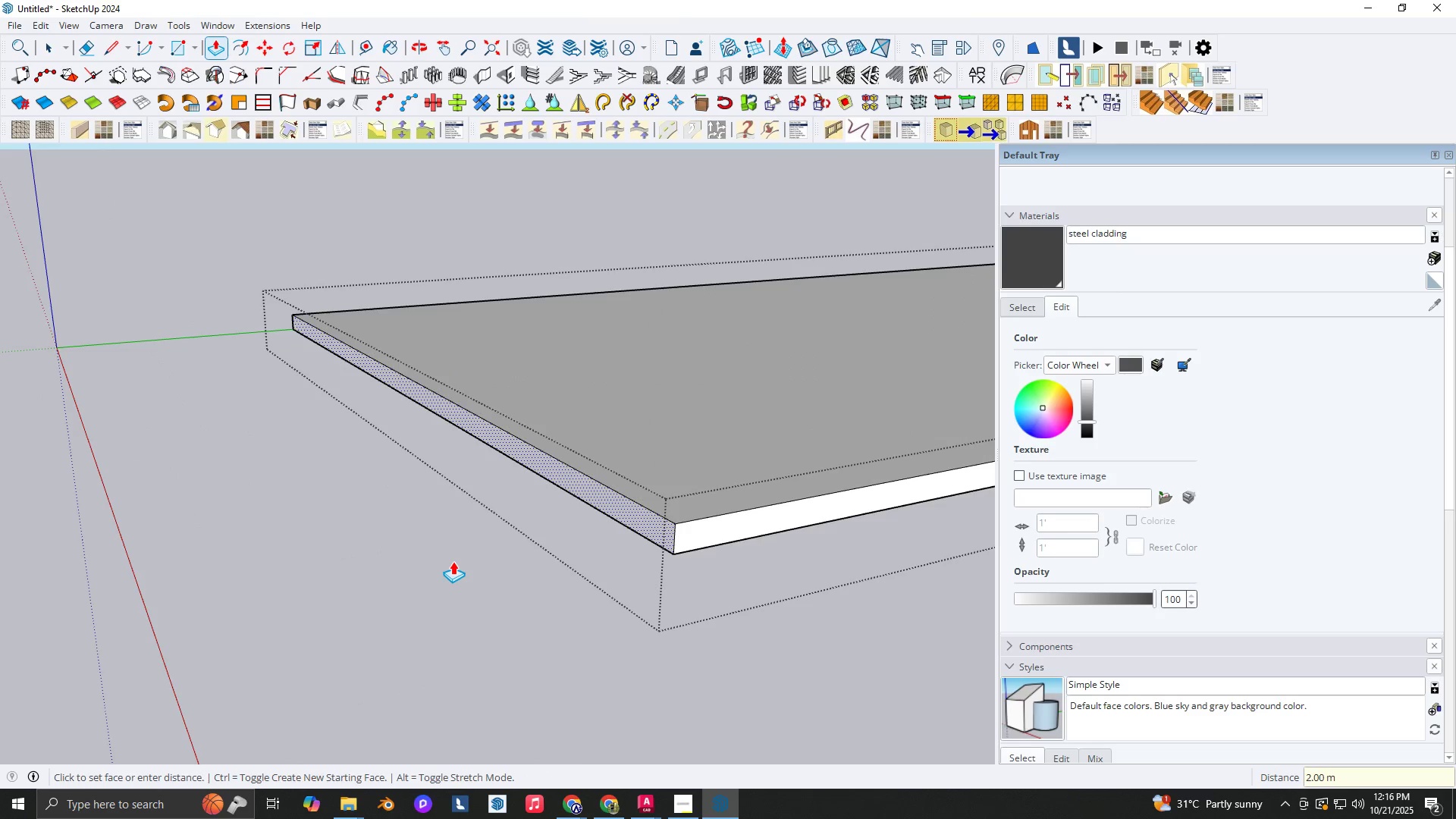 
key(Space)
 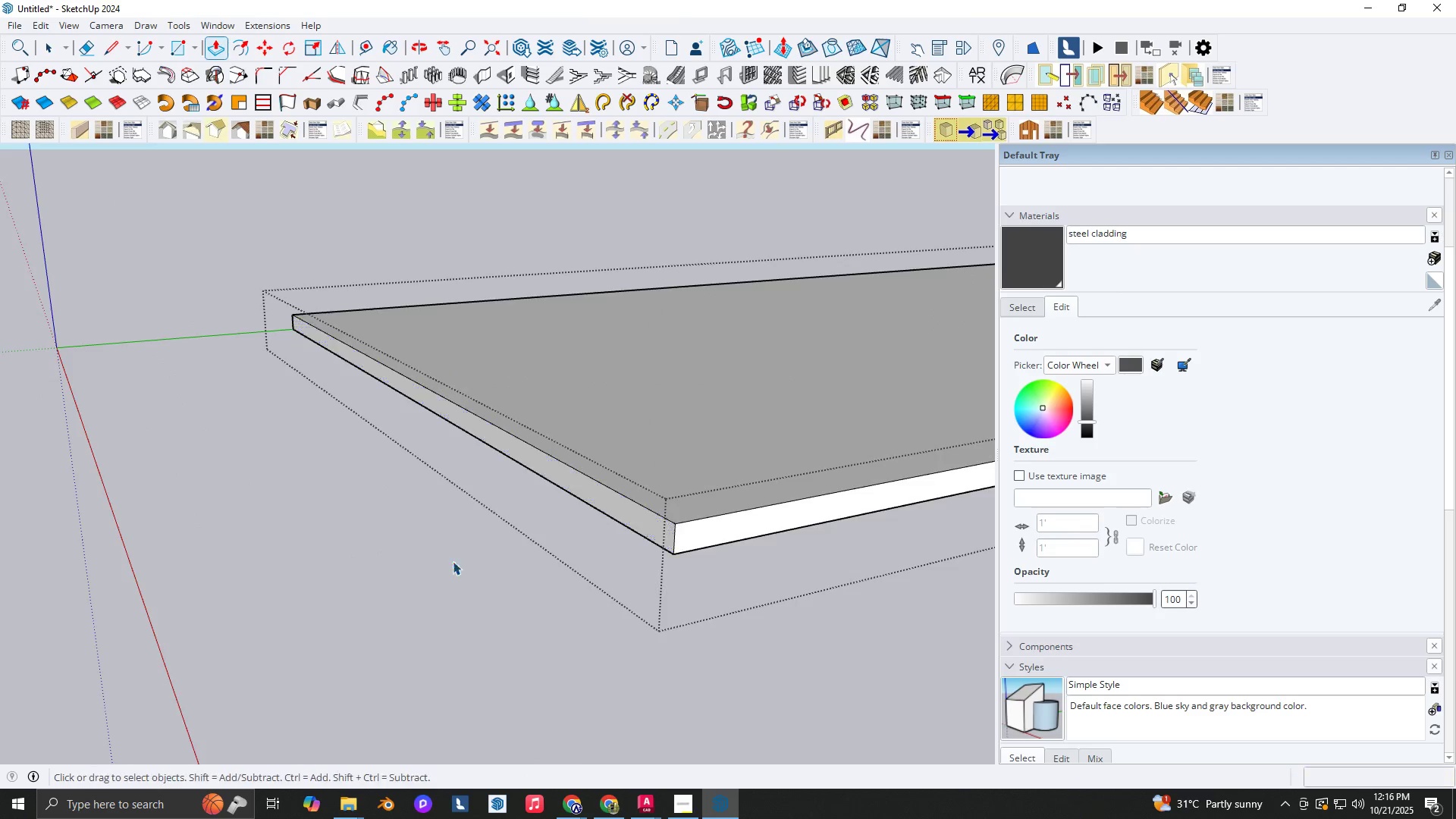 
key(Escape)
 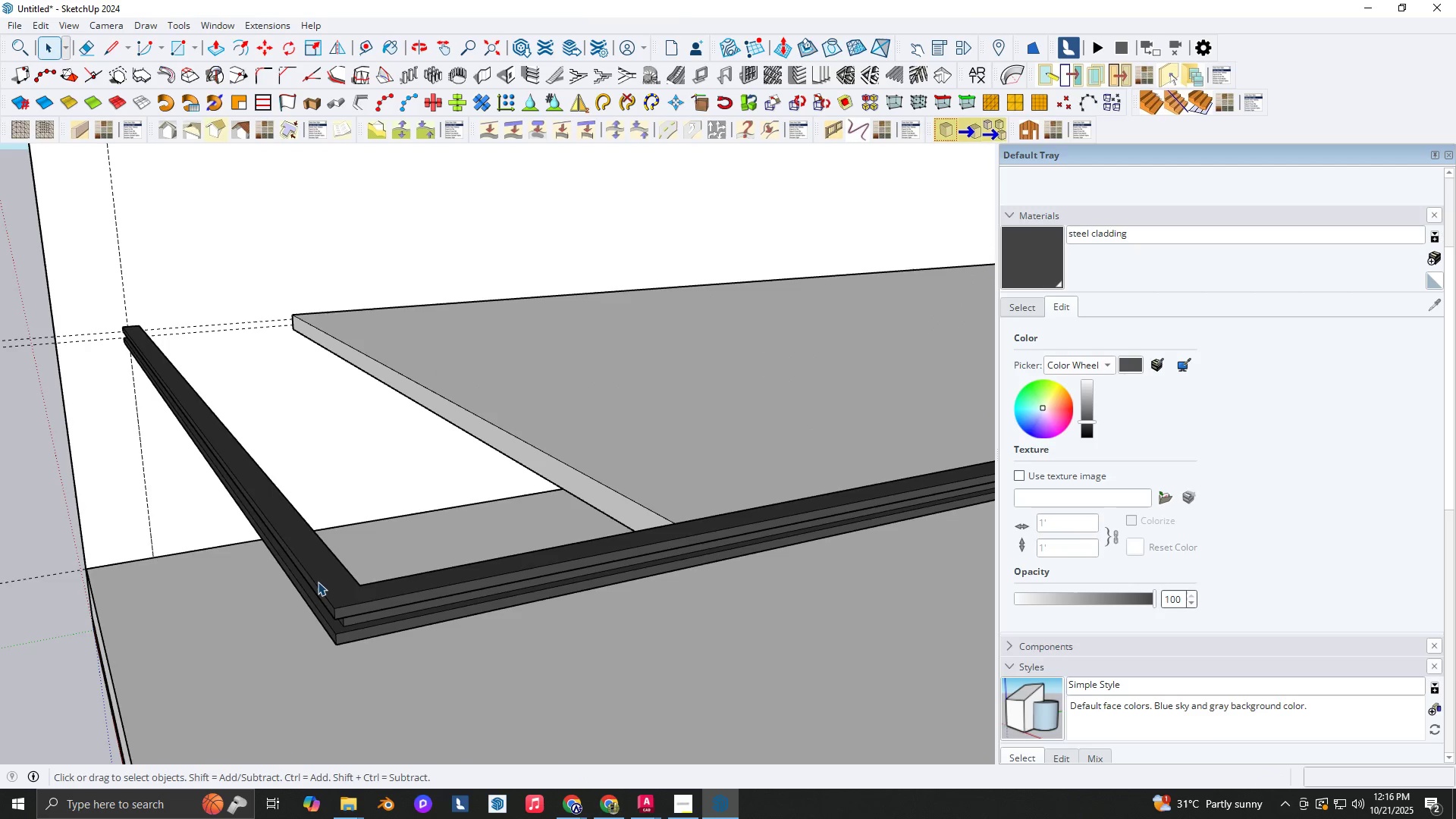 
double_click([318, 582])
 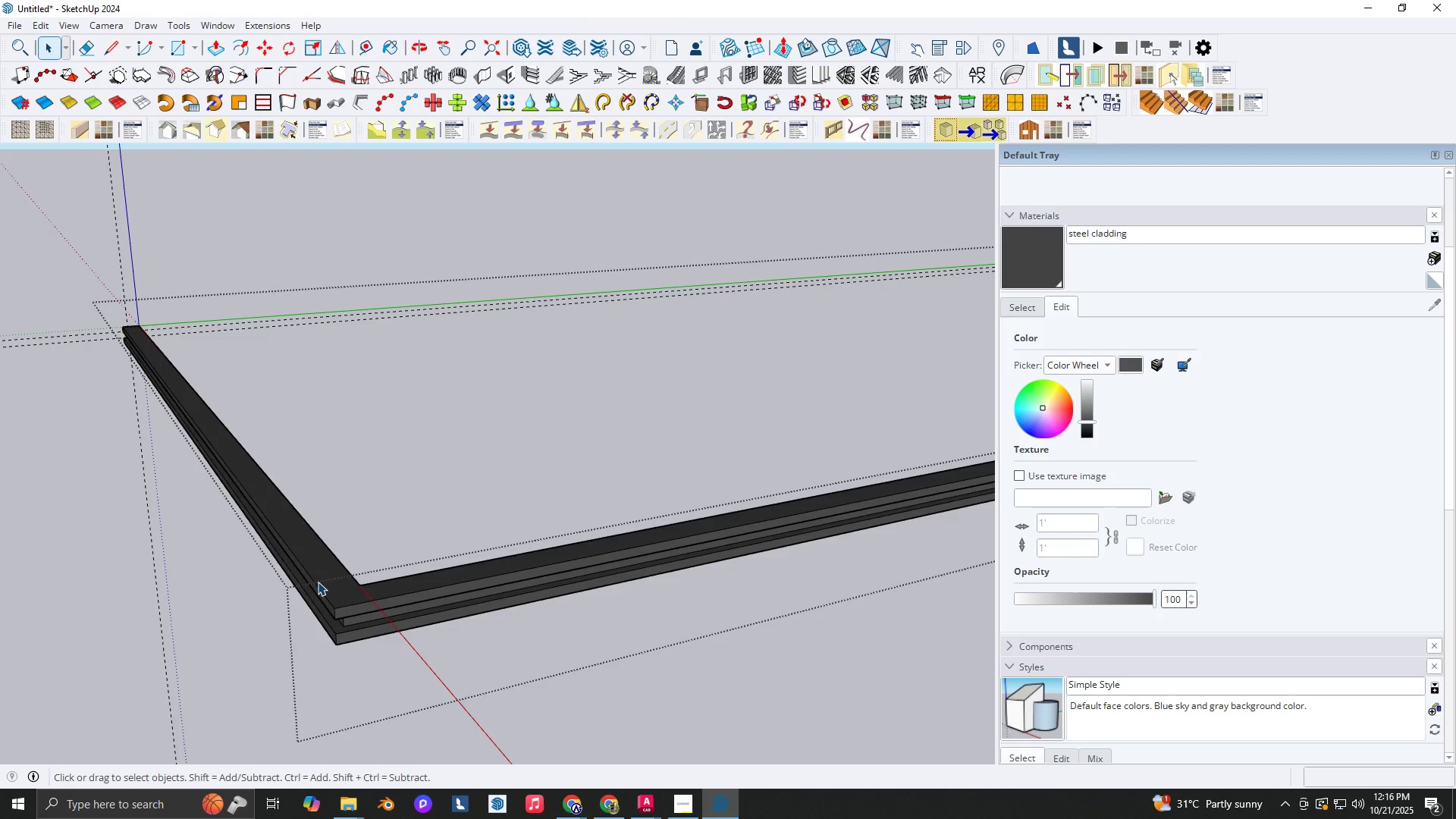 
triple_click([318, 582])
 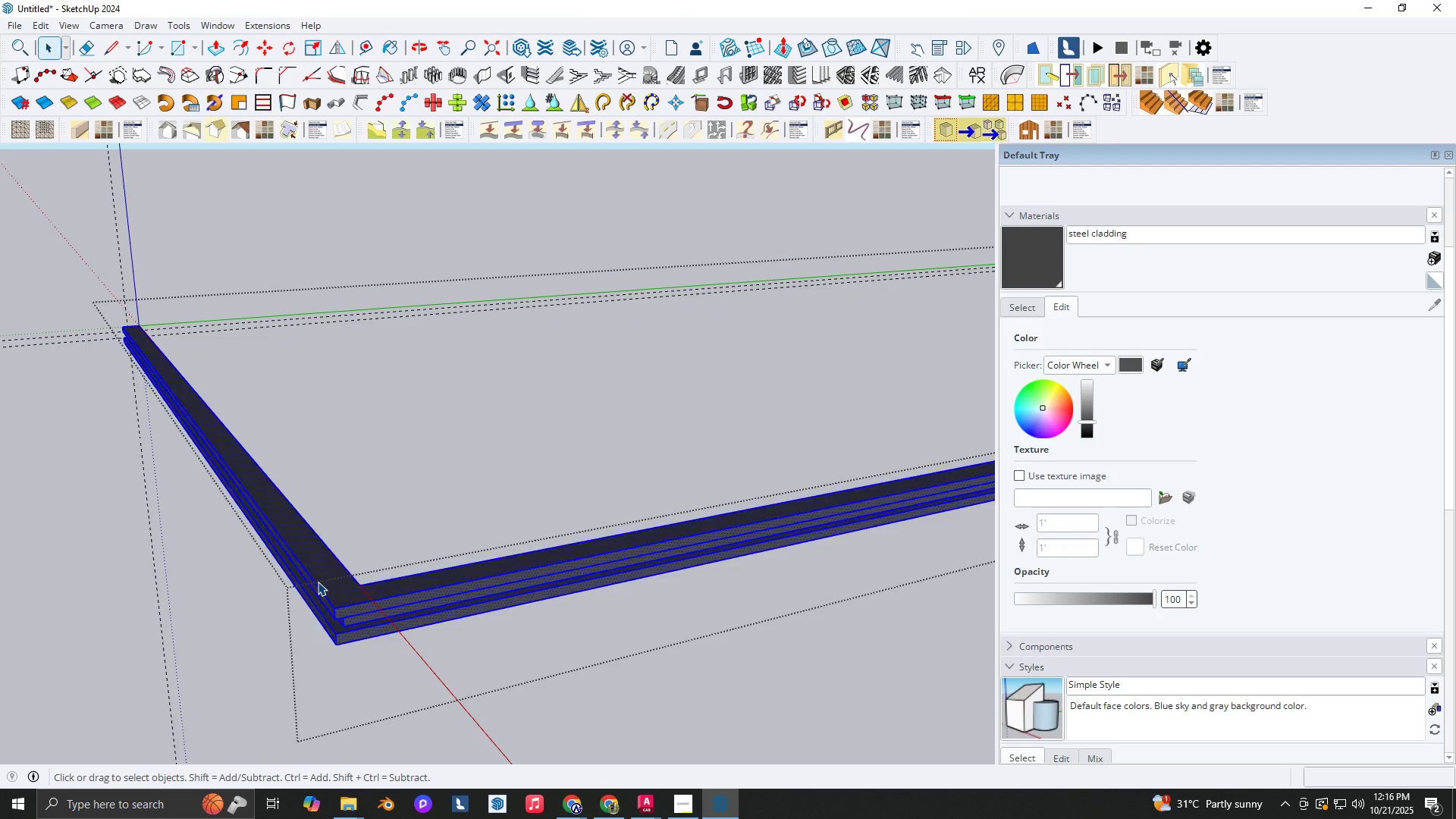 
triple_click([318, 582])
 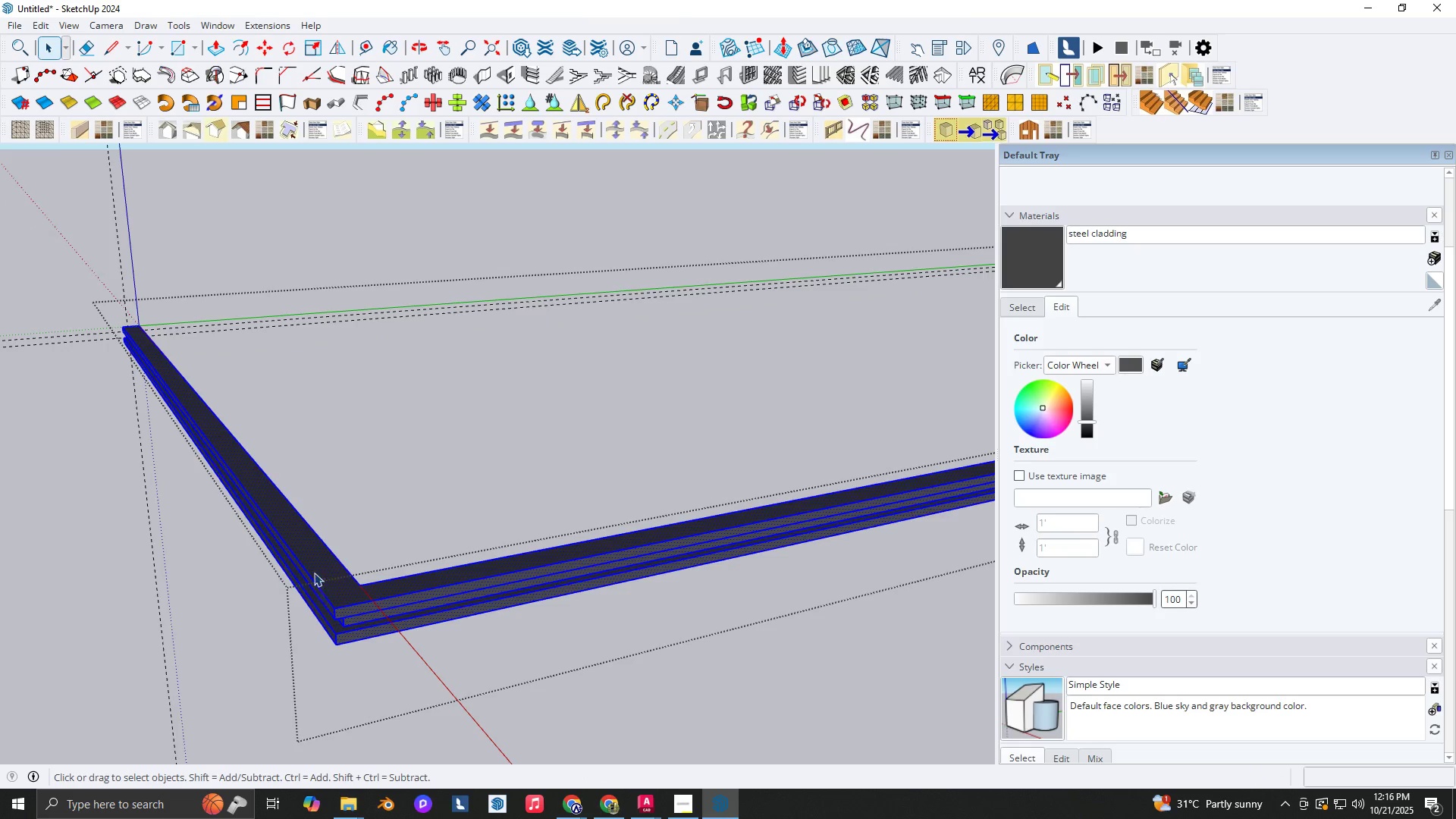 
scroll: coordinate [266, 506], scroll_direction: down, amount: 6.0
 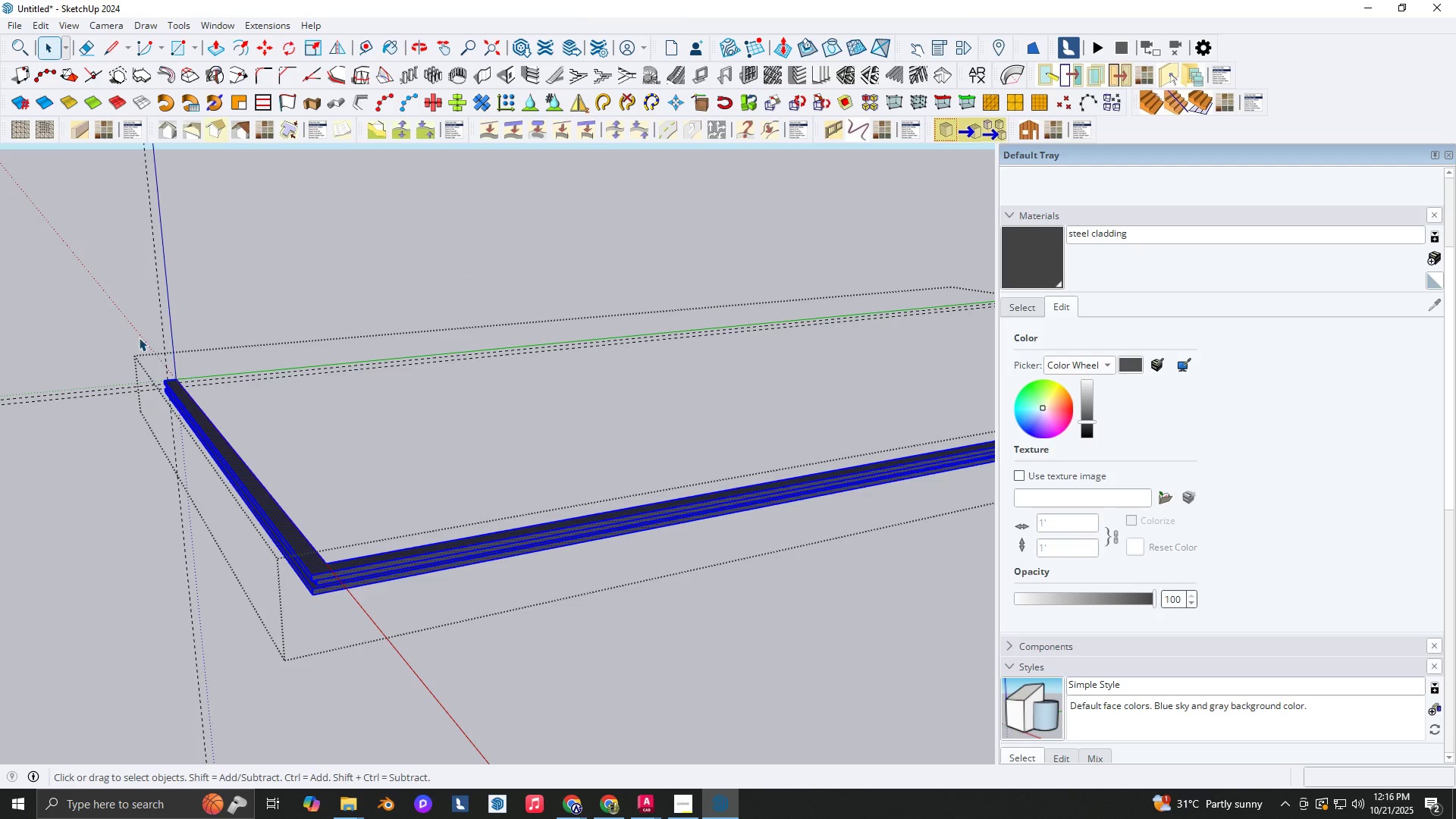 
left_click_drag(start_coordinate=[139, 337], to_coordinate=[480, 693])
 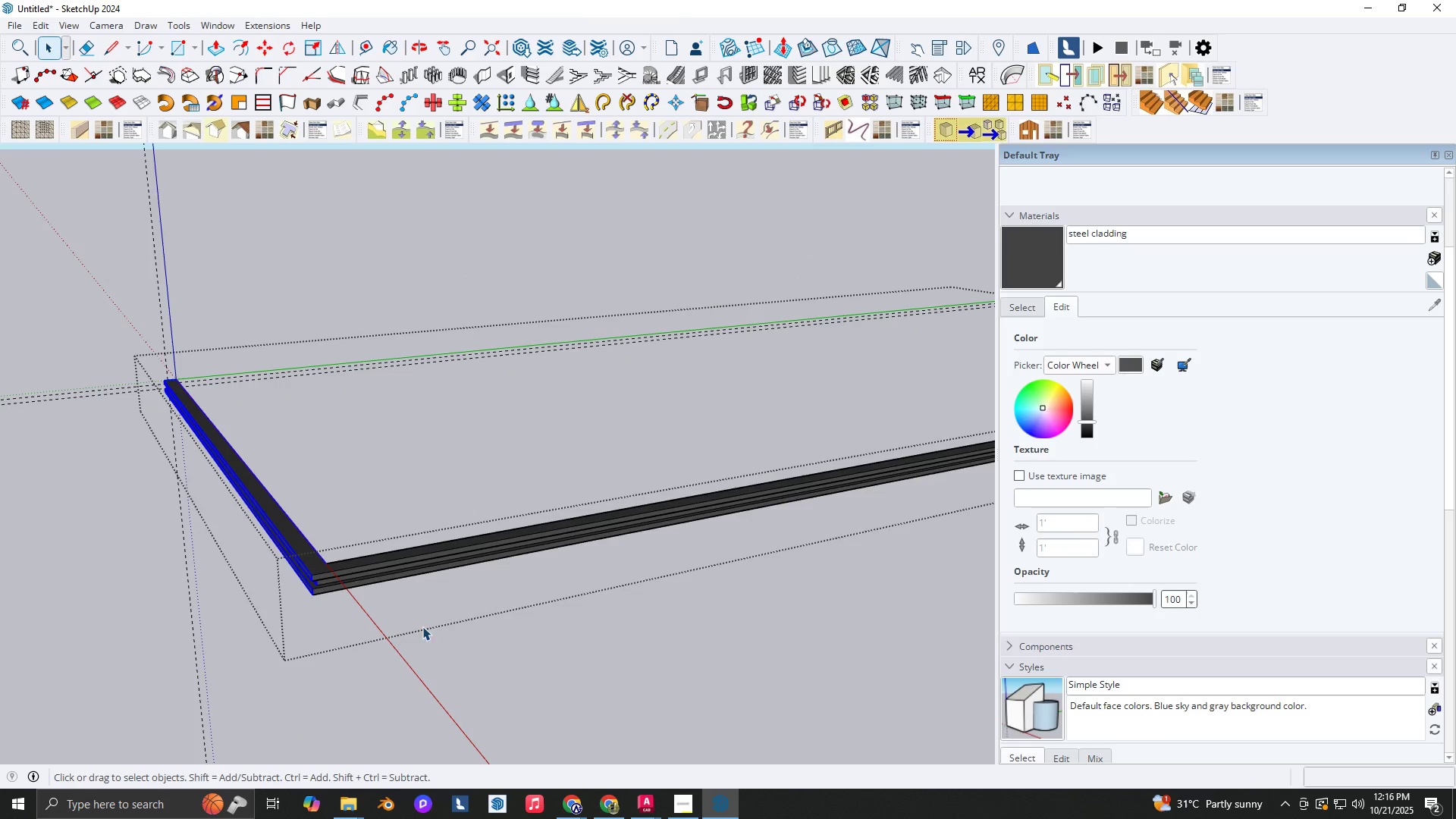 
type(nm)
 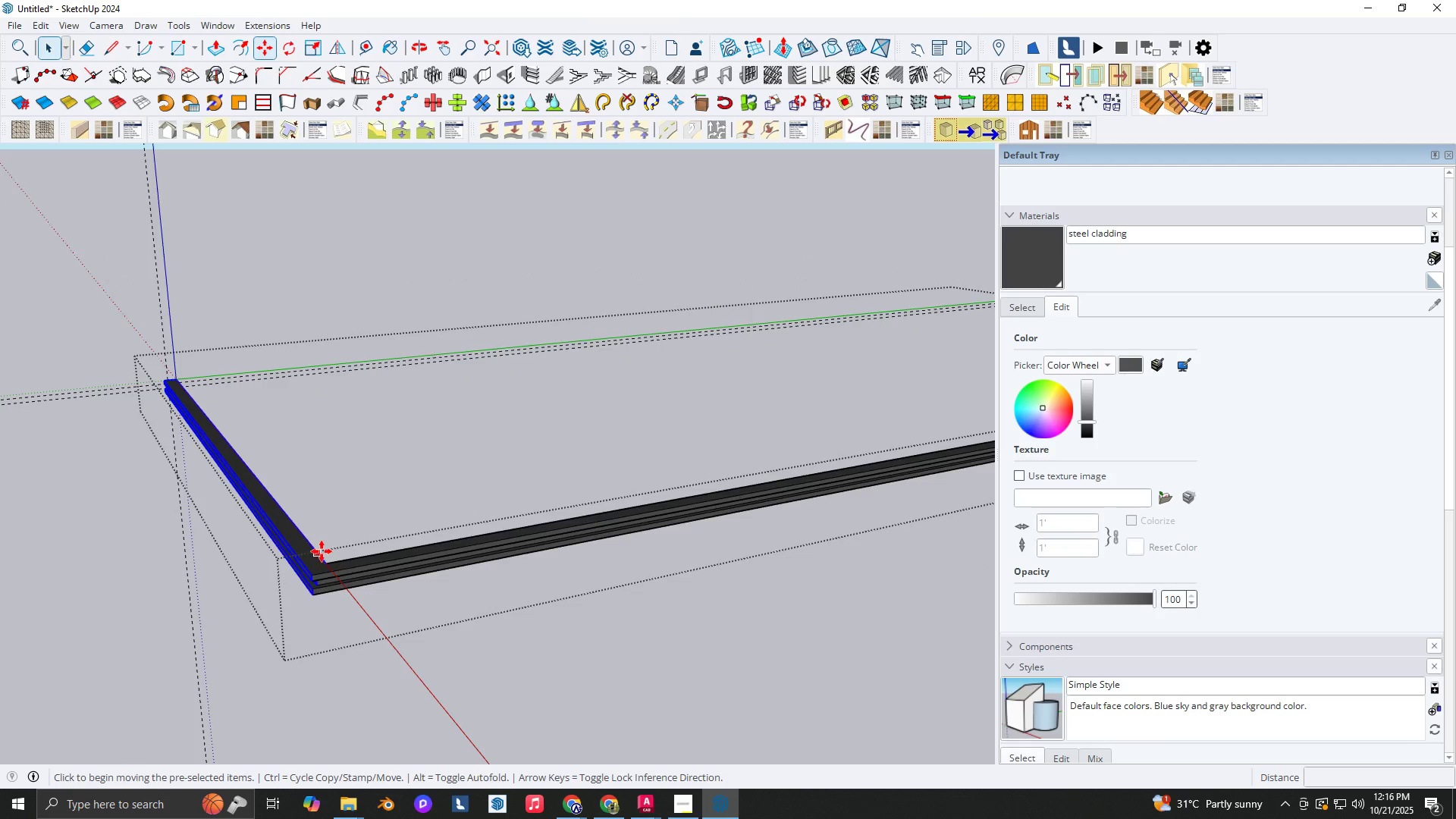 
scroll: coordinate [321, 555], scroll_direction: up, amount: 3.0
 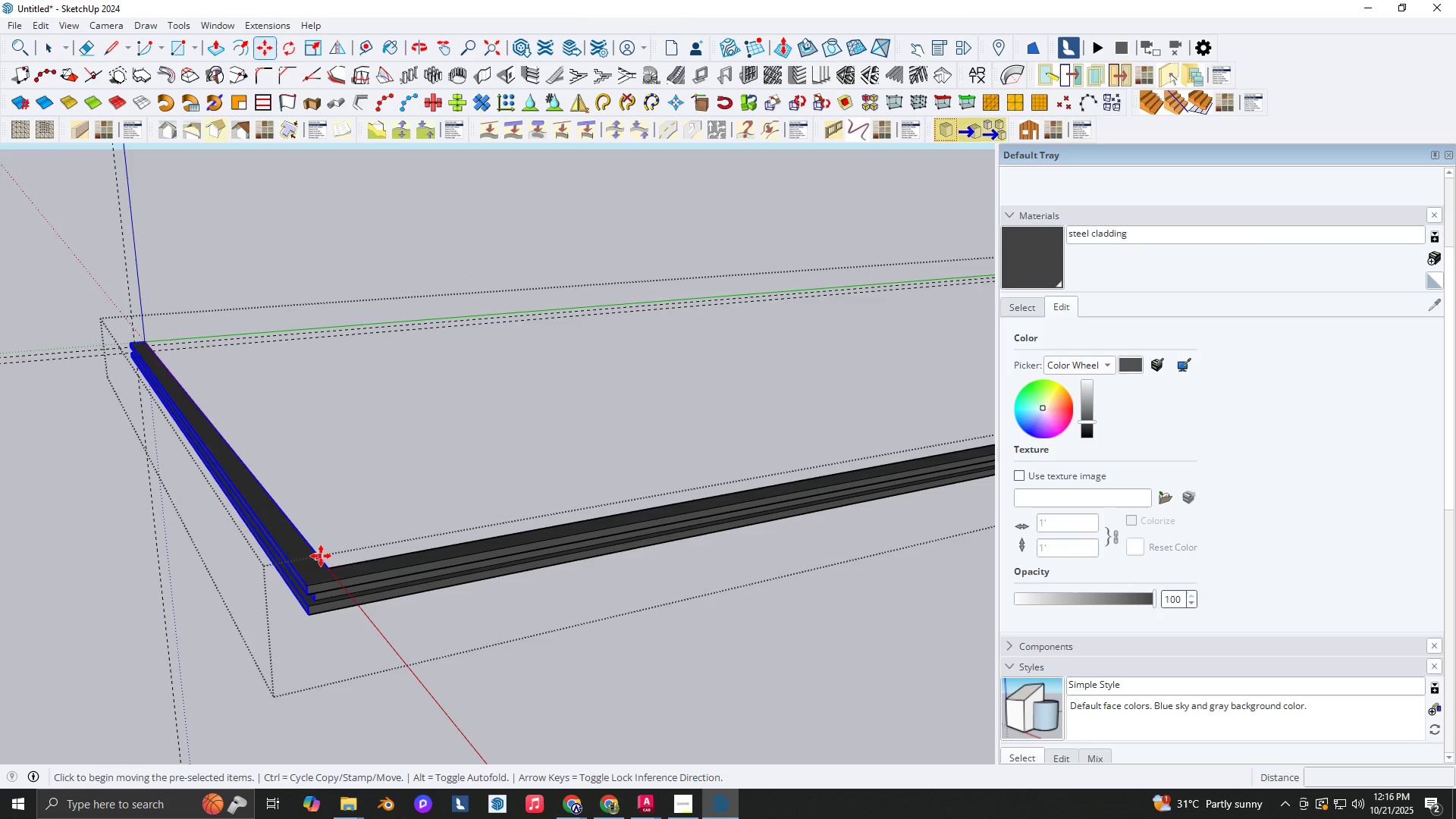 
left_click([321, 556])
 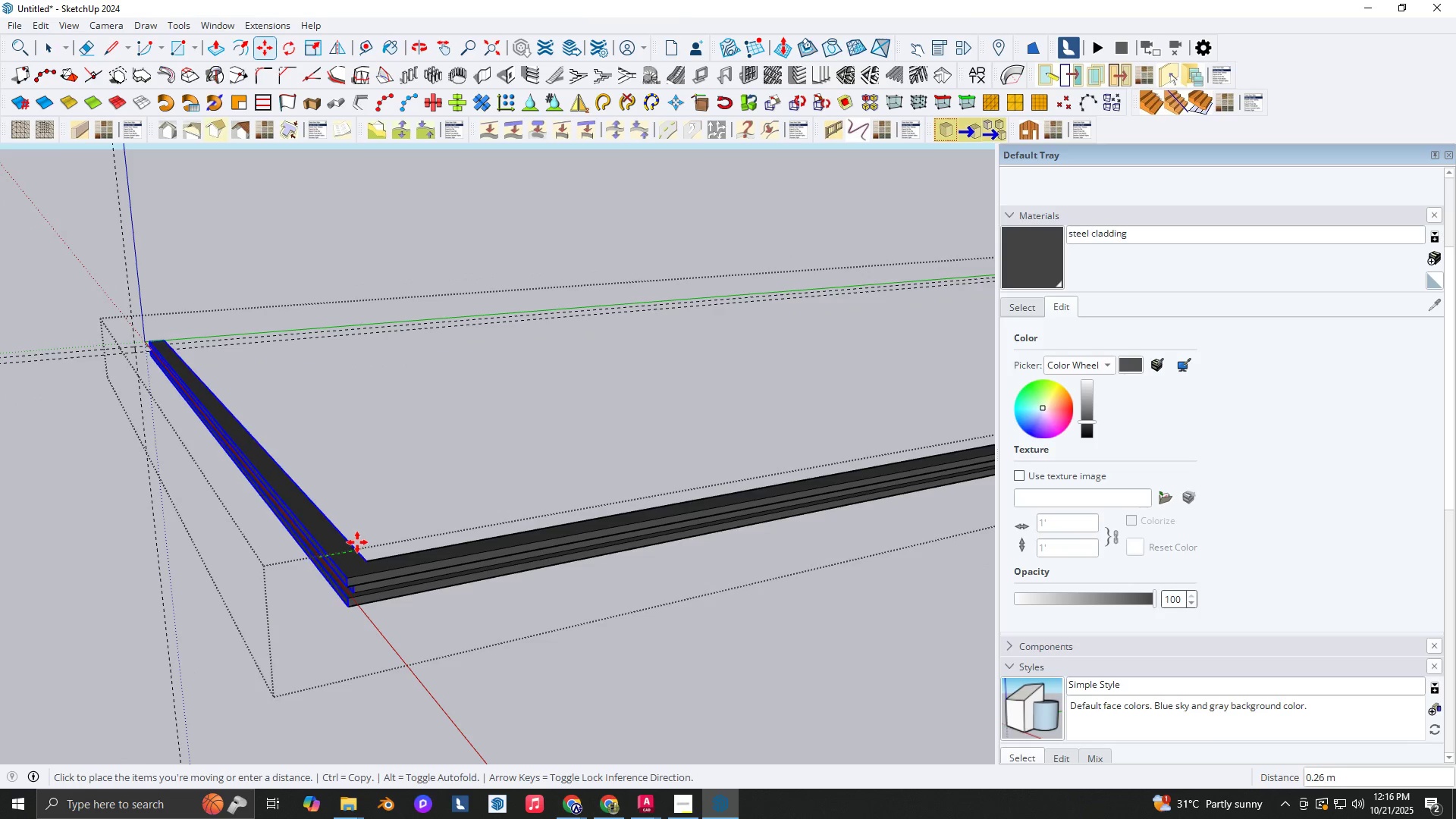 
key(ArrowLeft)
 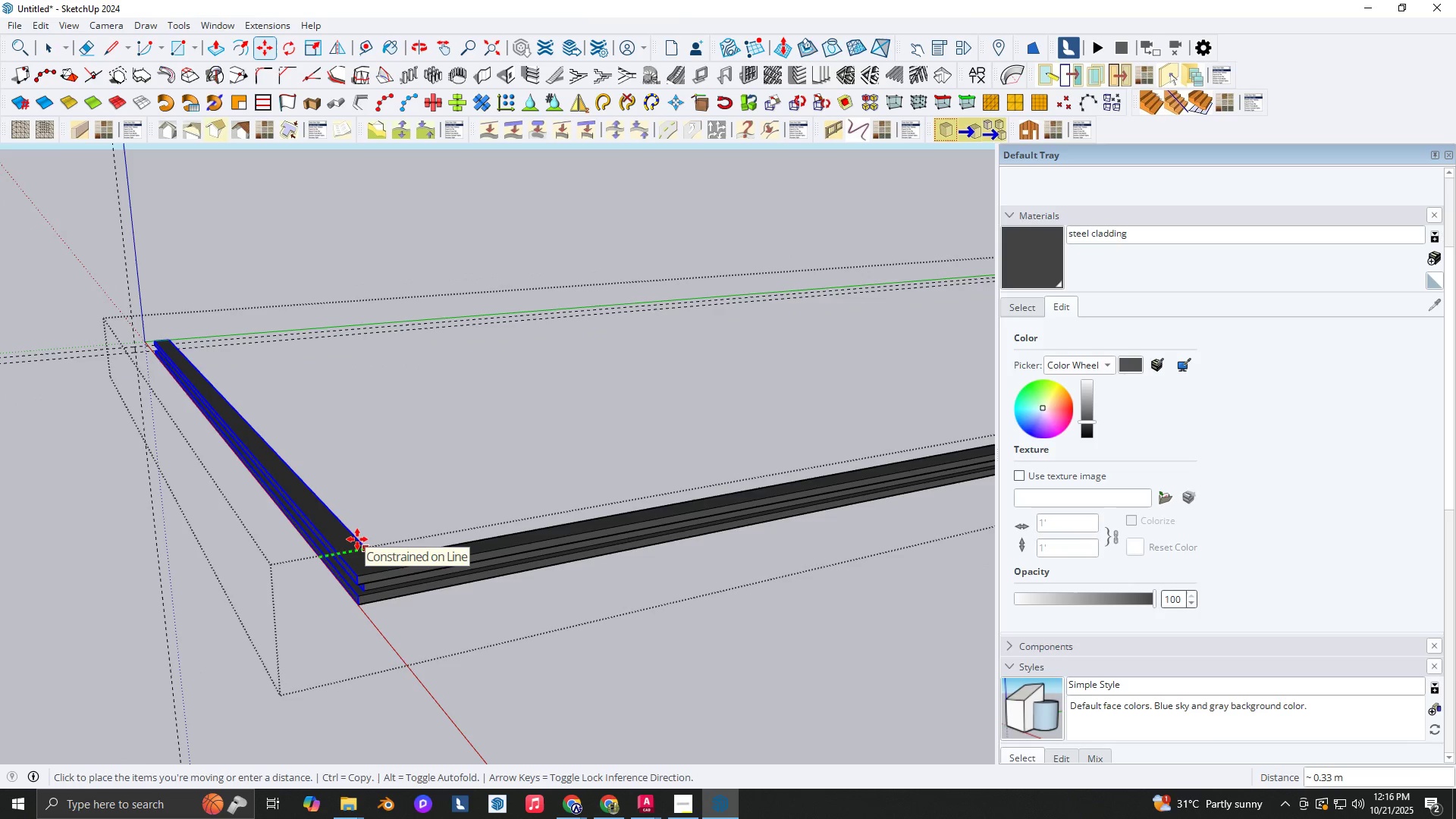 
key(Numpad2)
 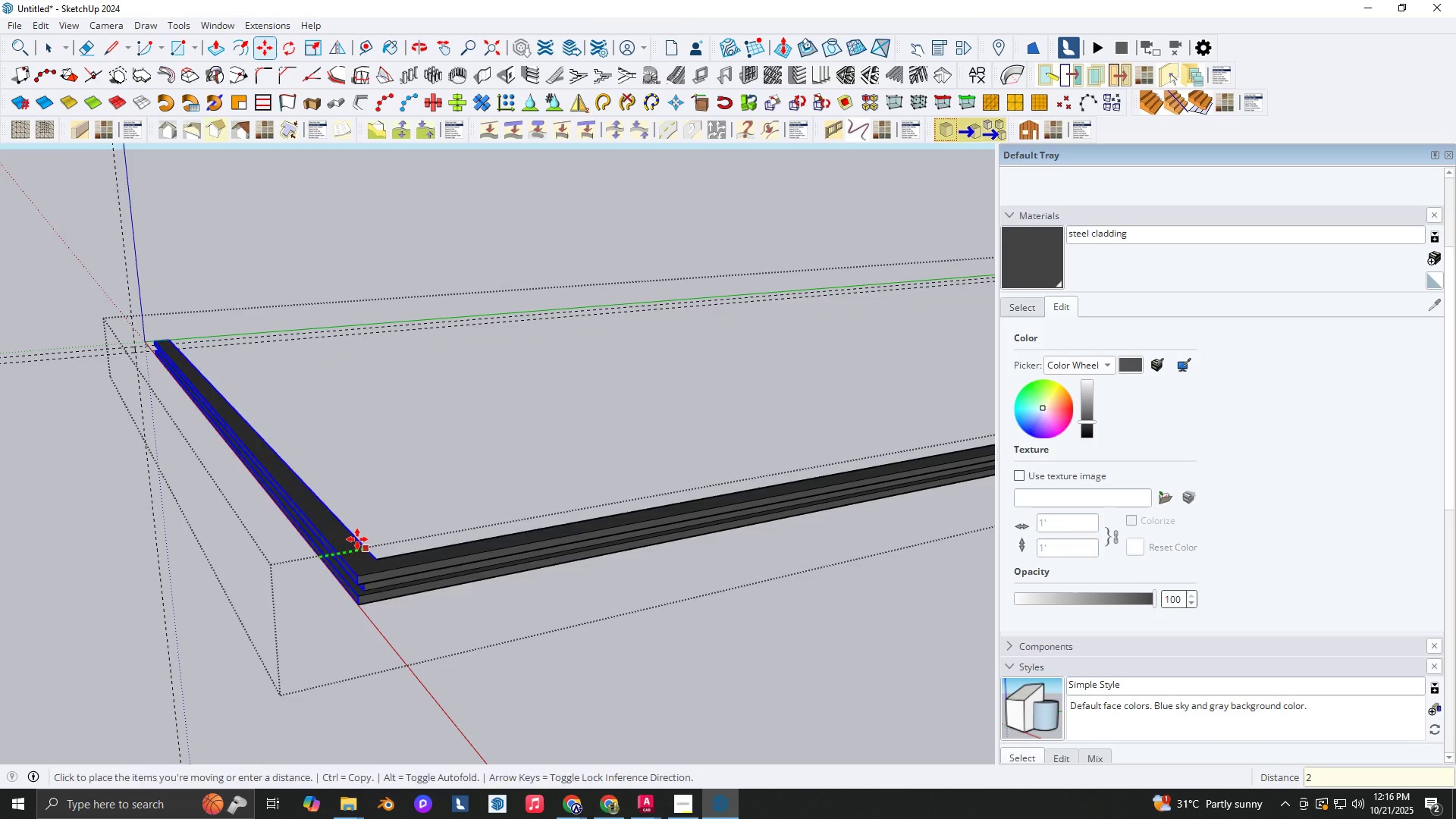 
key(NumpadEnter)
 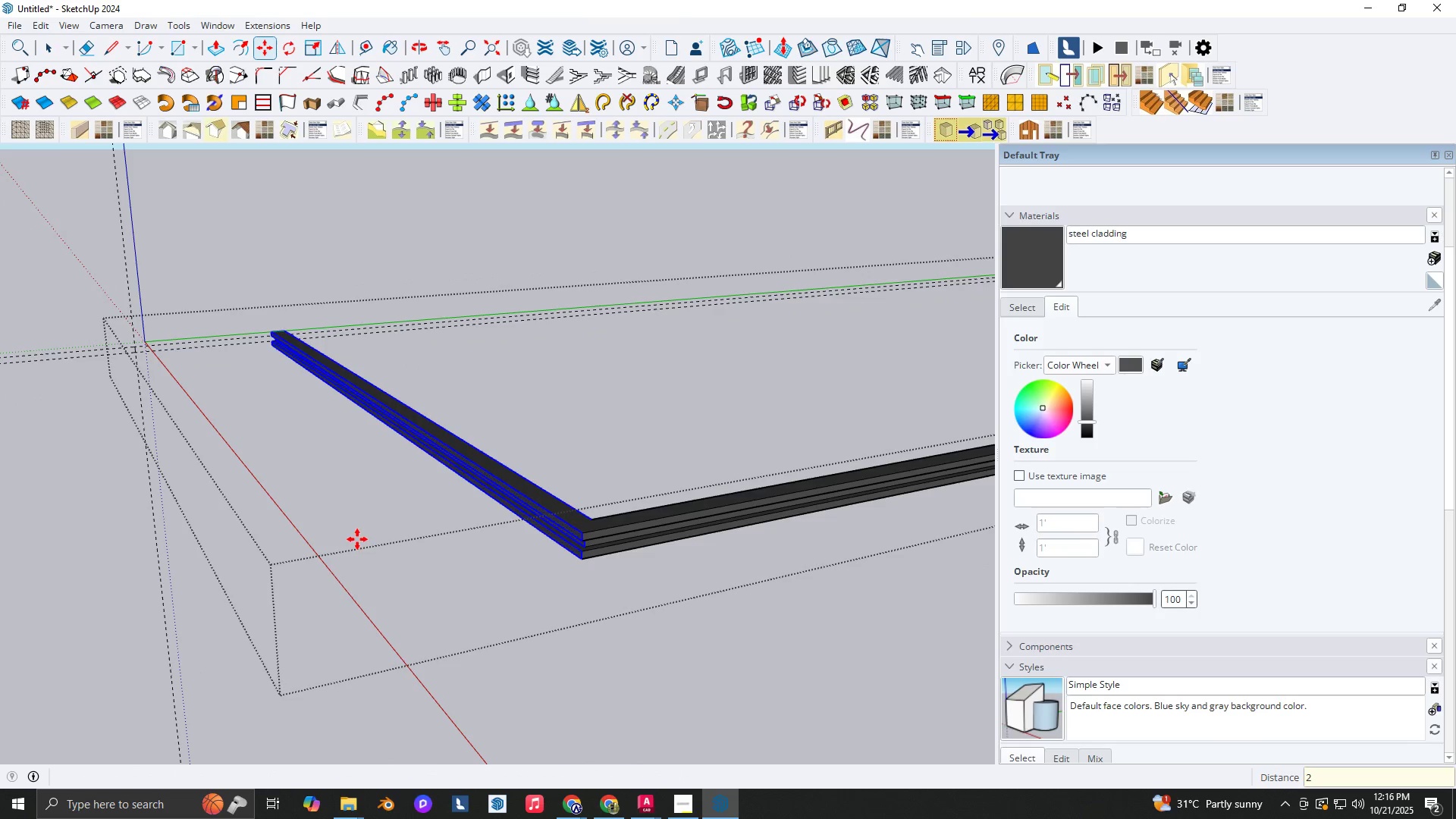 
scroll: coordinate [359, 538], scroll_direction: down, amount: 10.0
 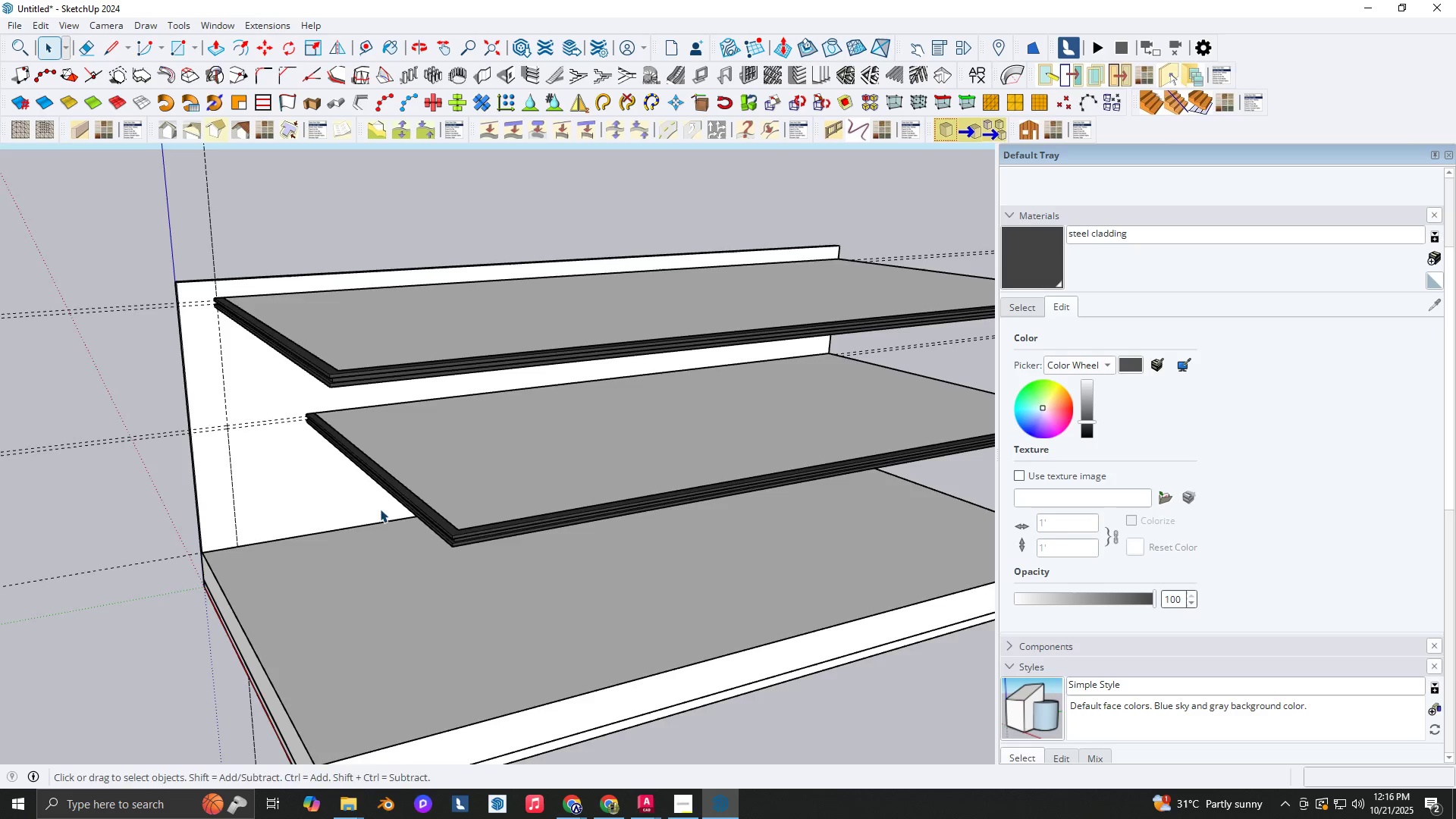 
key(Space)
 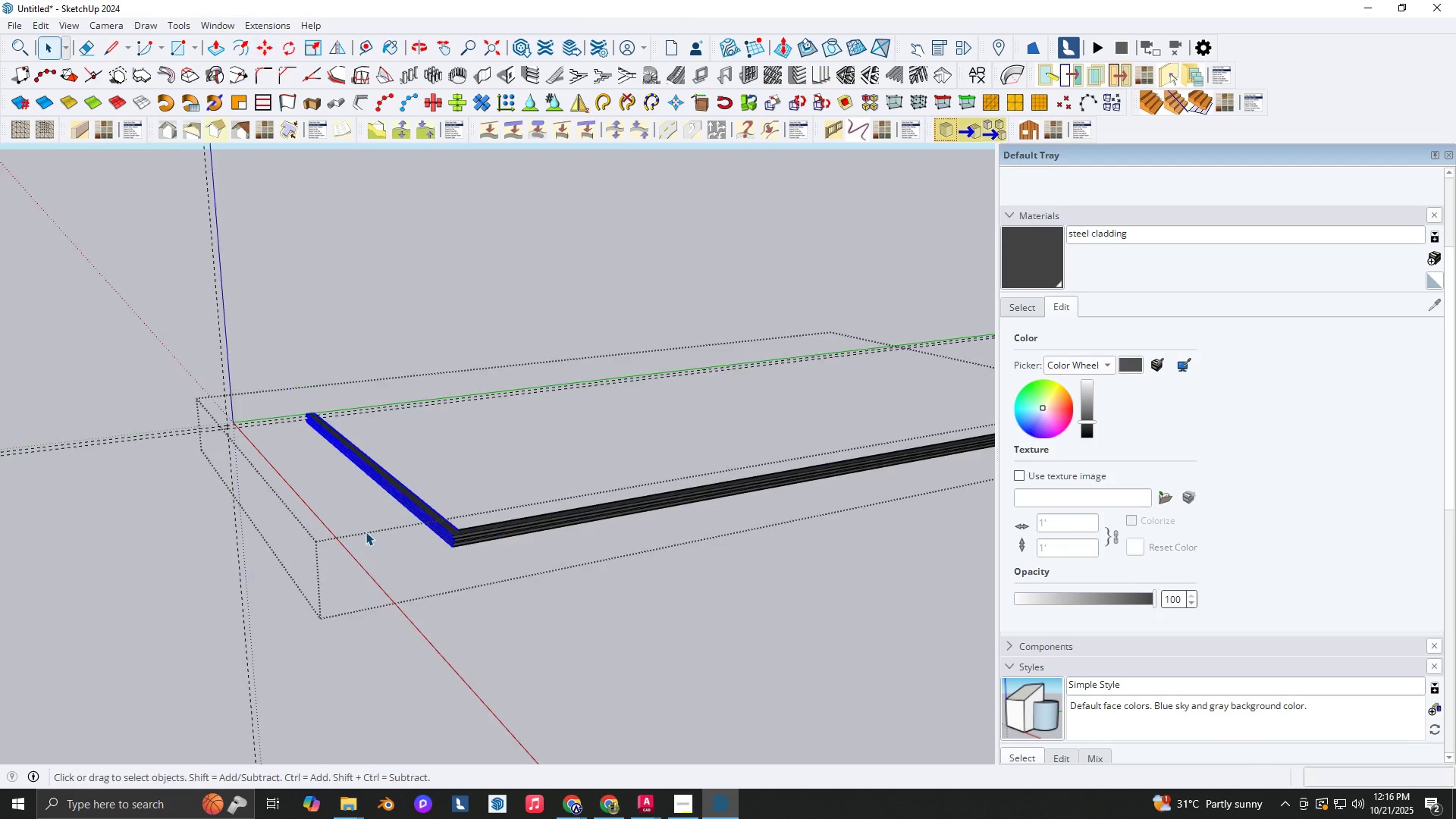 
key(Escape)
 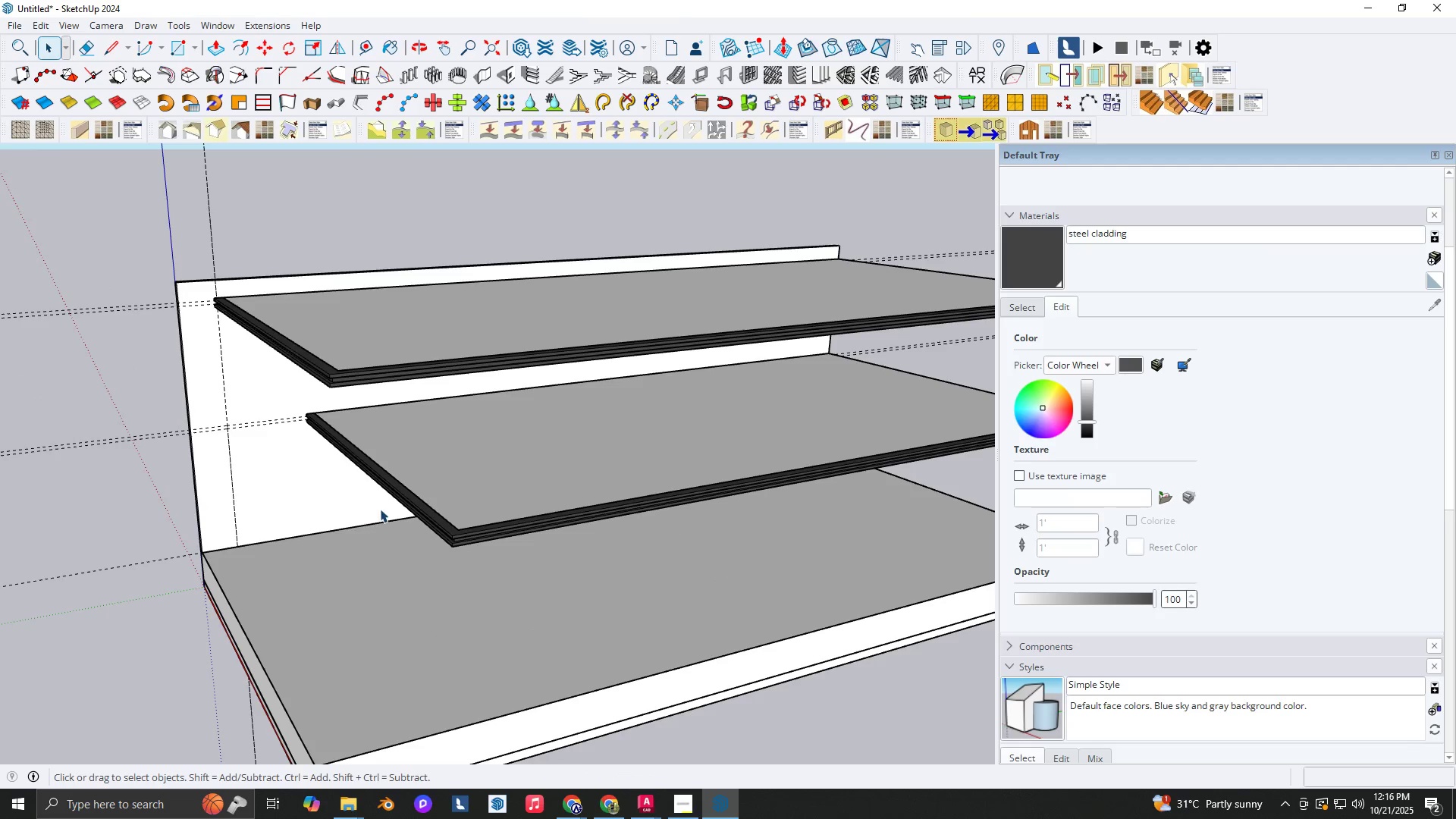 
key(Escape)
 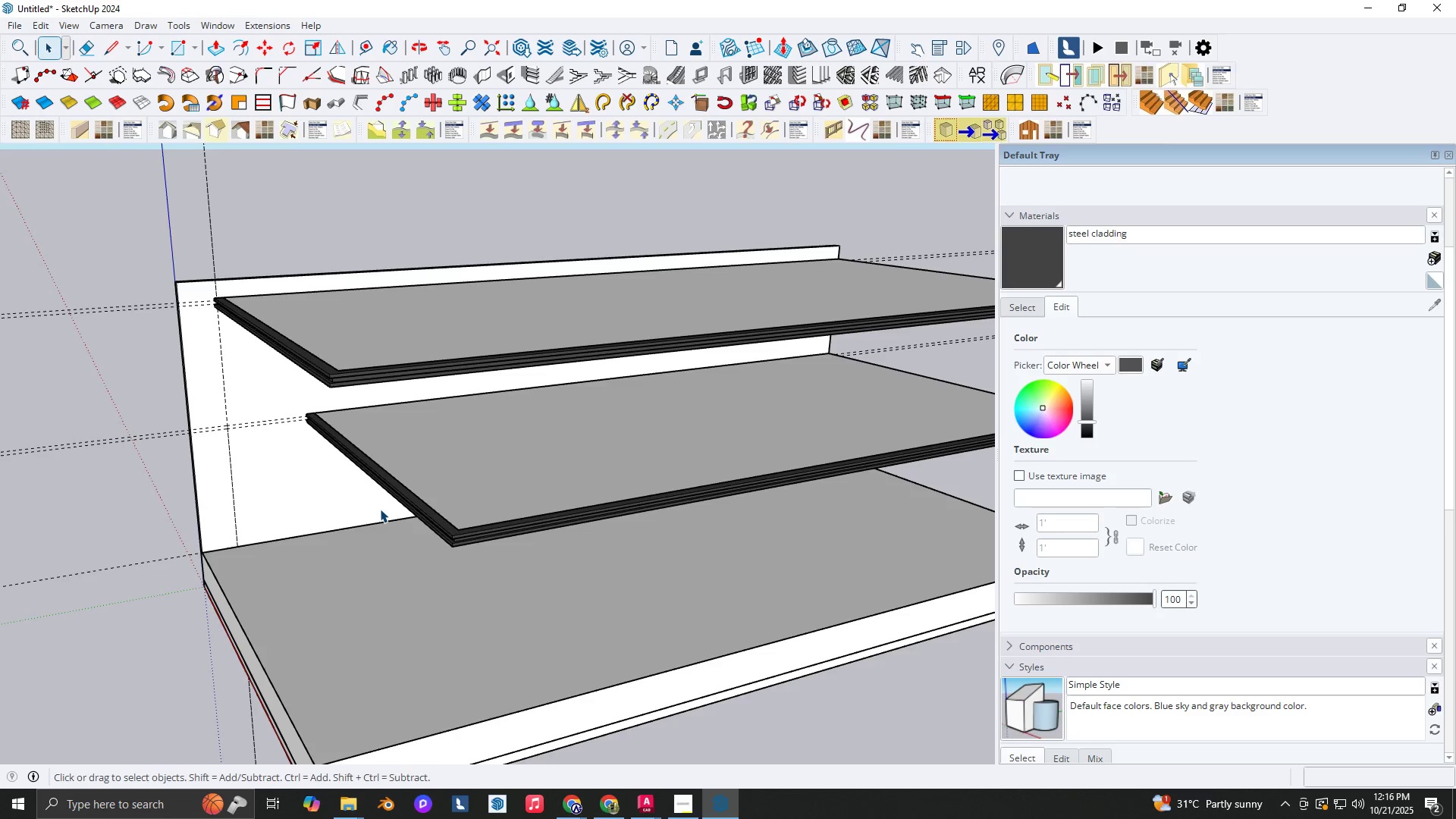 
key(Escape)
 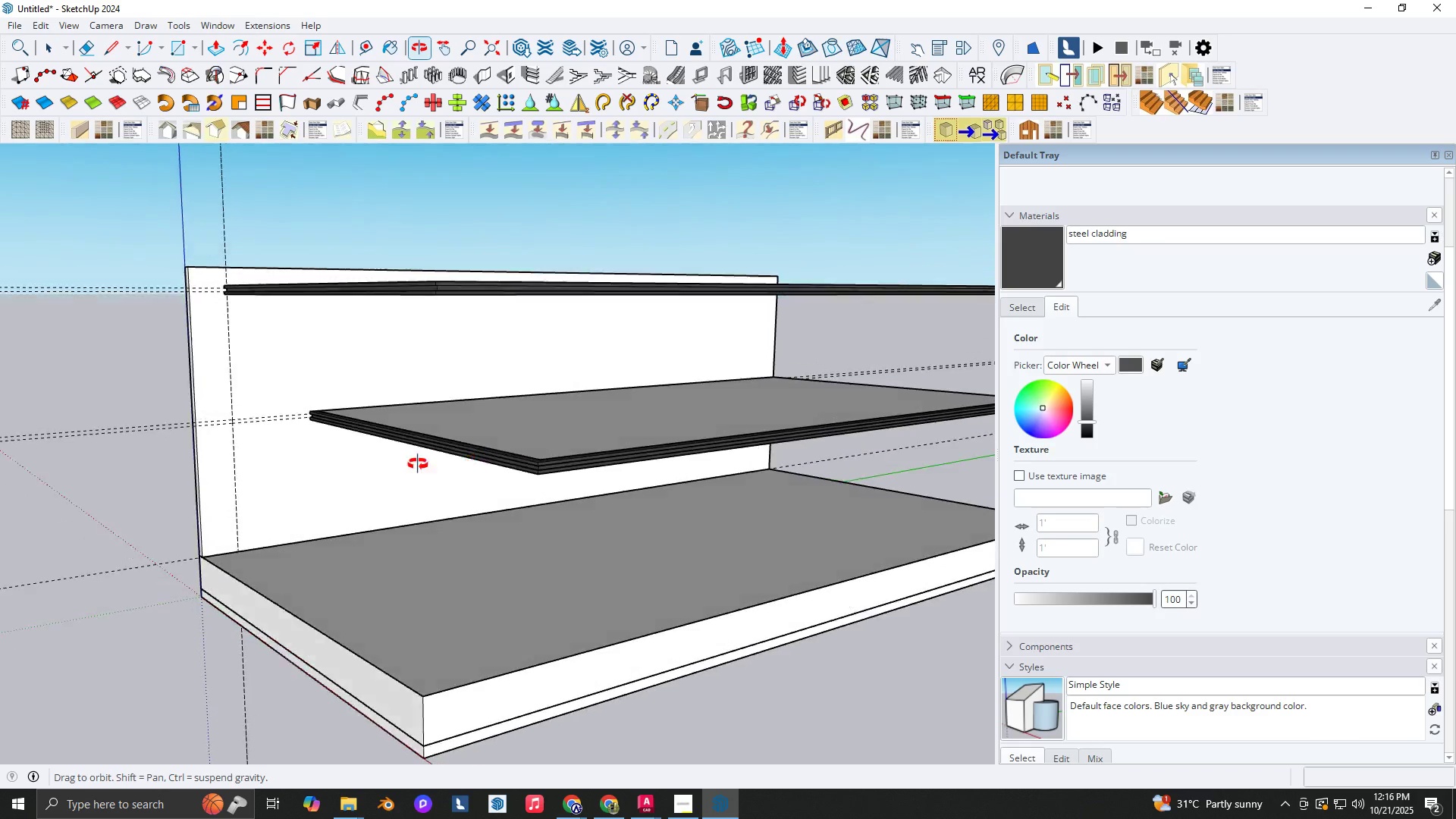 
key(Shift+ShiftLeft)
 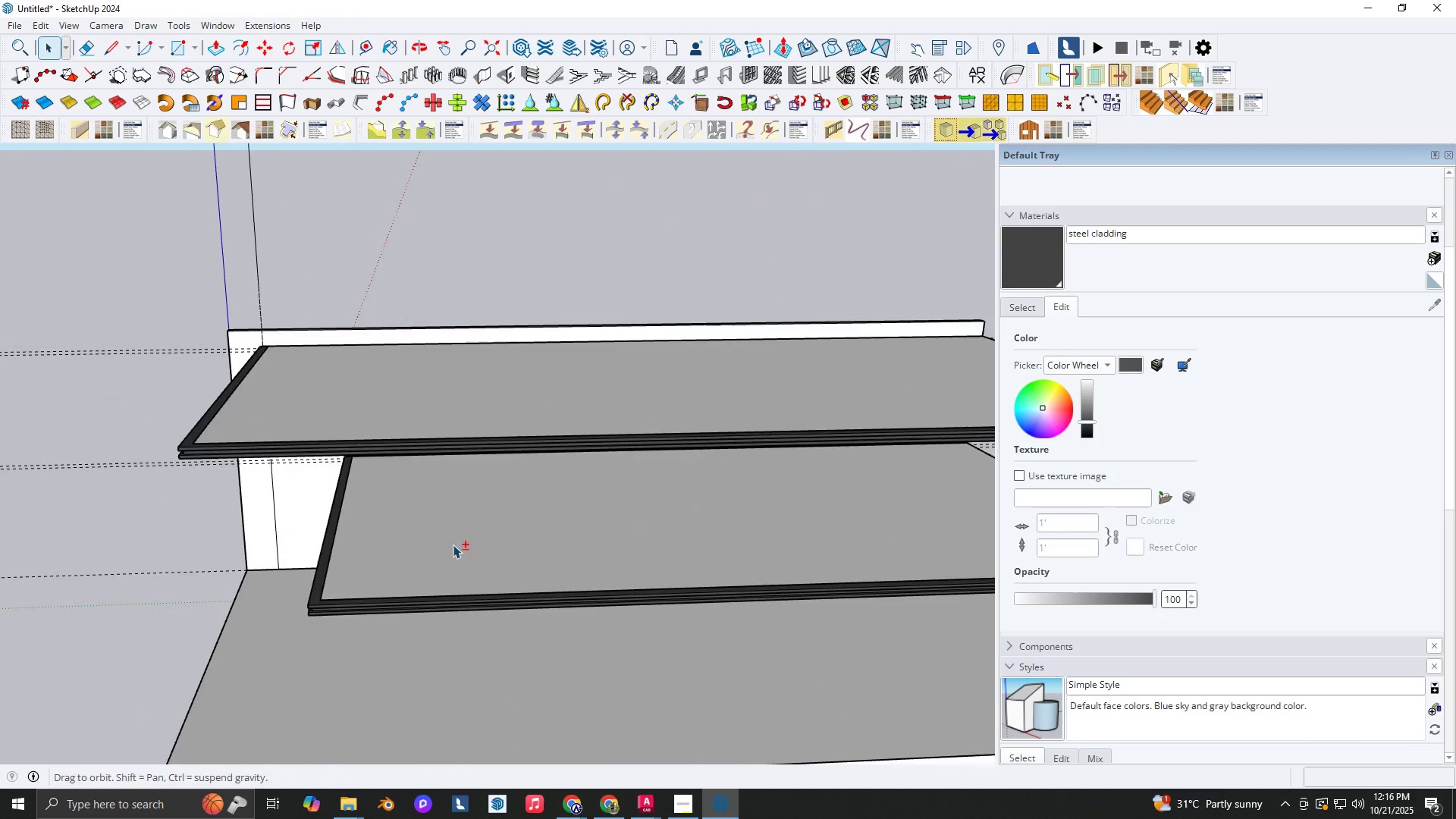 
key(Space)
 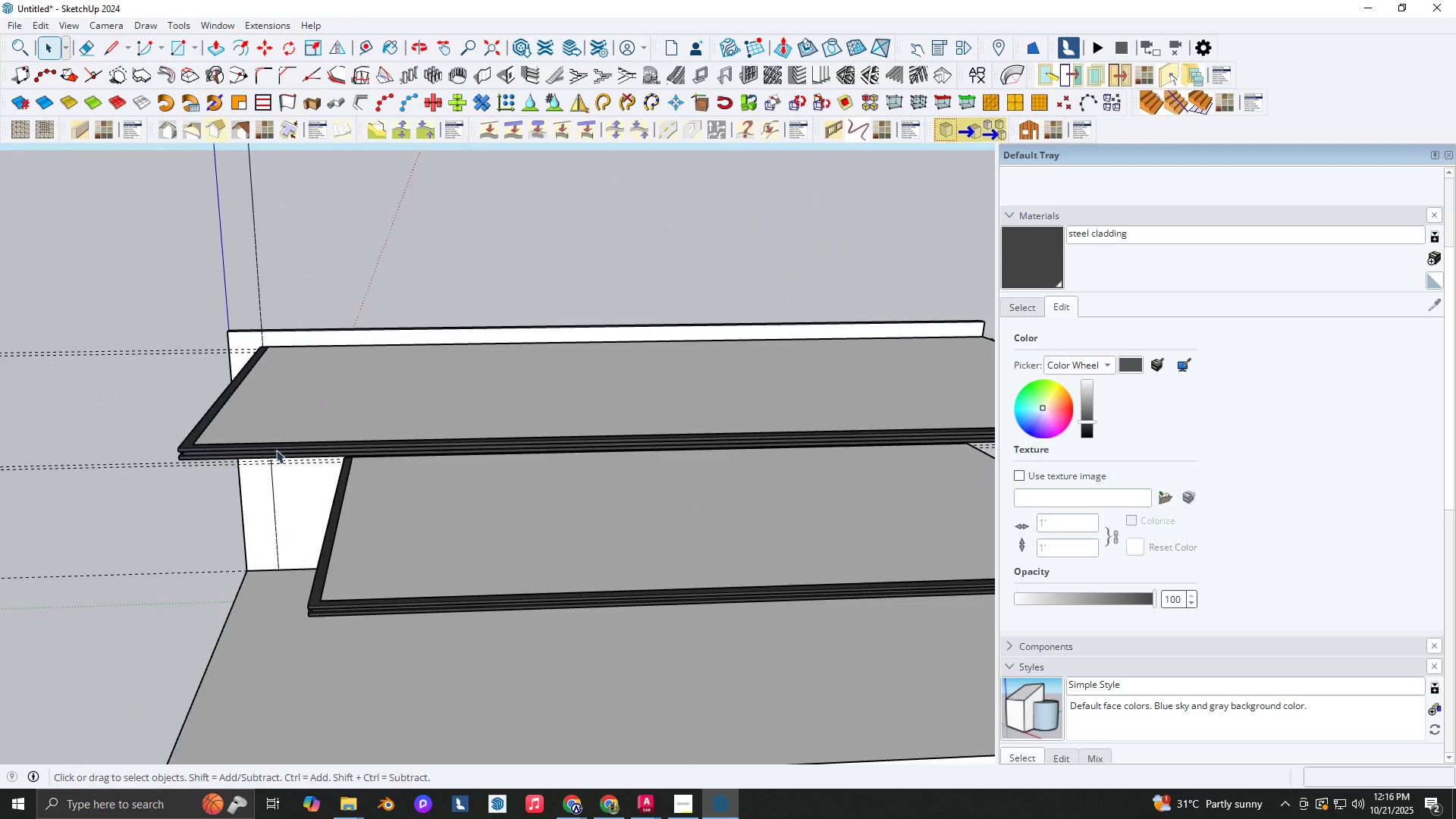 
scroll: coordinate [262, 437], scroll_direction: up, amount: 4.0
 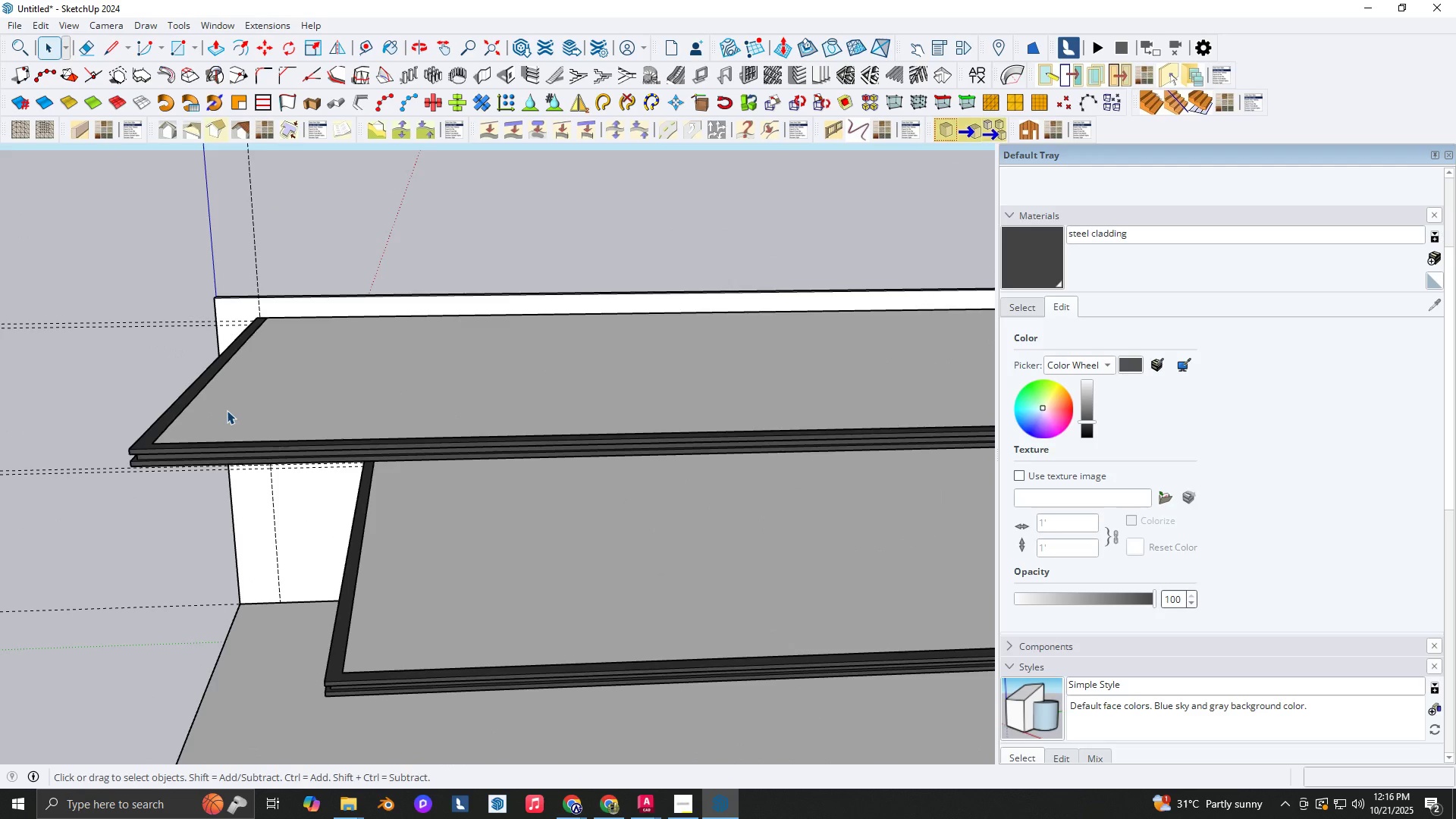 
left_click([227, 410])
 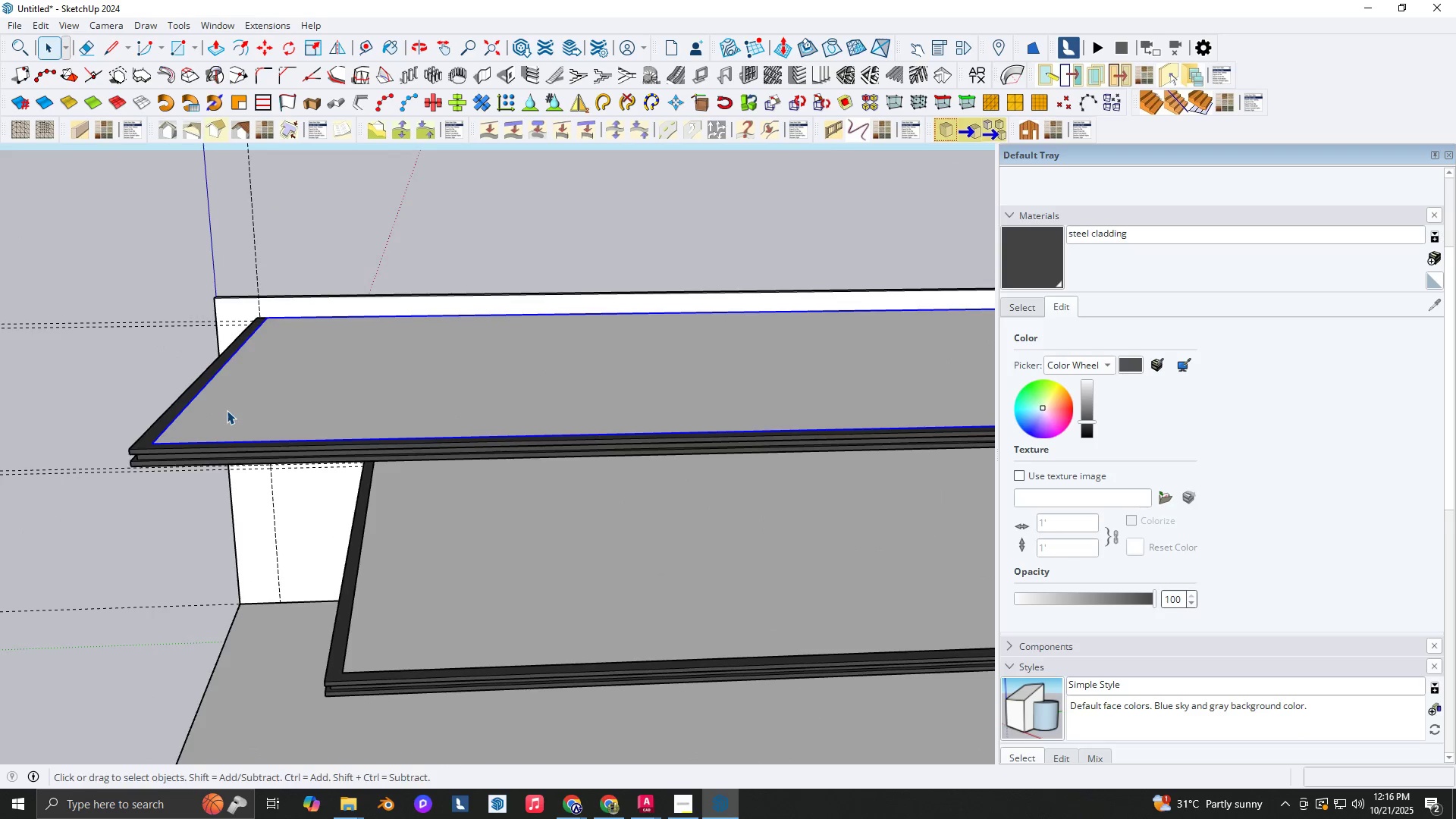 
scroll: coordinate [246, 409], scroll_direction: down, amount: 1.0
 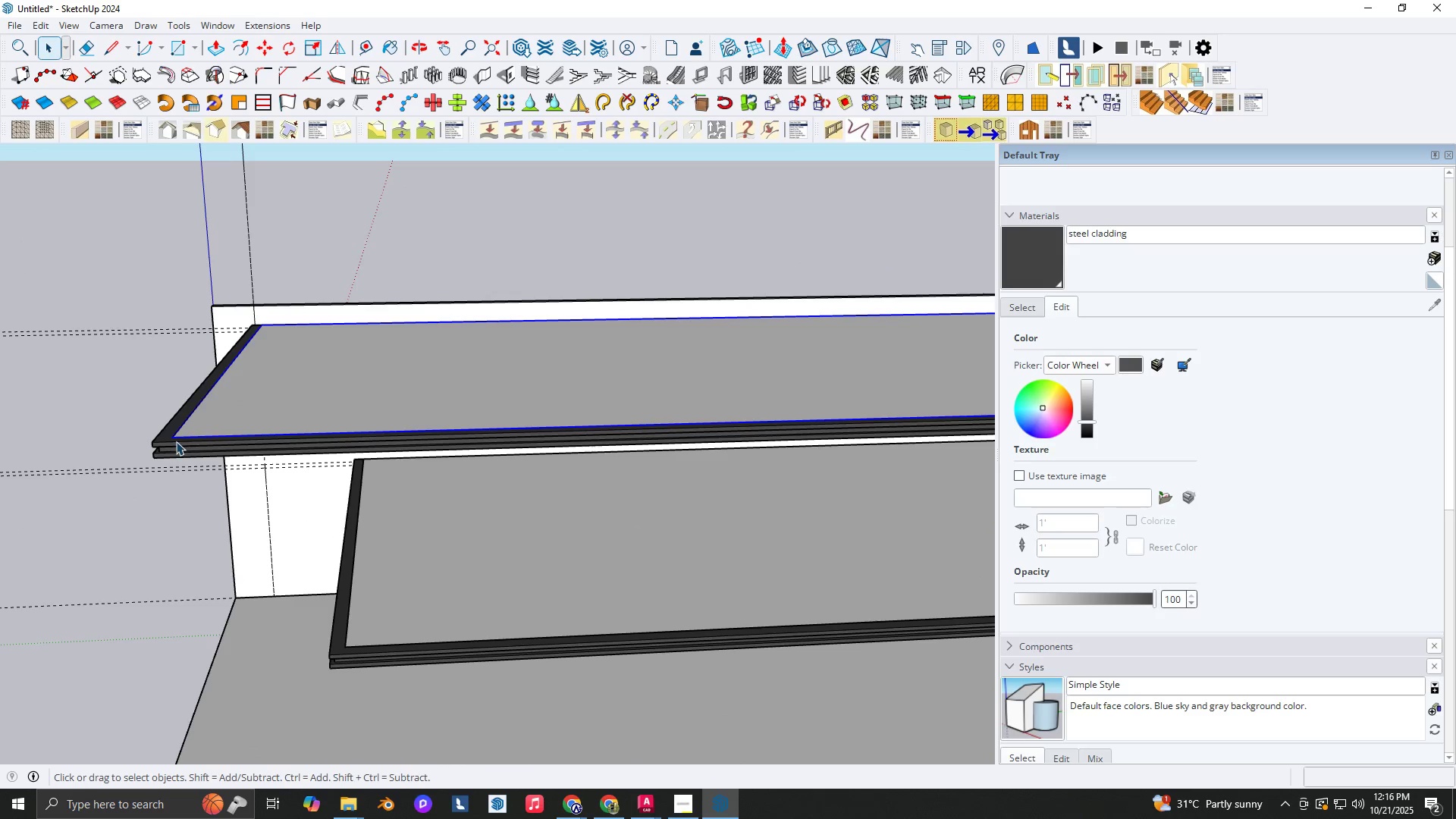 
key(Delete)
 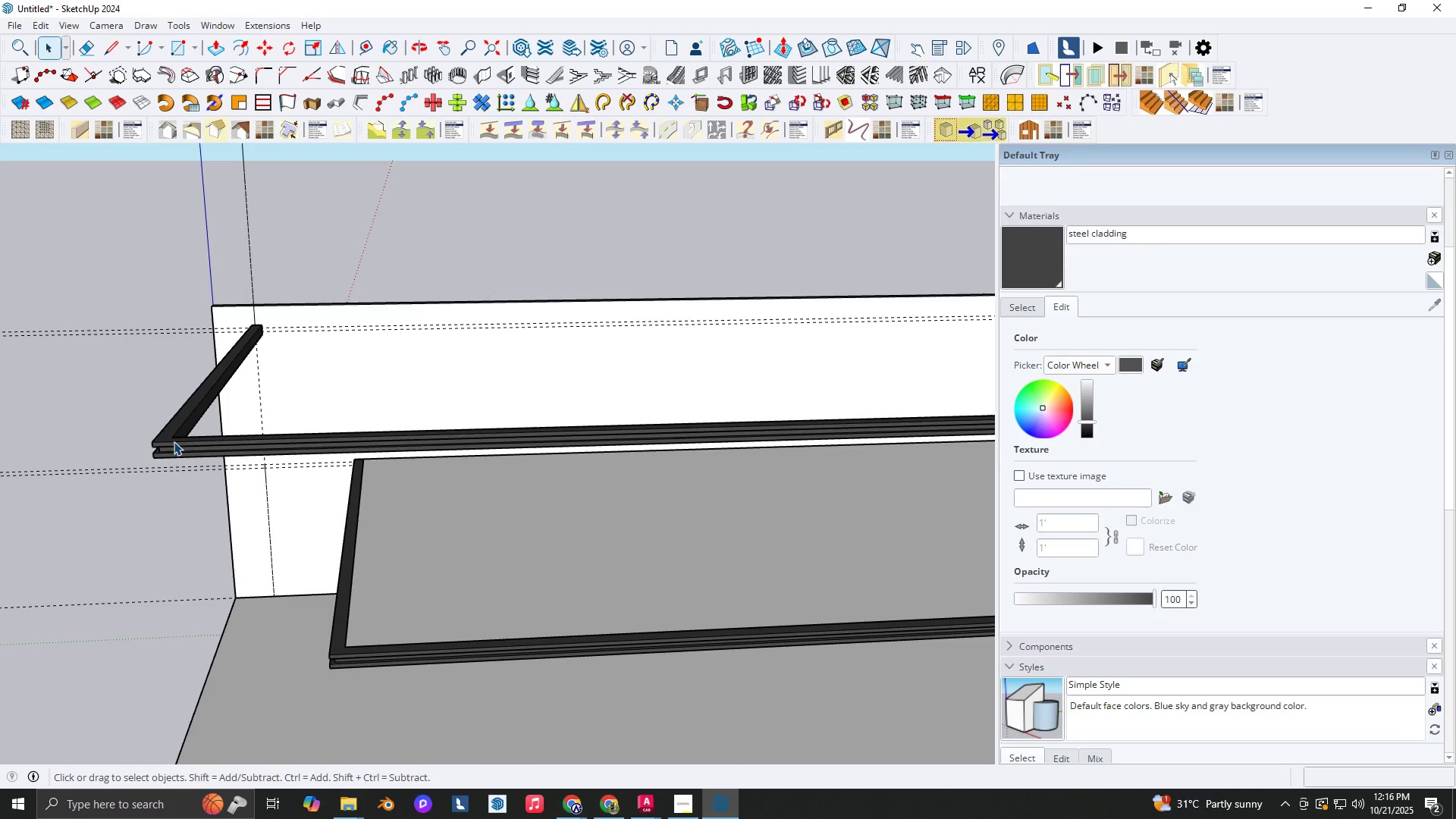 
left_click([174, 441])
 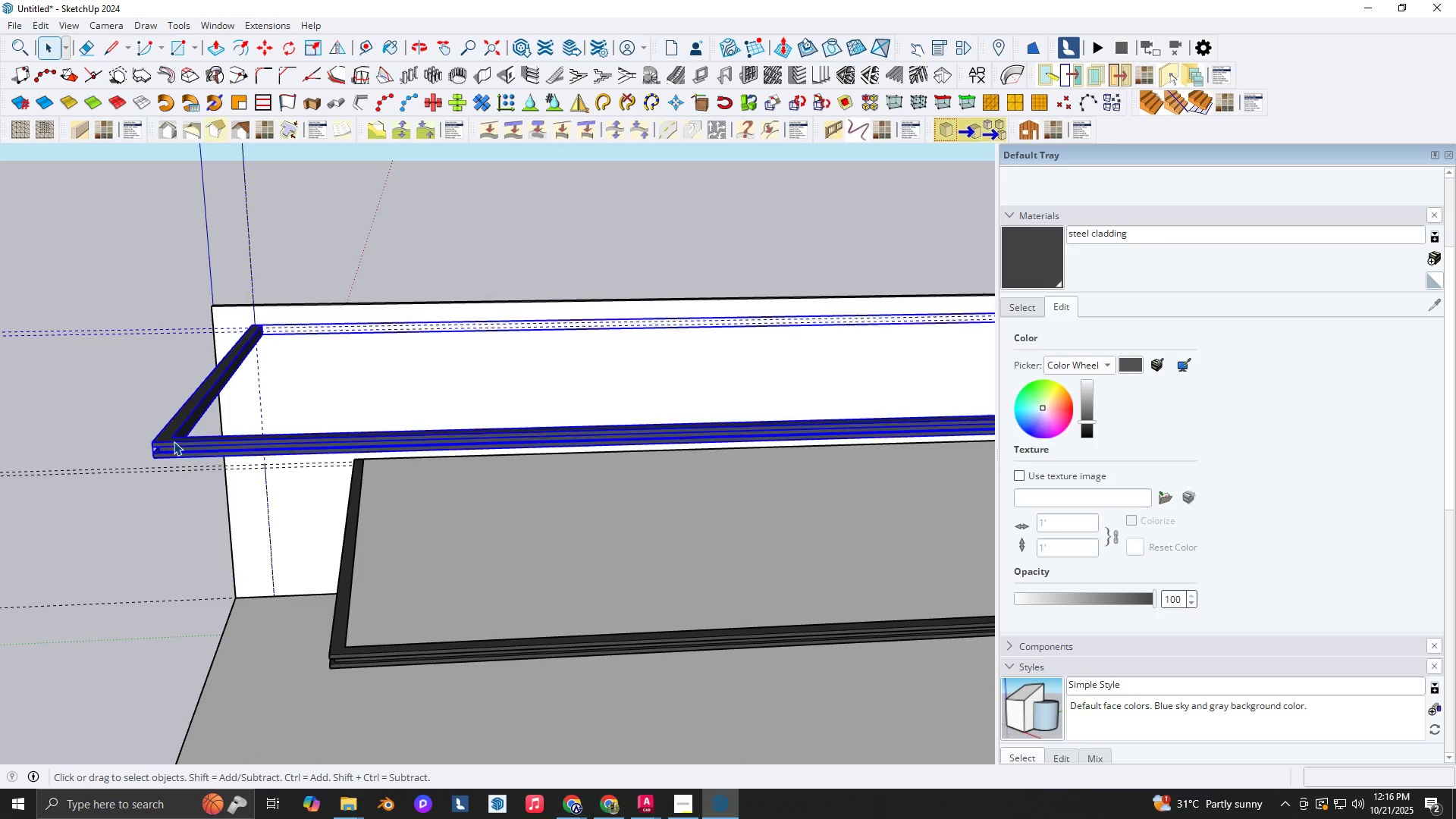 
key(Delete)
 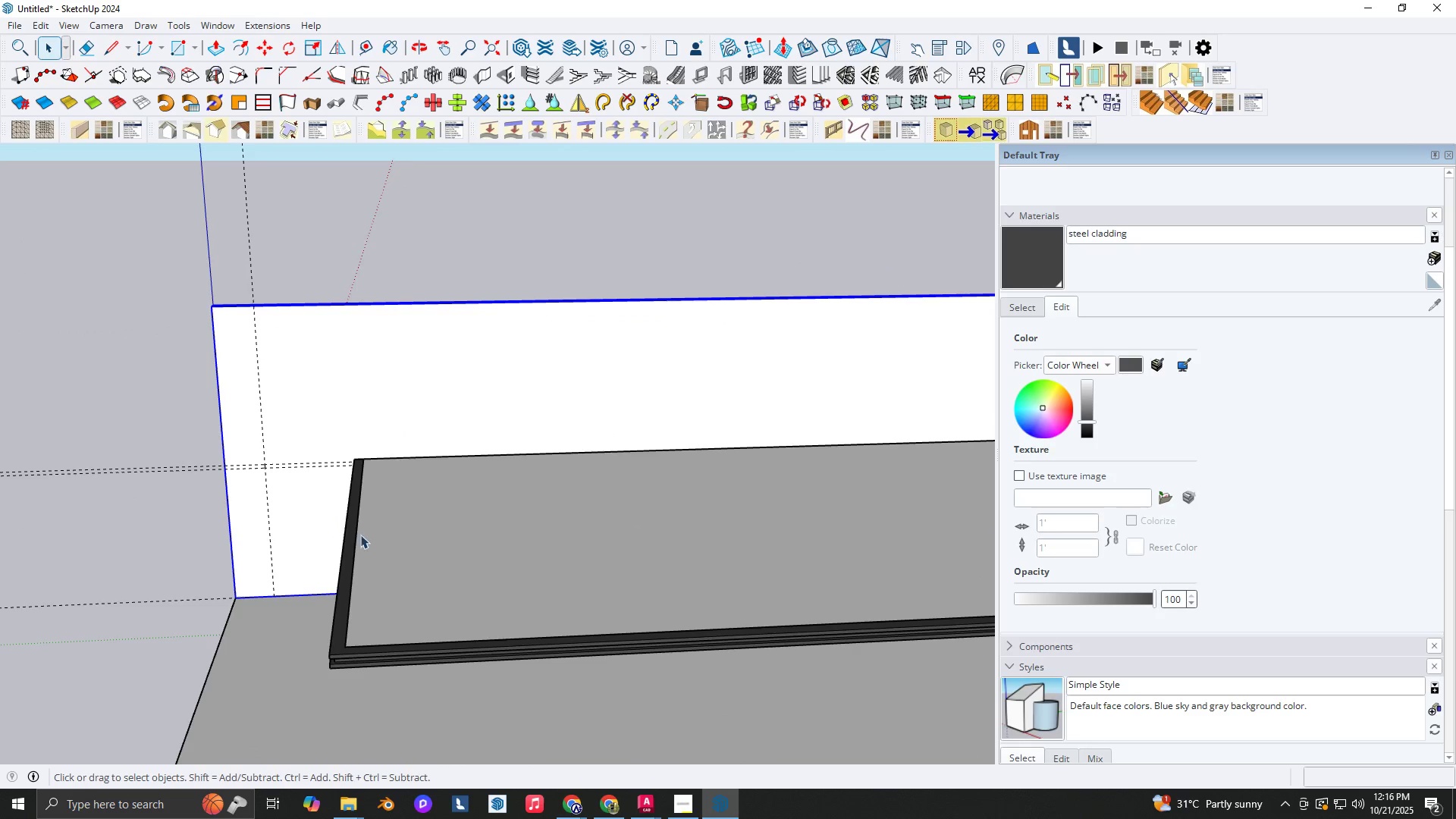 
triple_click([354, 532])
 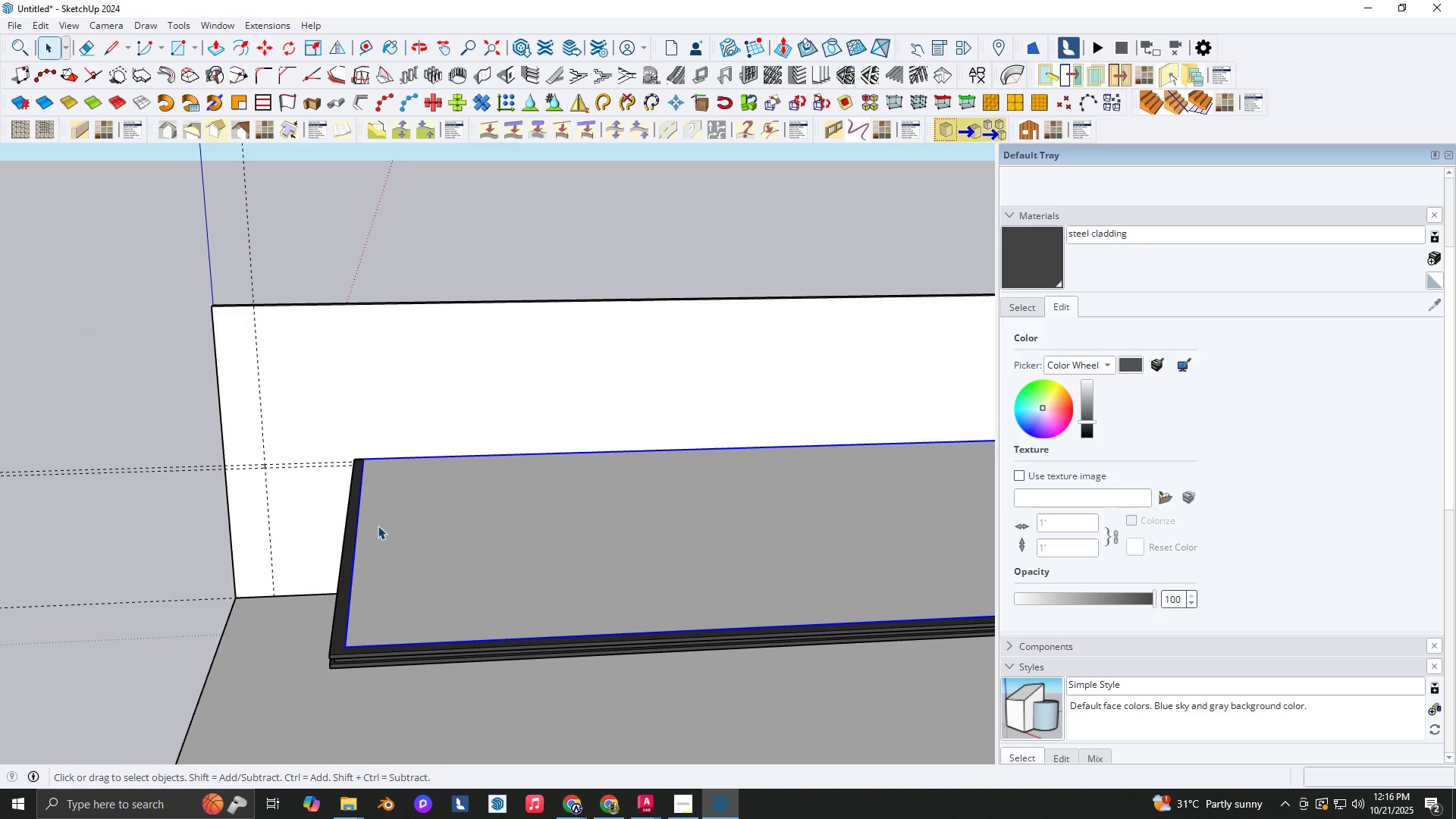 
hold_key(key=ShiftLeft, duration=0.69)
triple_click([385, 524])
 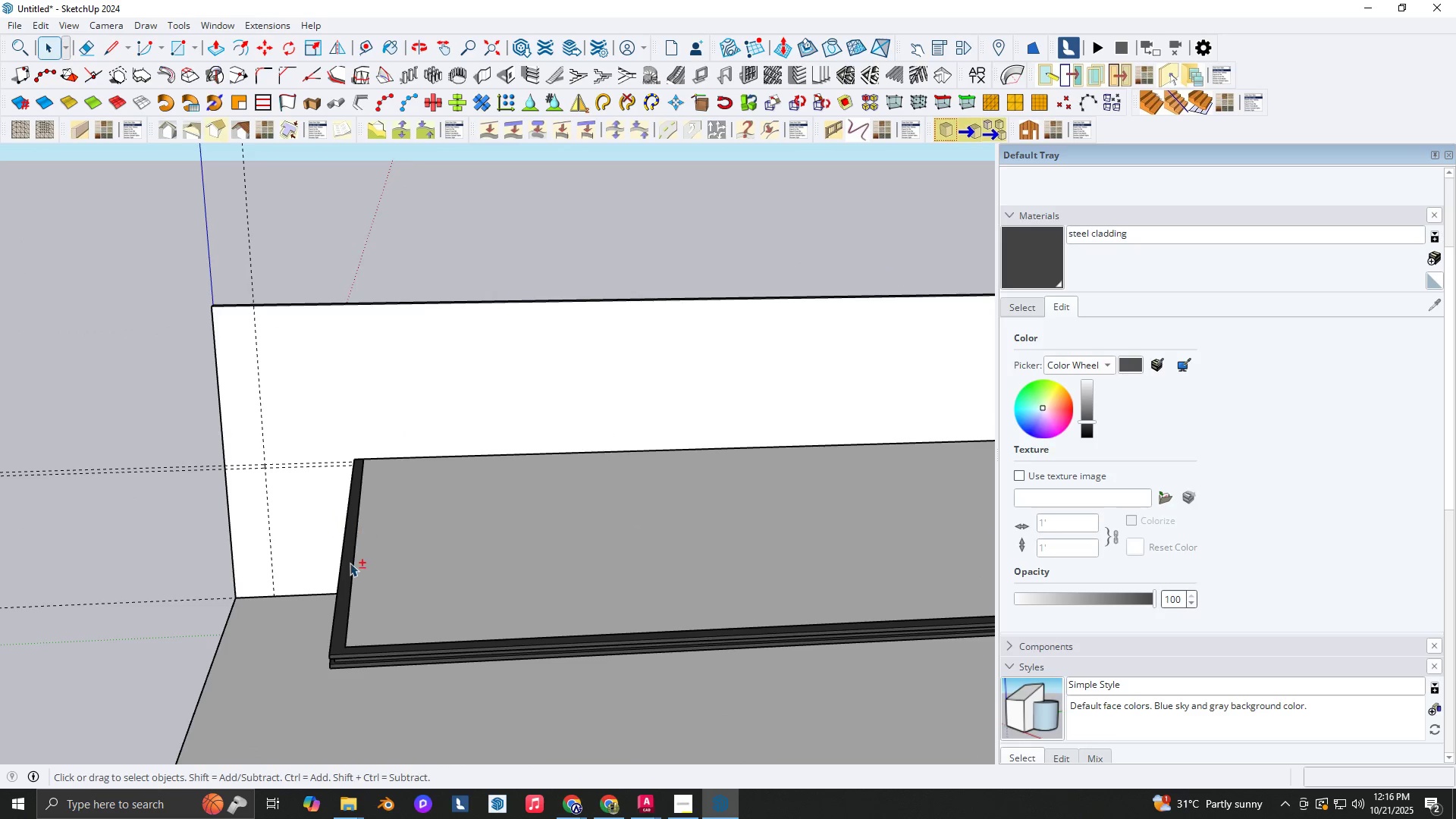 
left_click([350, 563])
 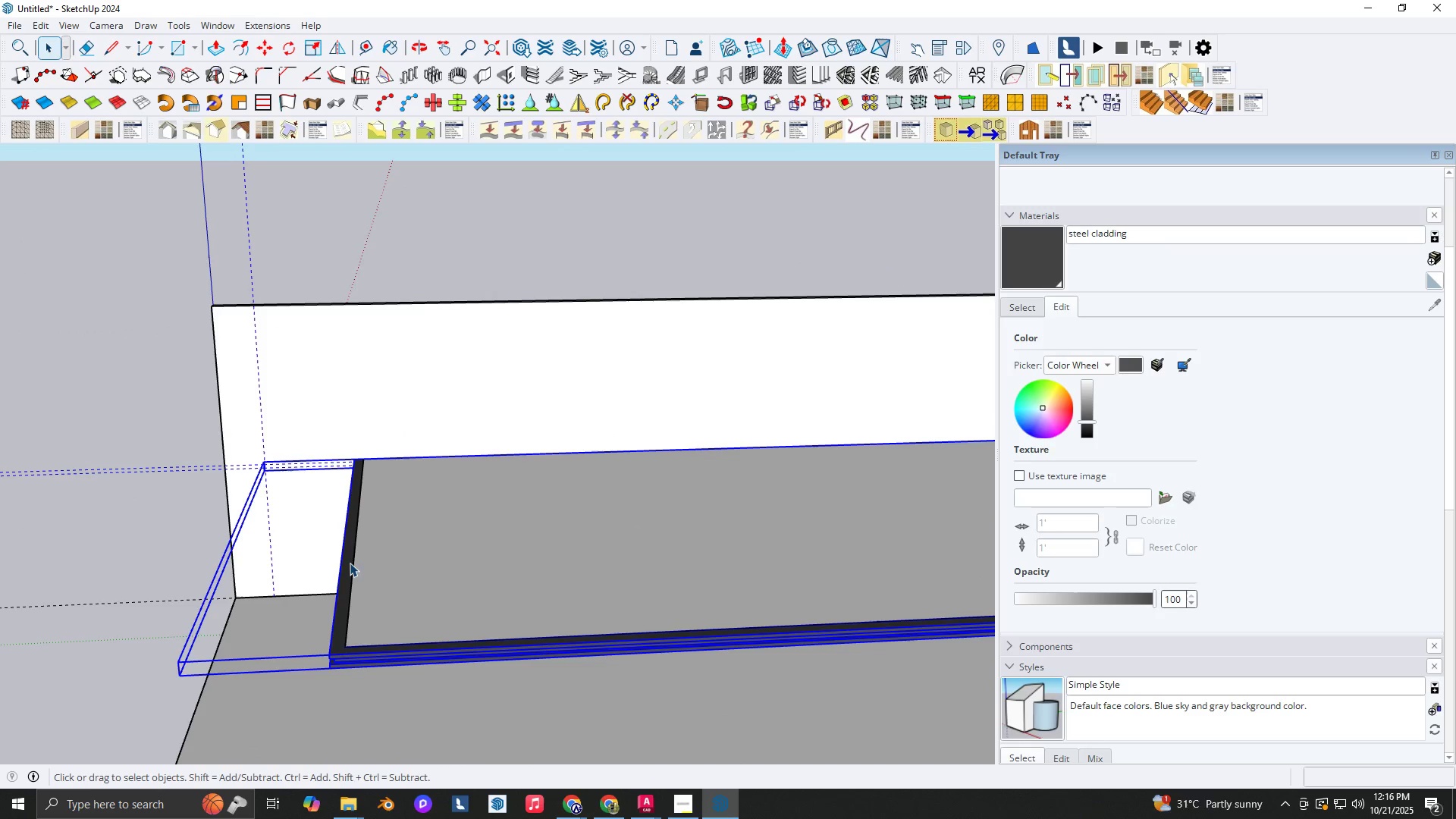 
hold_key(key=ShiftLeft, duration=0.97)
 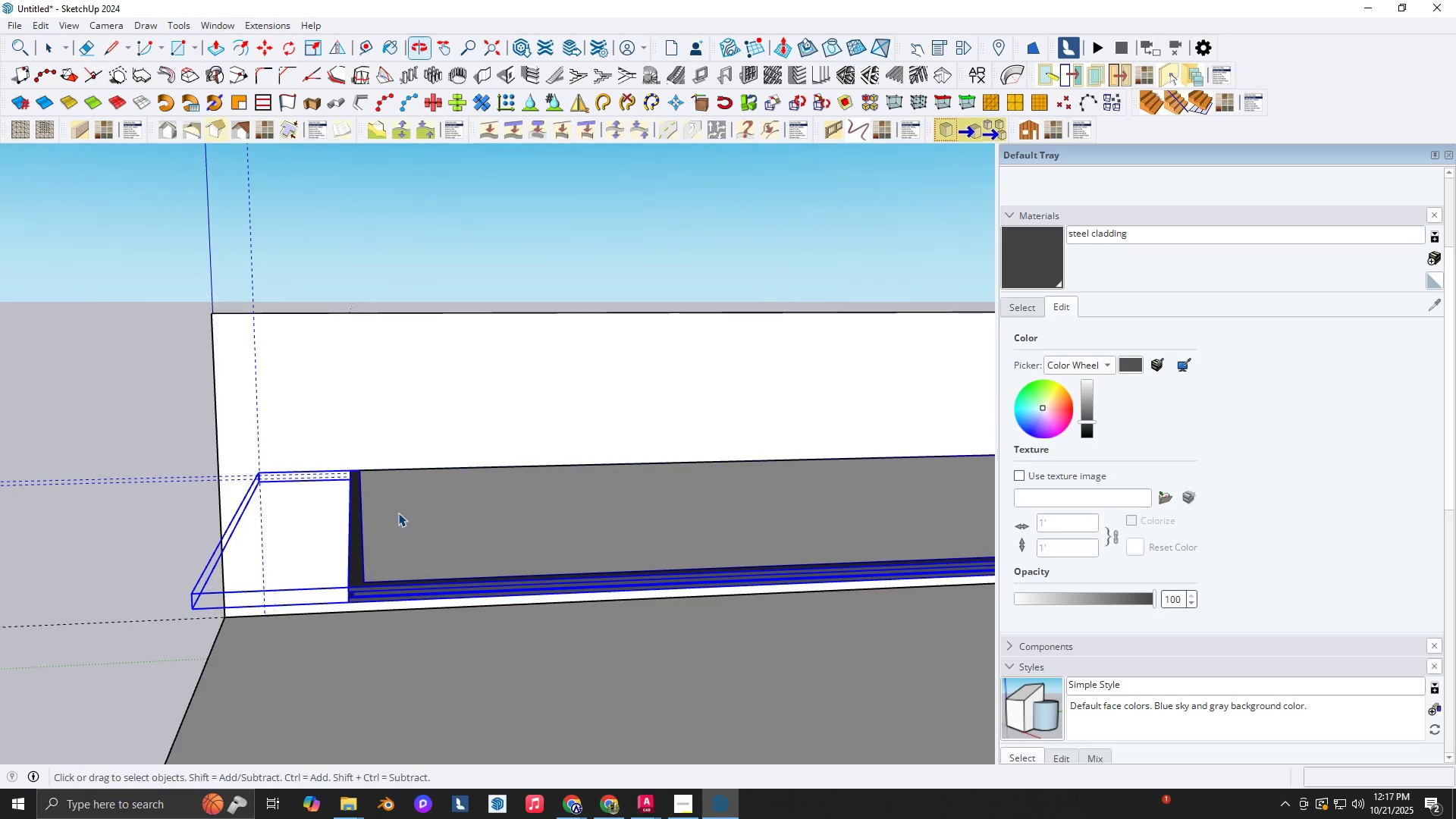 
hold_key(key=ShiftLeft, duration=0.67)
left_click([398, 510])
 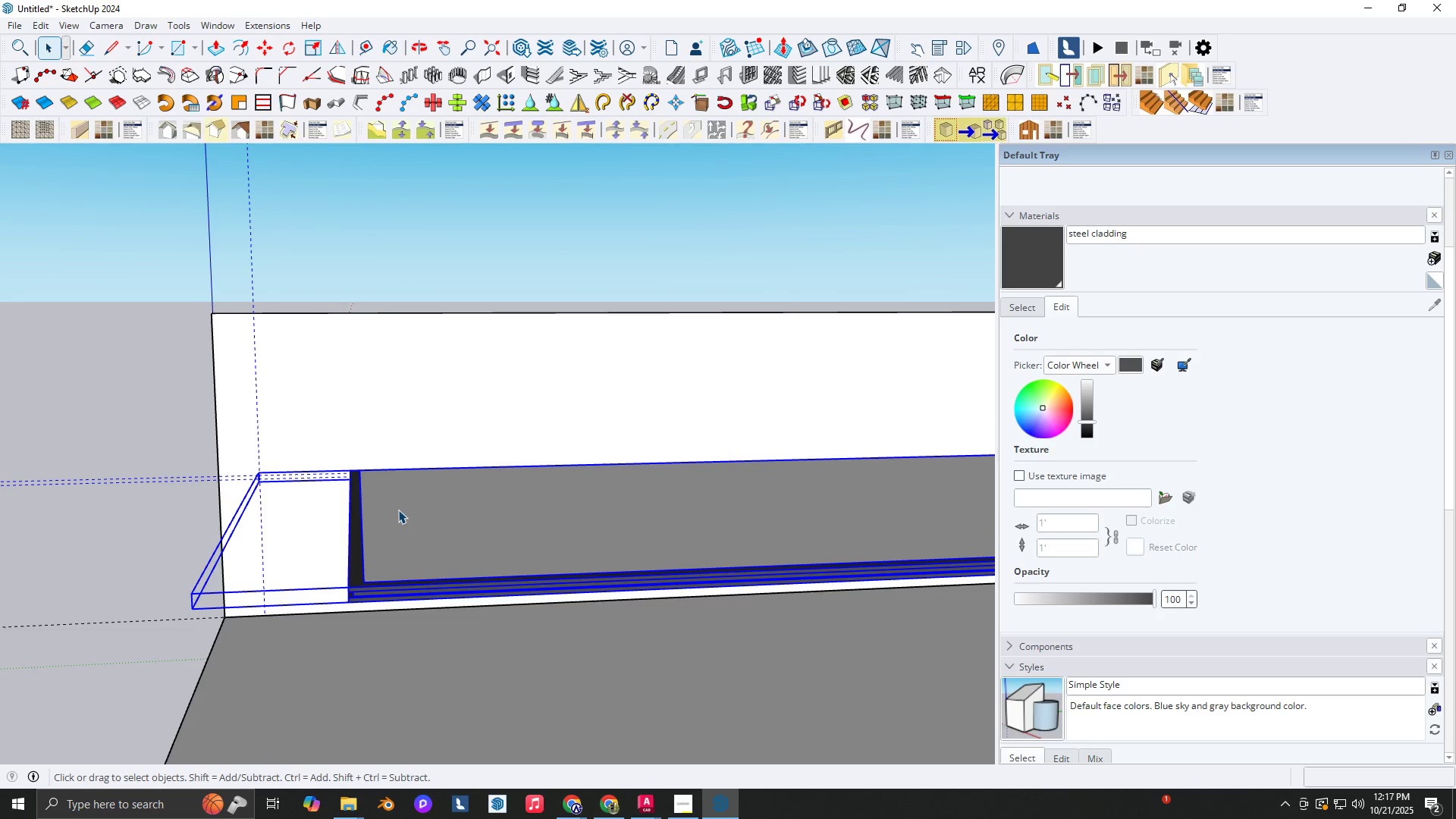 
key(M)
 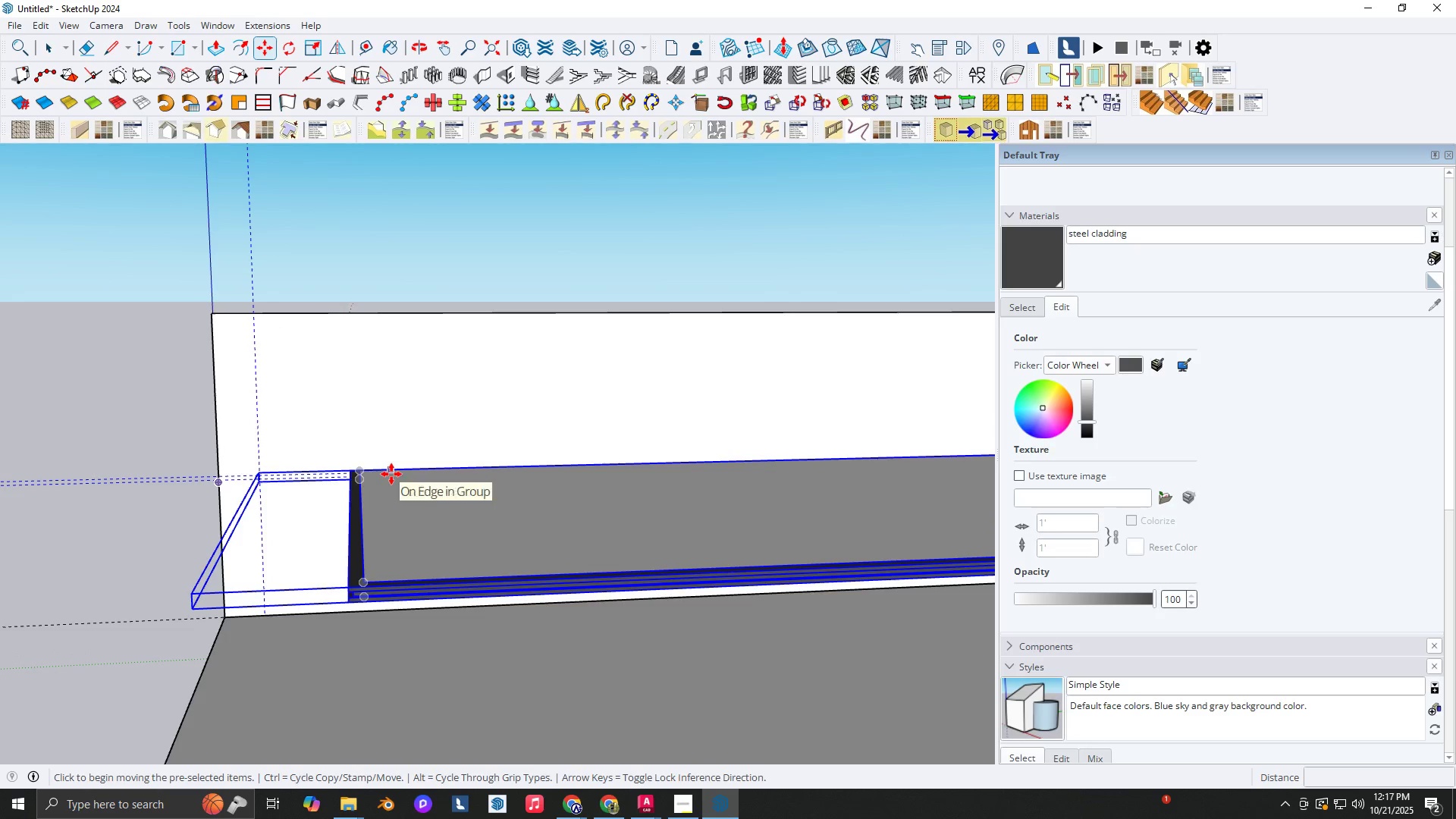 
left_click([391, 474])
 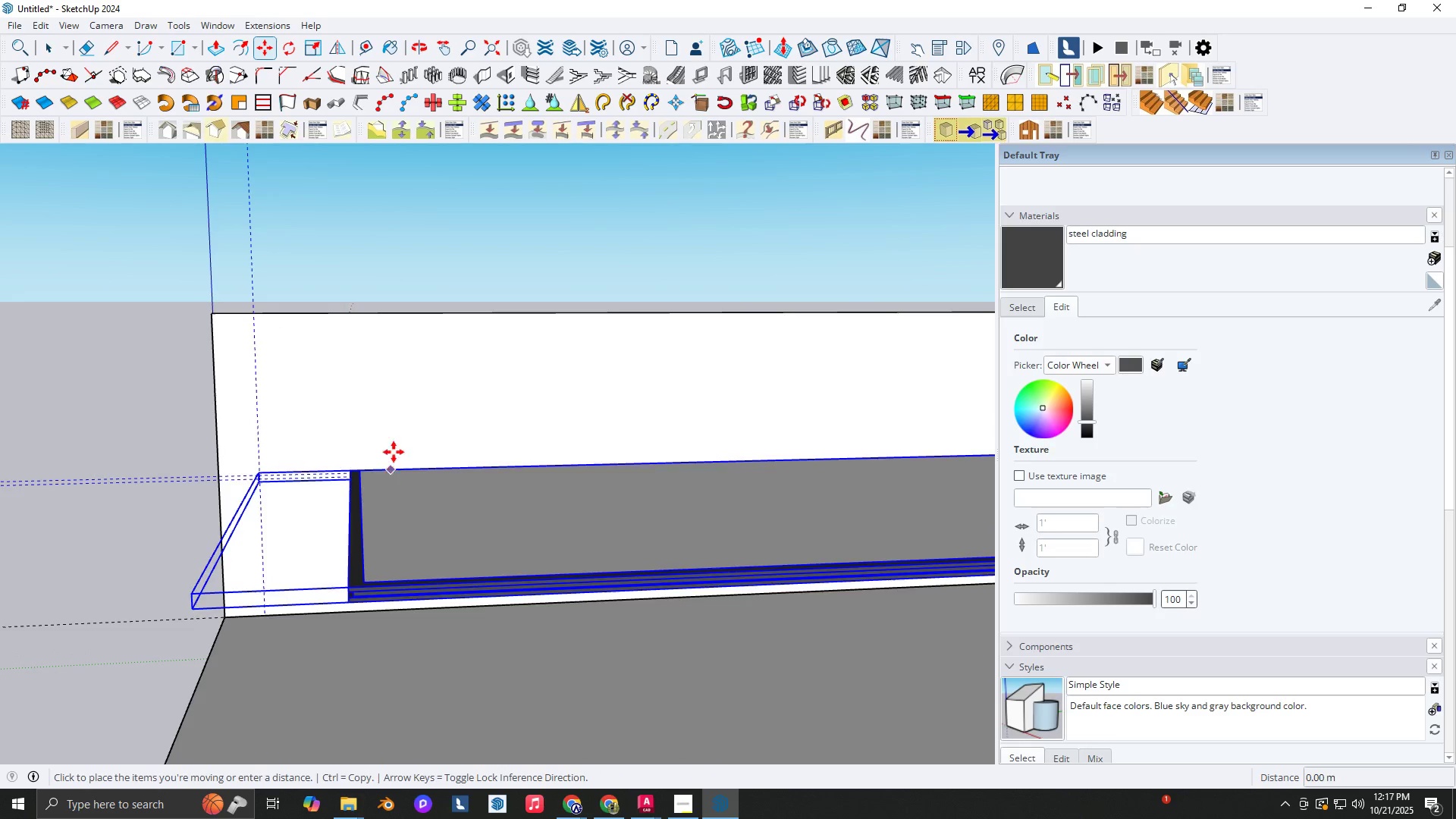 
key(ArrowUp)
 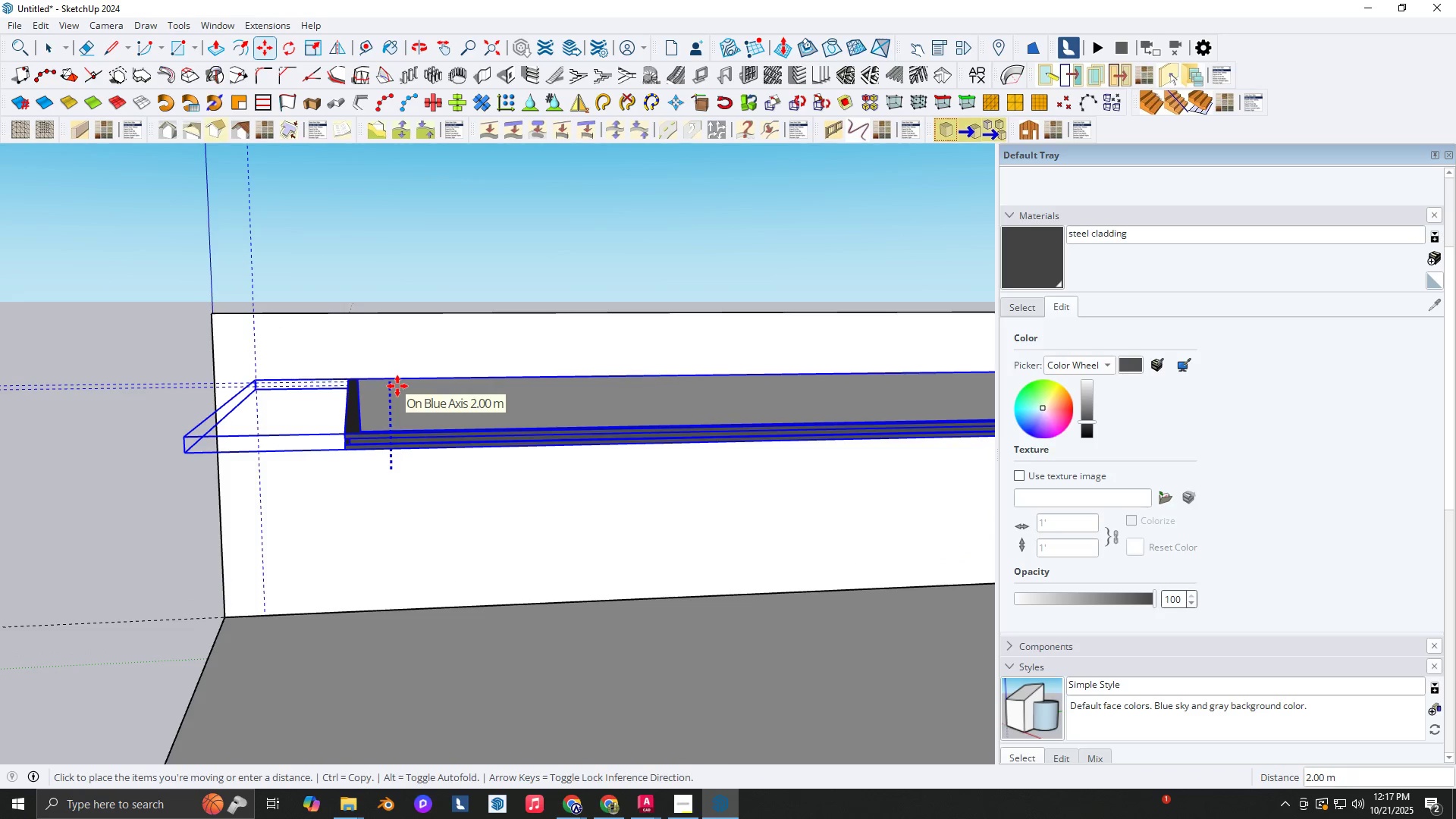 
key(Control+ControlLeft)
 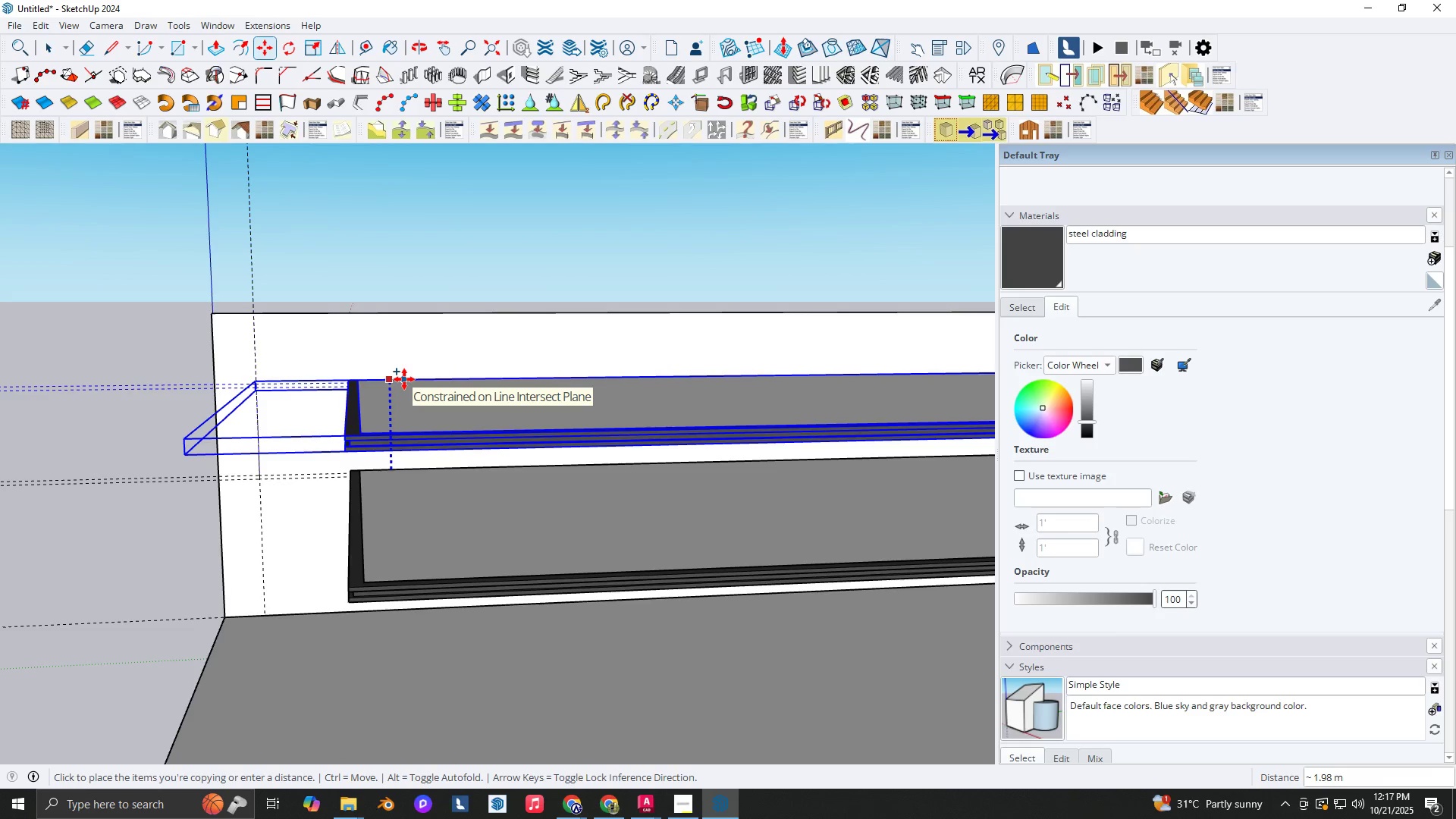 
key(Numpad3)
 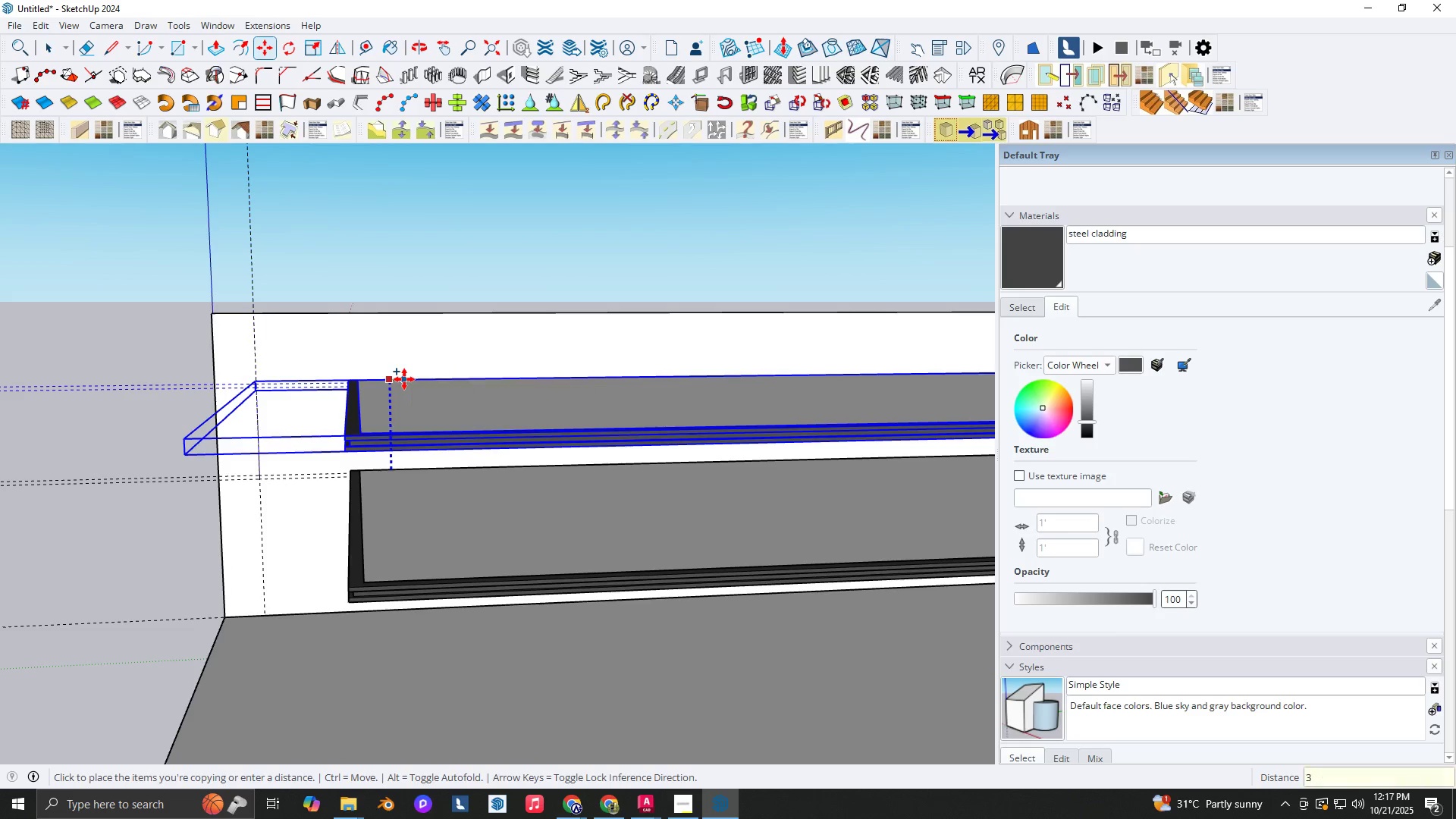 
key(NumpadEnter)
 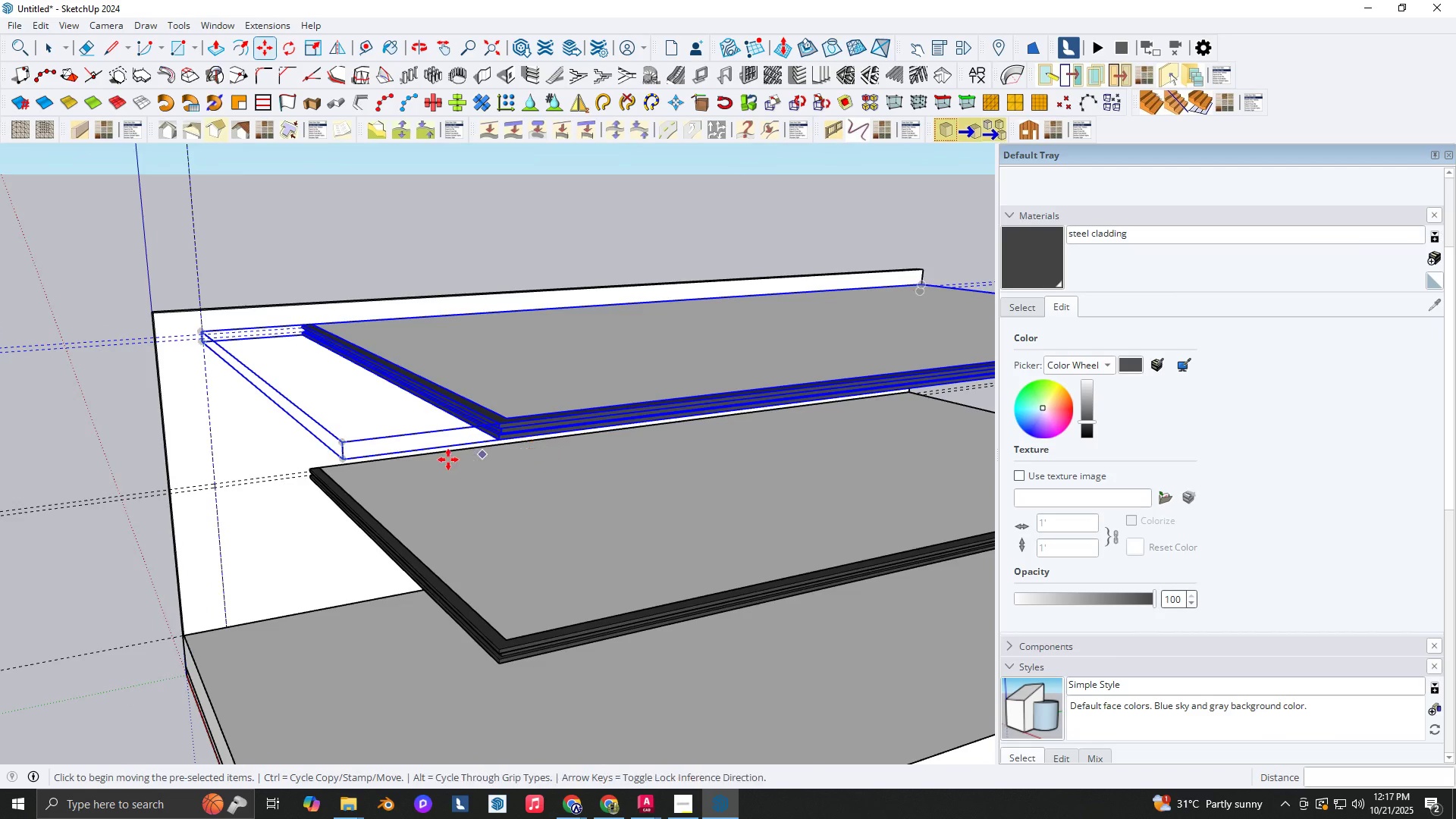 
key(Space)
 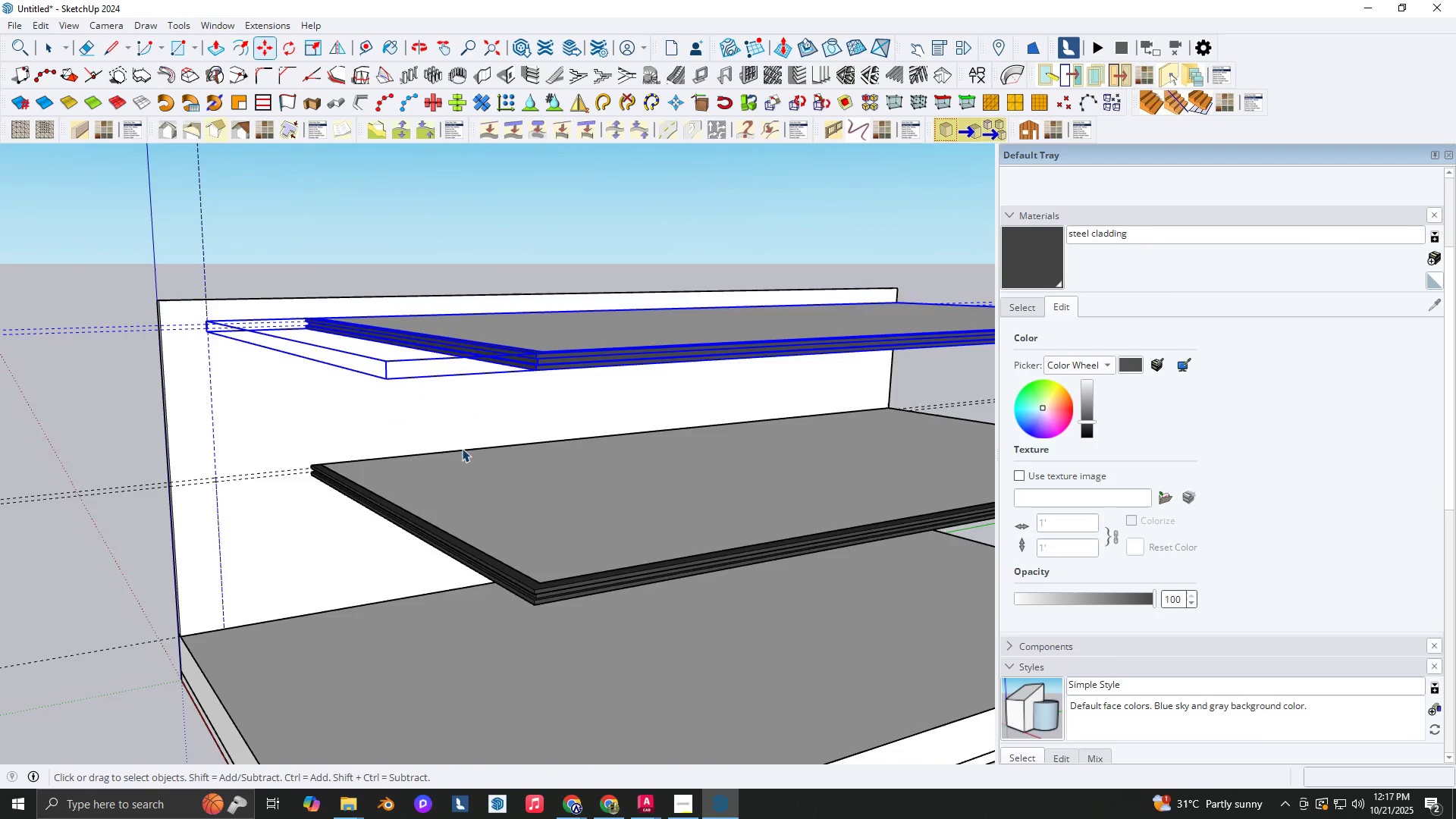 
scroll: coordinate [546, 464], scroll_direction: up, amount: 3.0
 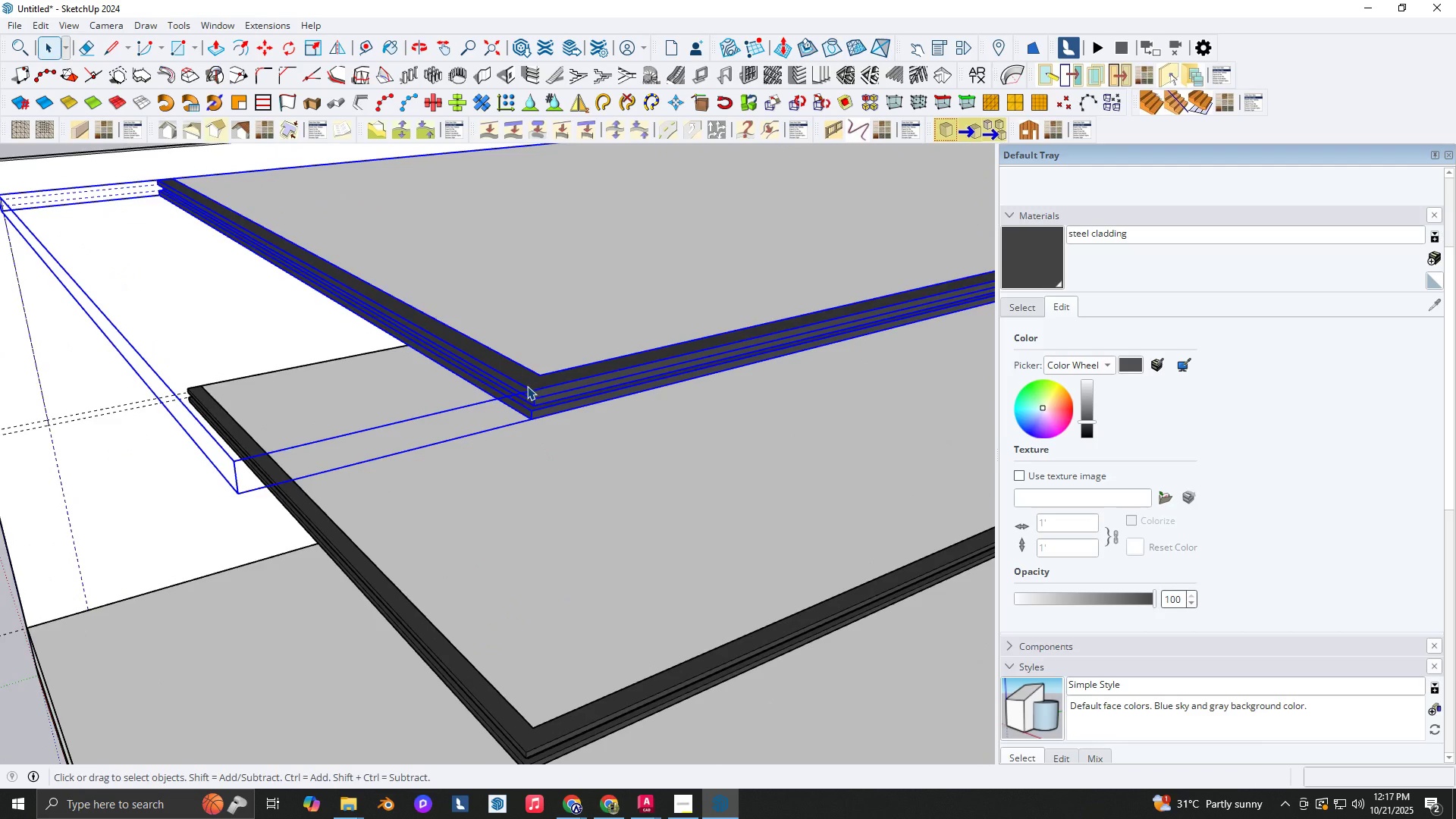 
key(Shift+ShiftLeft)
 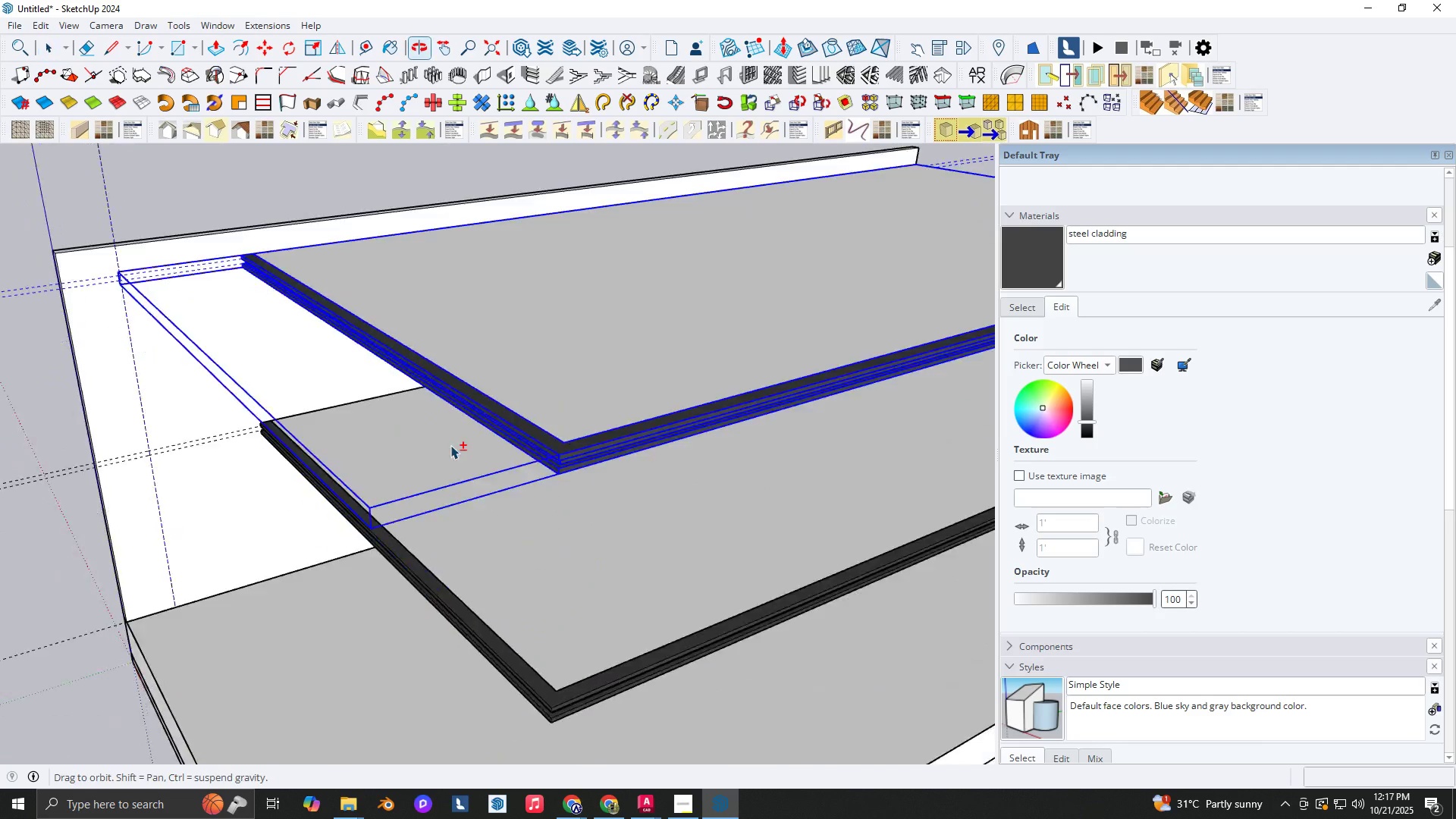 
key(Space)
 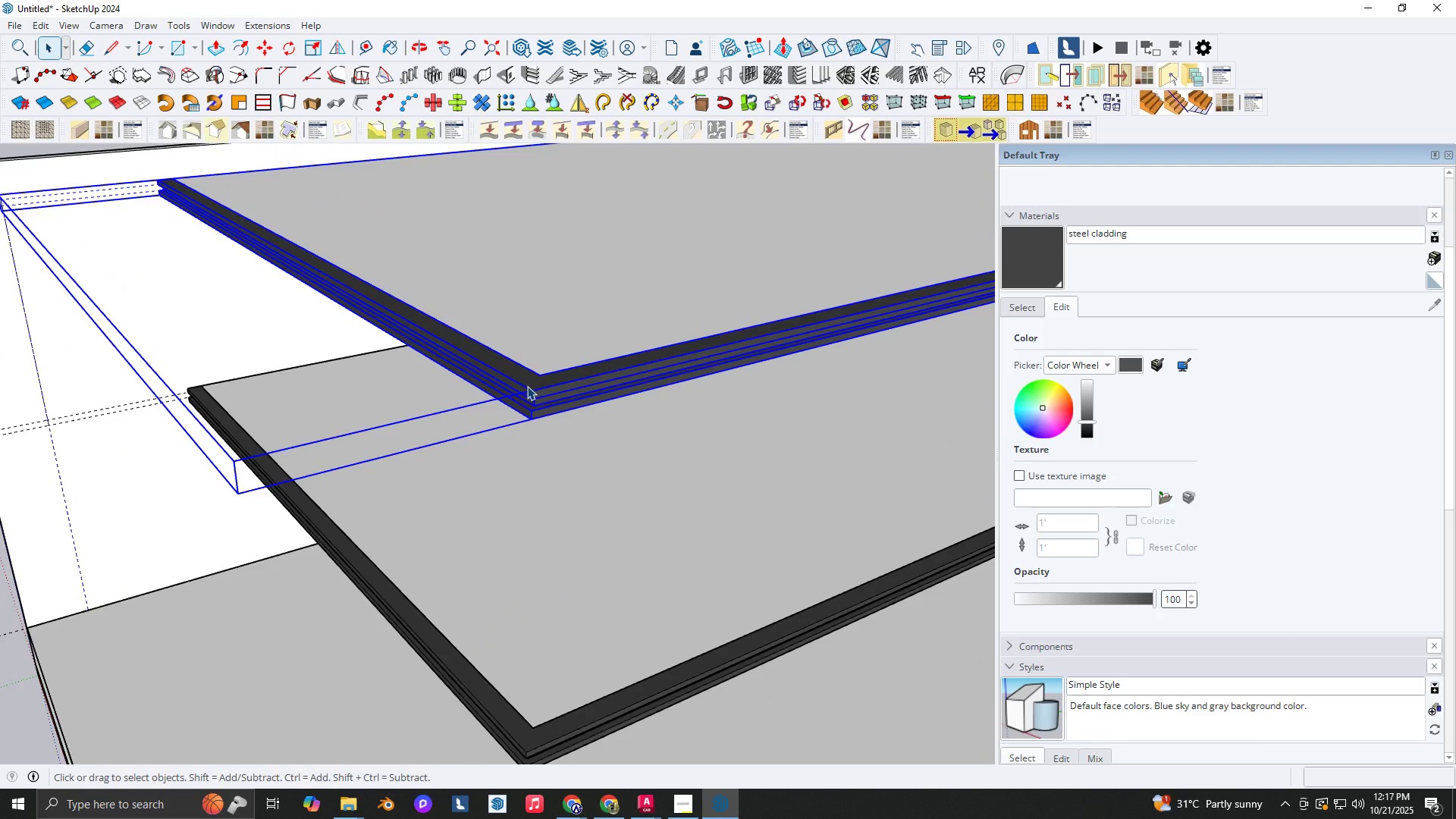 
double_click([527, 386])
 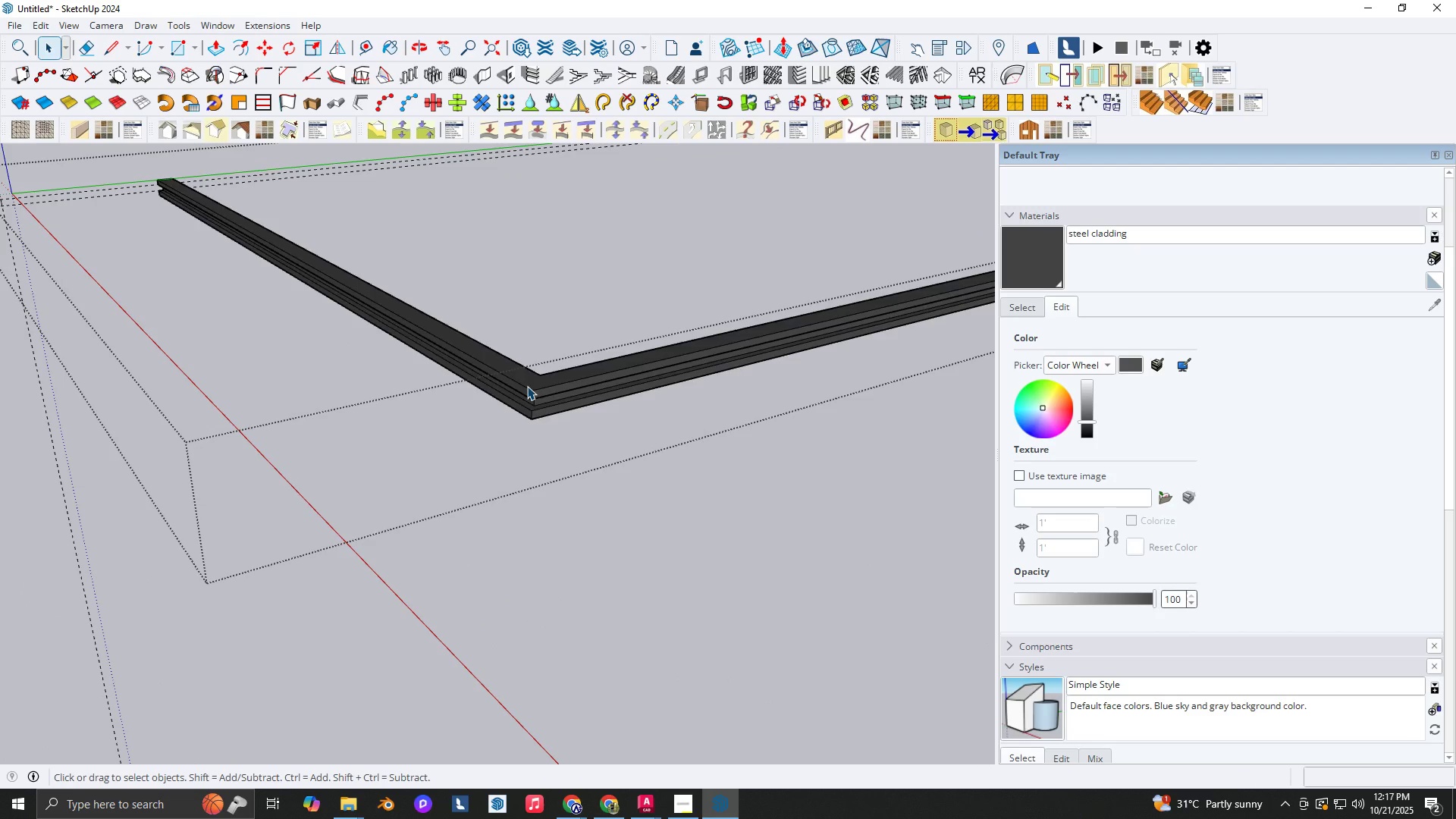 
triple_click([527, 386])
 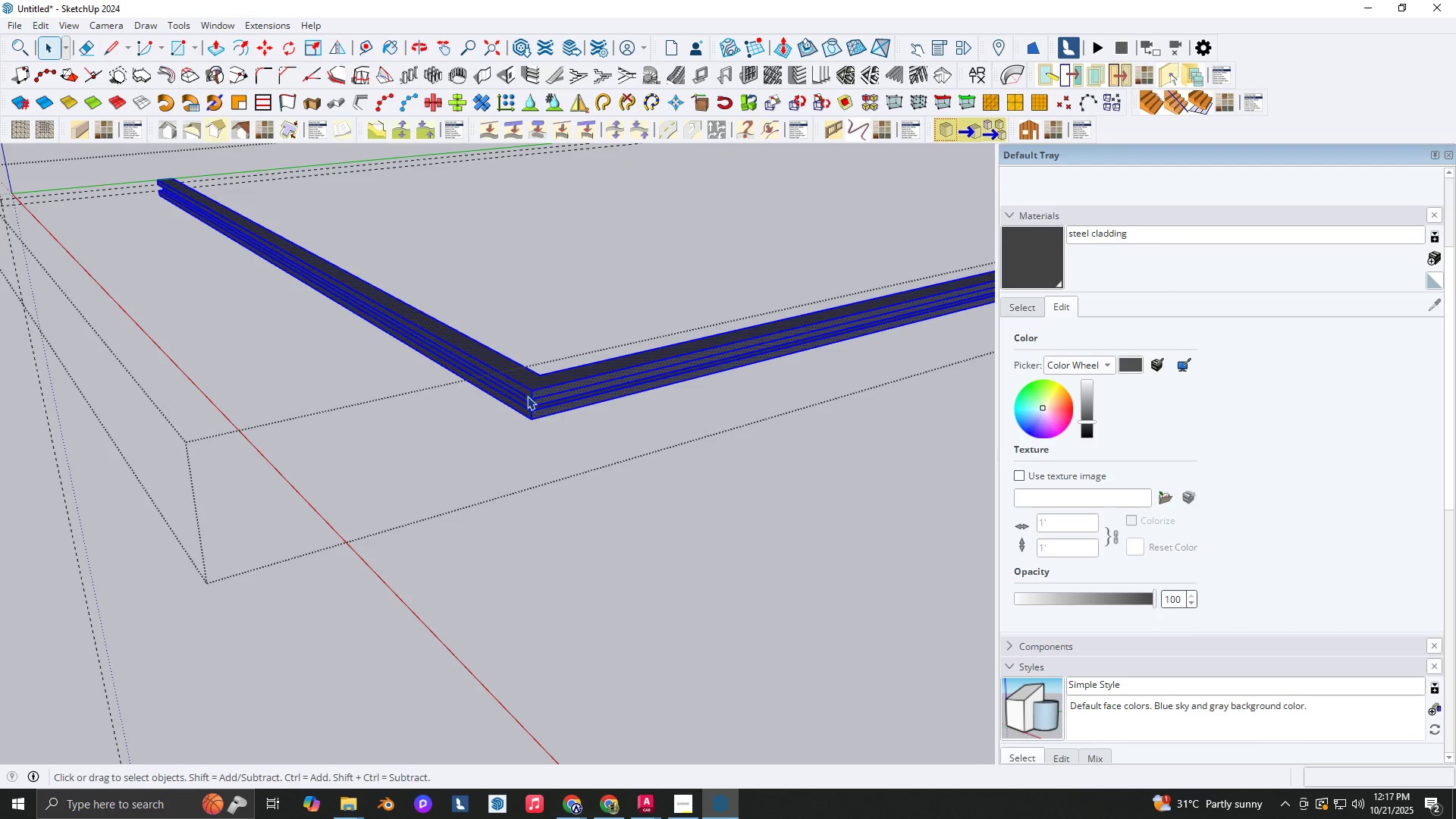 
scroll: coordinate [307, 378], scroll_direction: down, amount: 2.0
 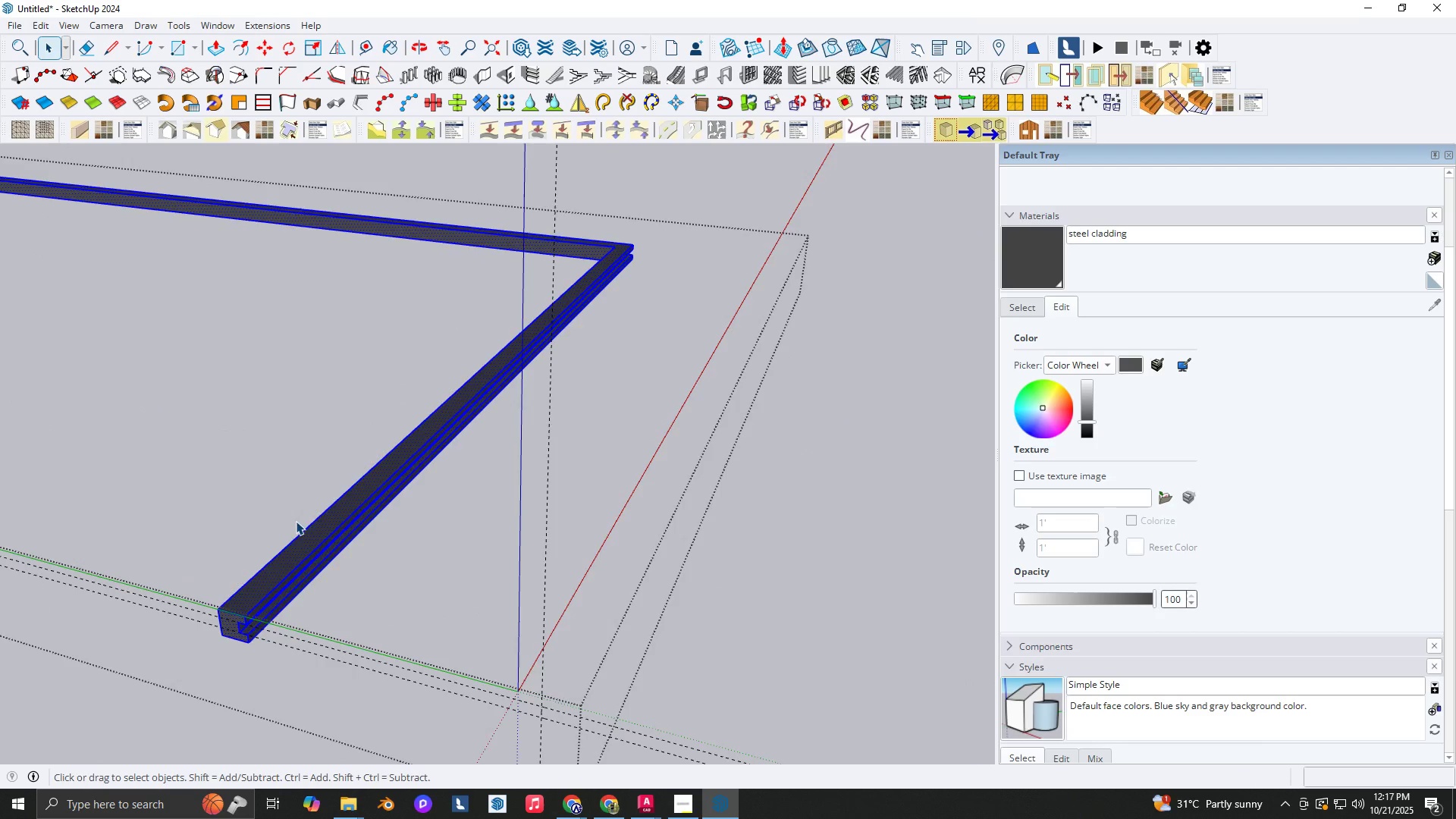 
key(Space)
 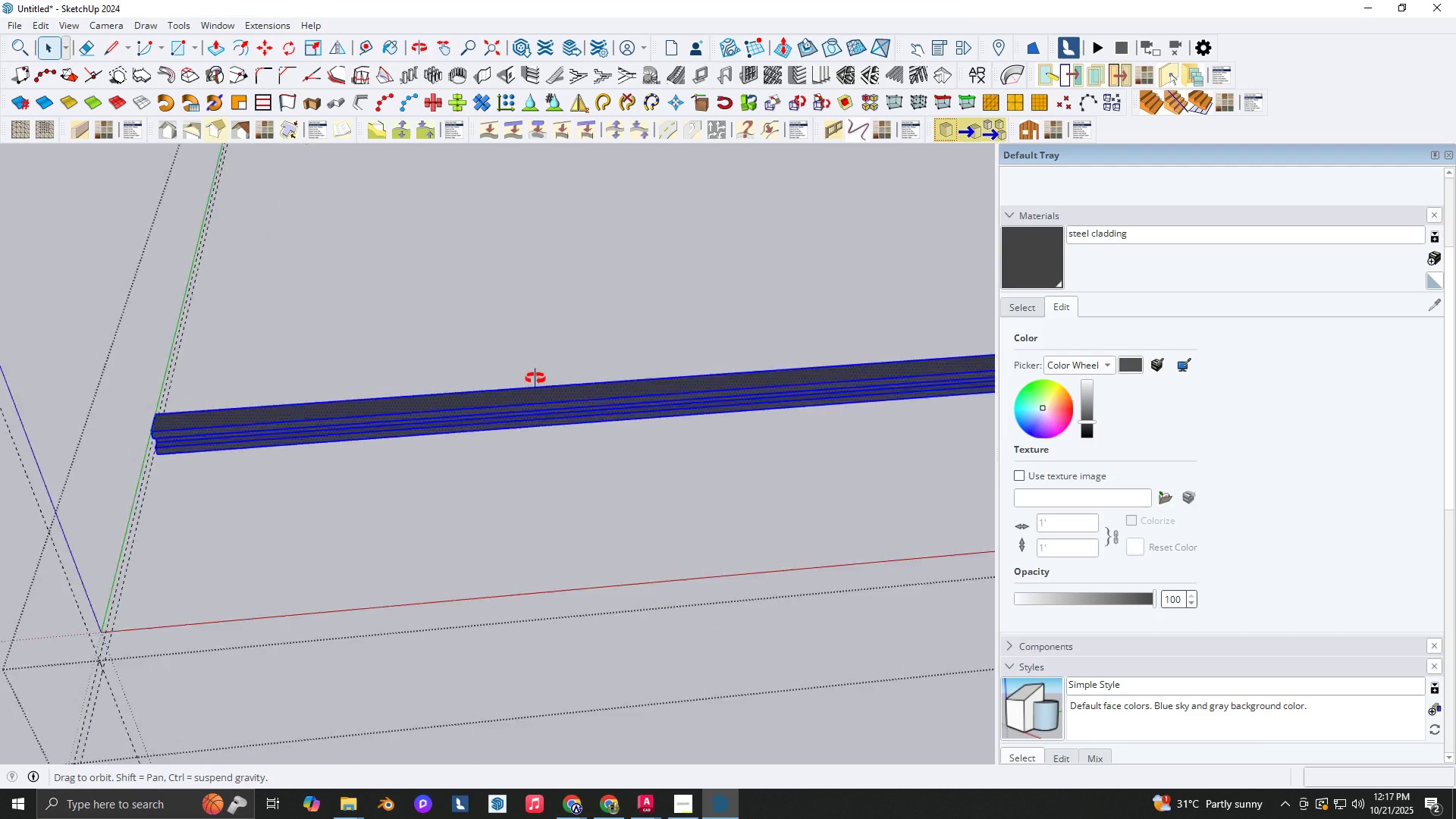 
scroll: coordinate [284, 654], scroll_direction: up, amount: 7.0
 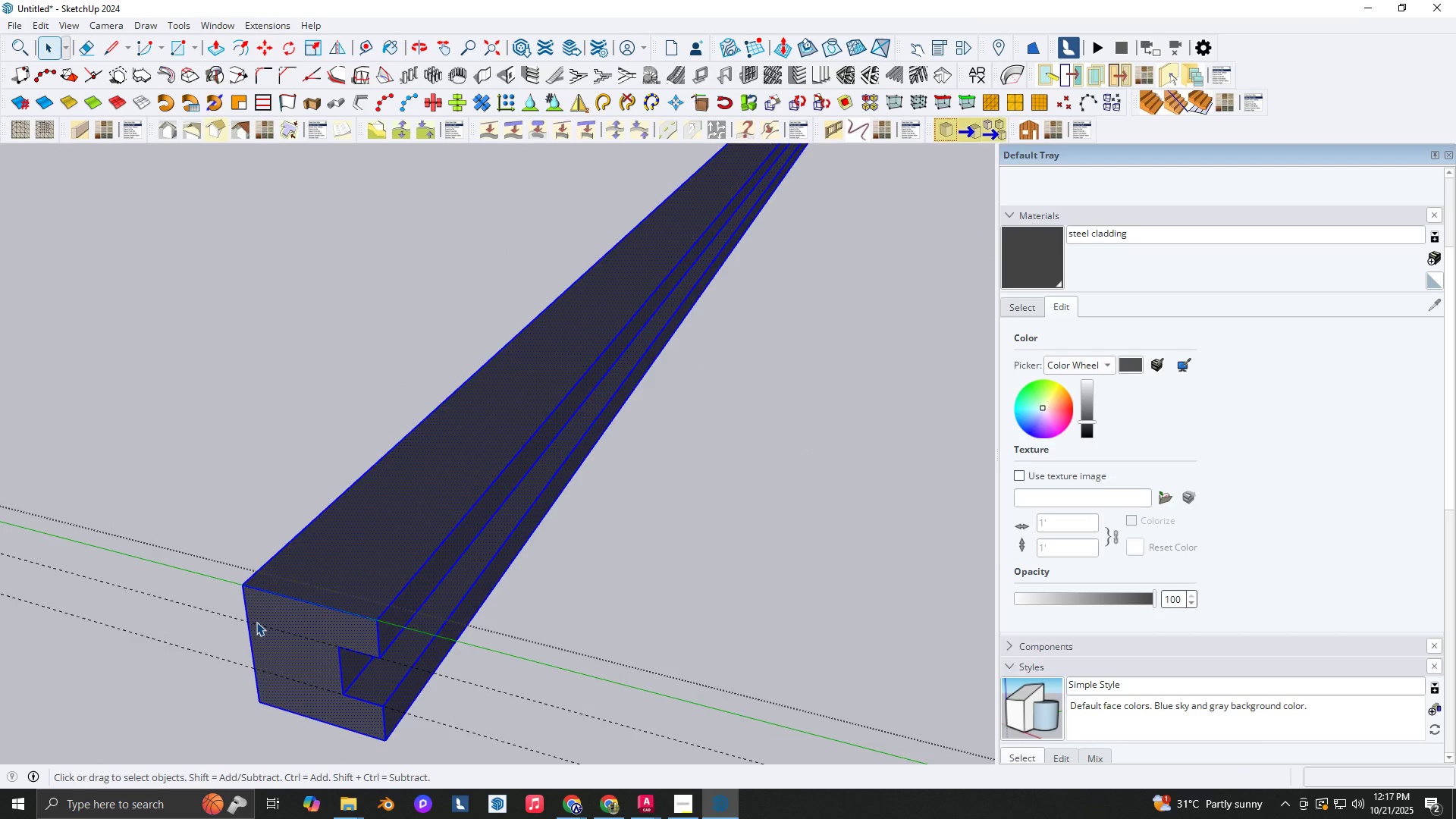 
double_click([256, 622])
 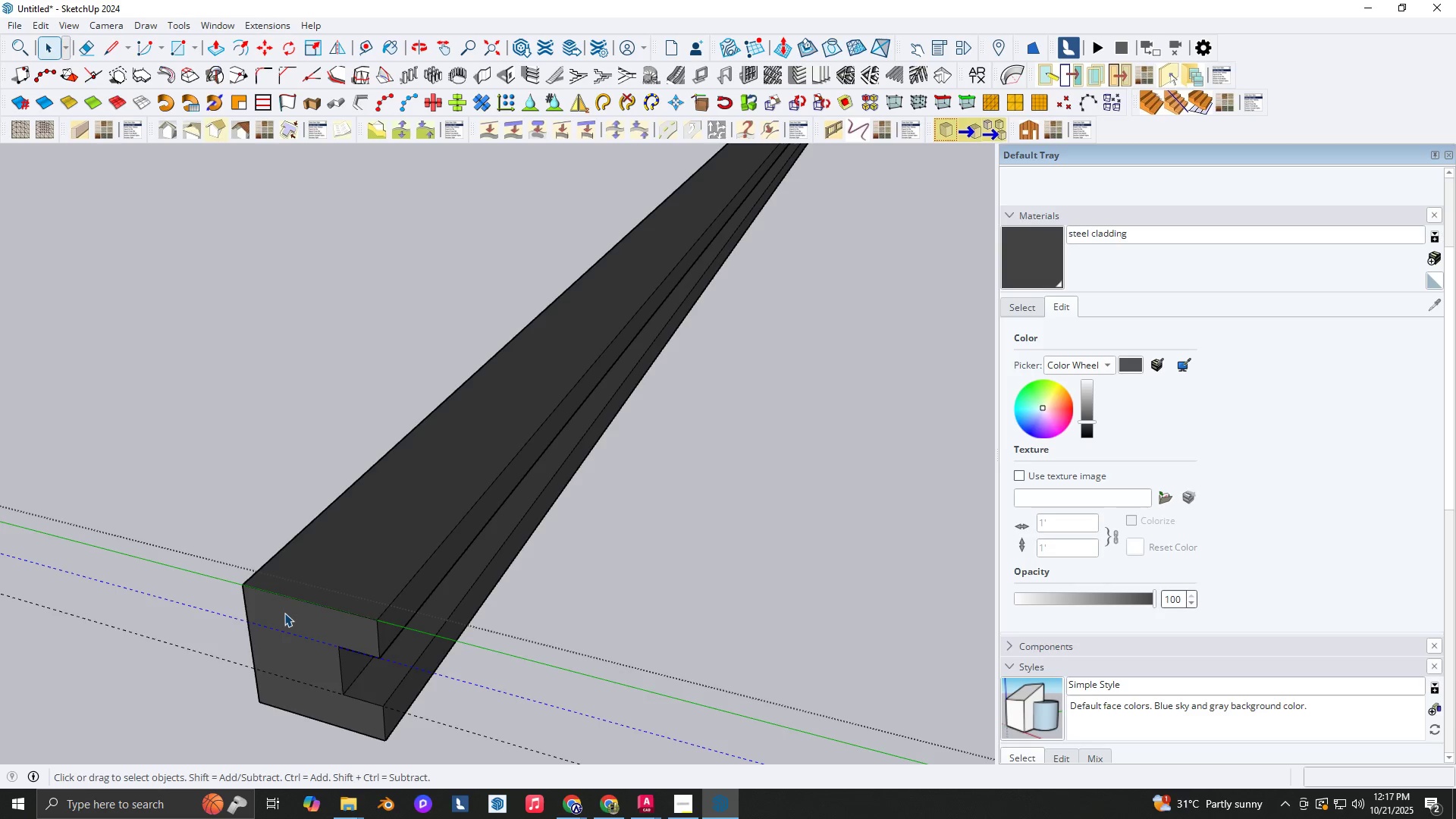 
triple_click([284, 613])
 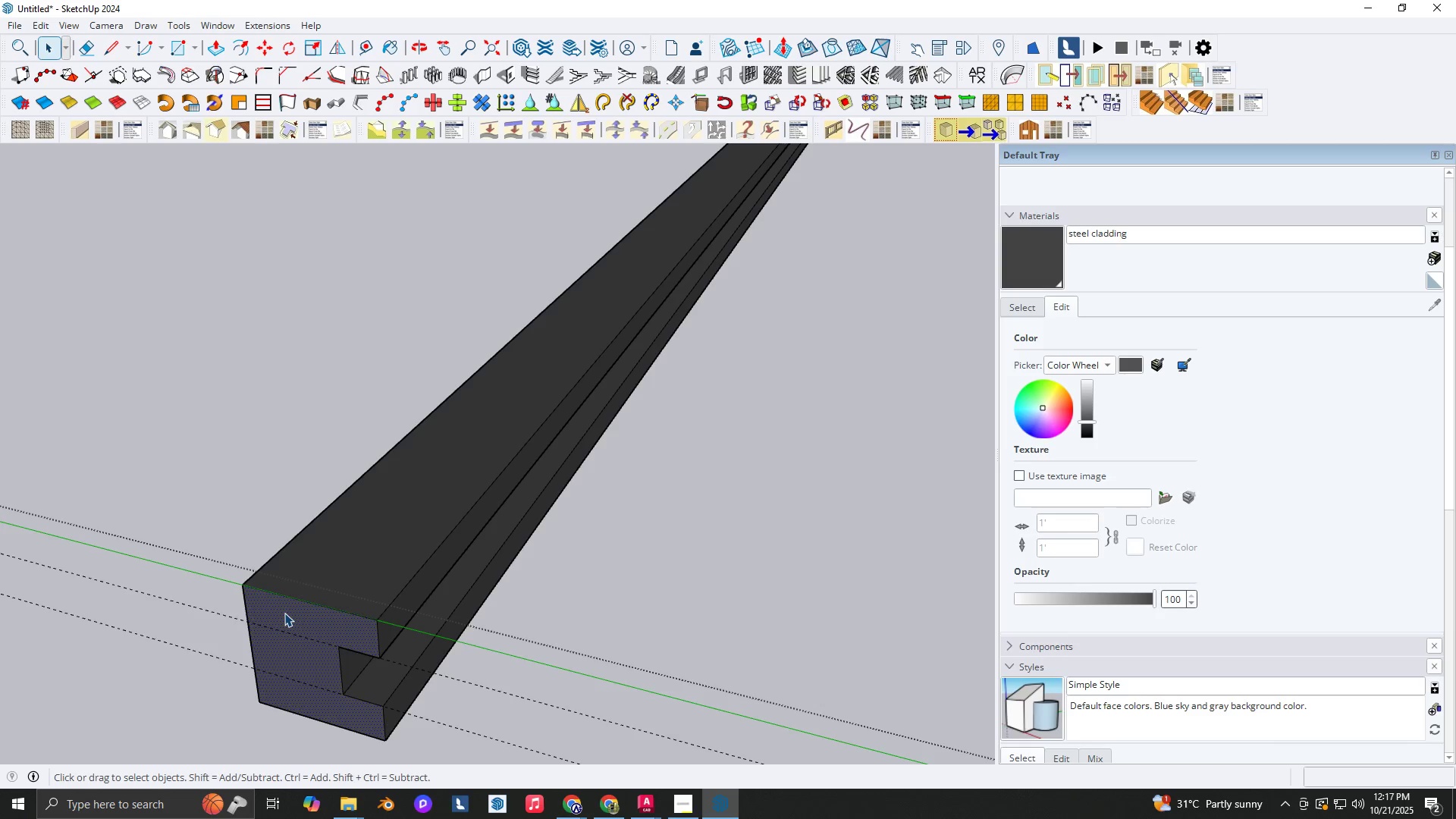 
triple_click([284, 613])
 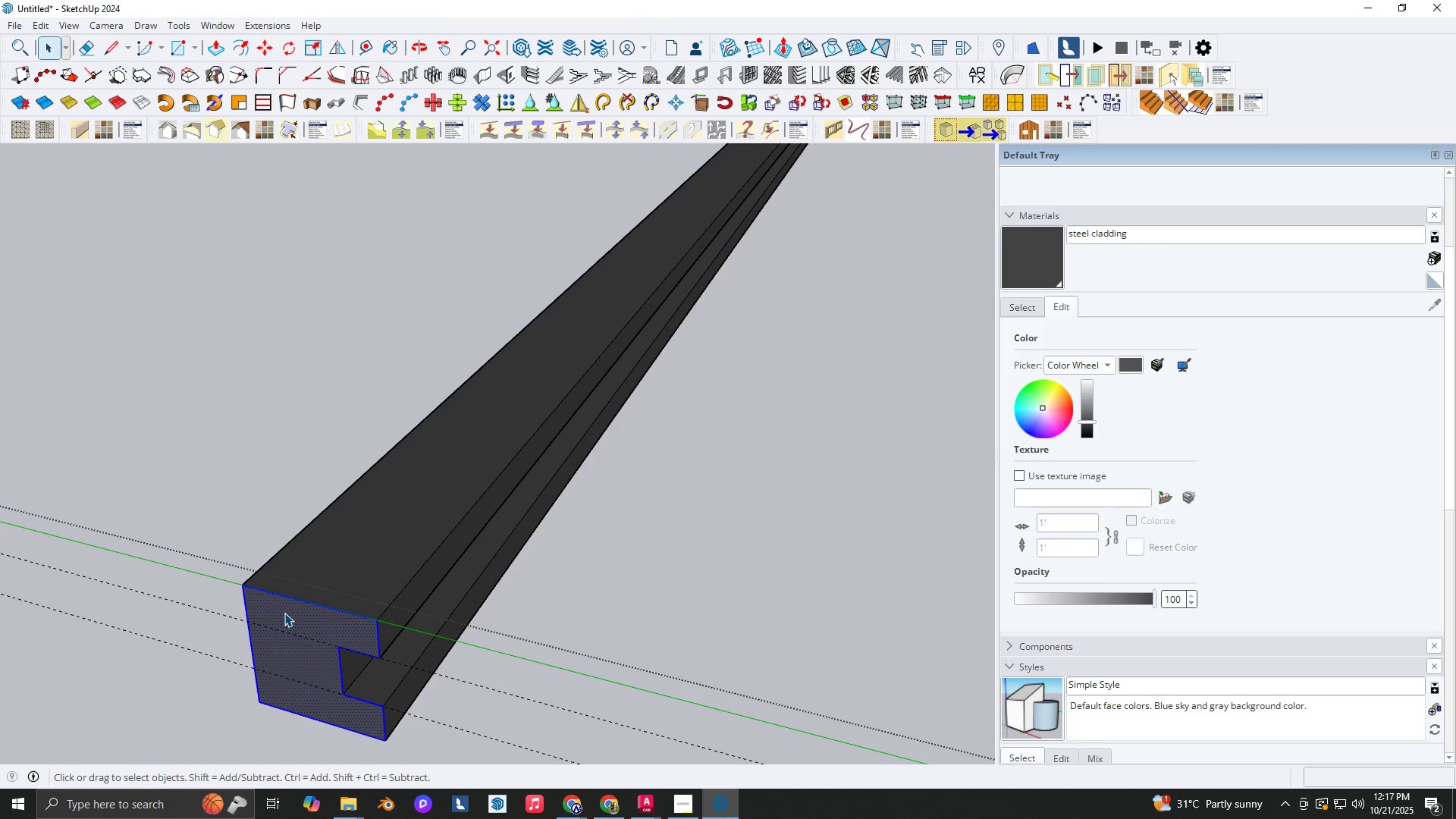 
scroll: coordinate [287, 613], scroll_direction: down, amount: 6.0
 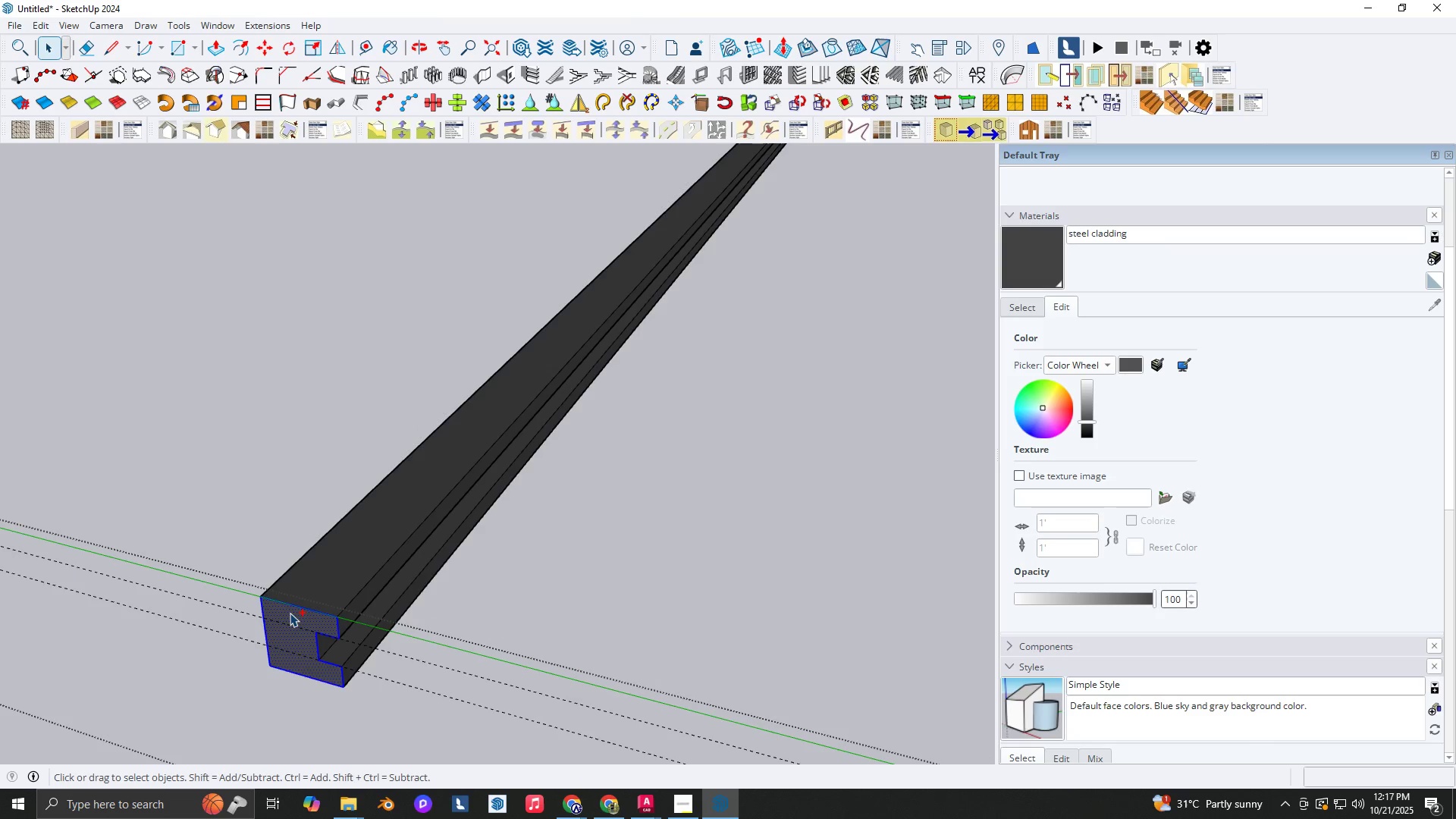 
key(Control+C)
 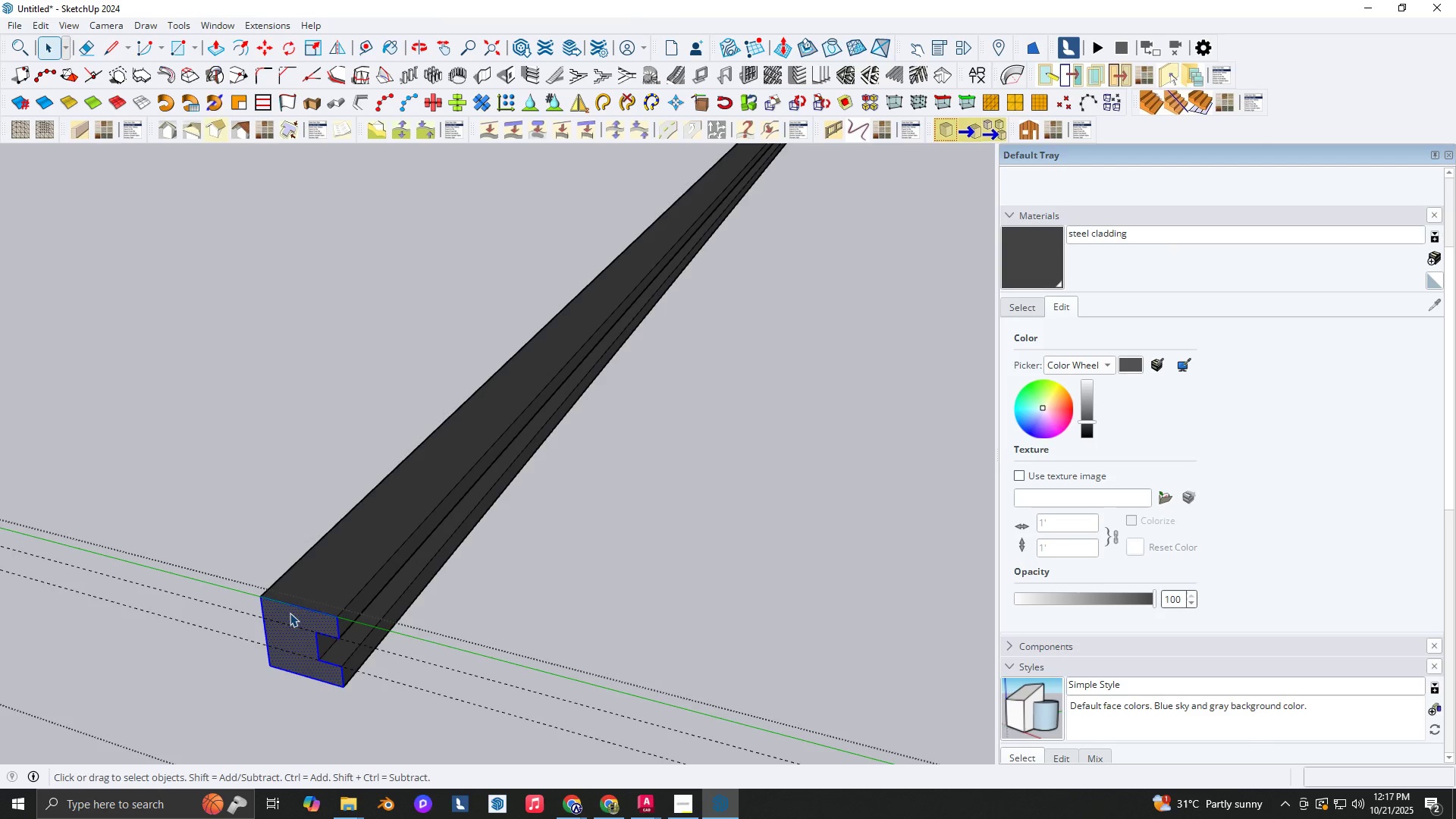 
key(Space)
 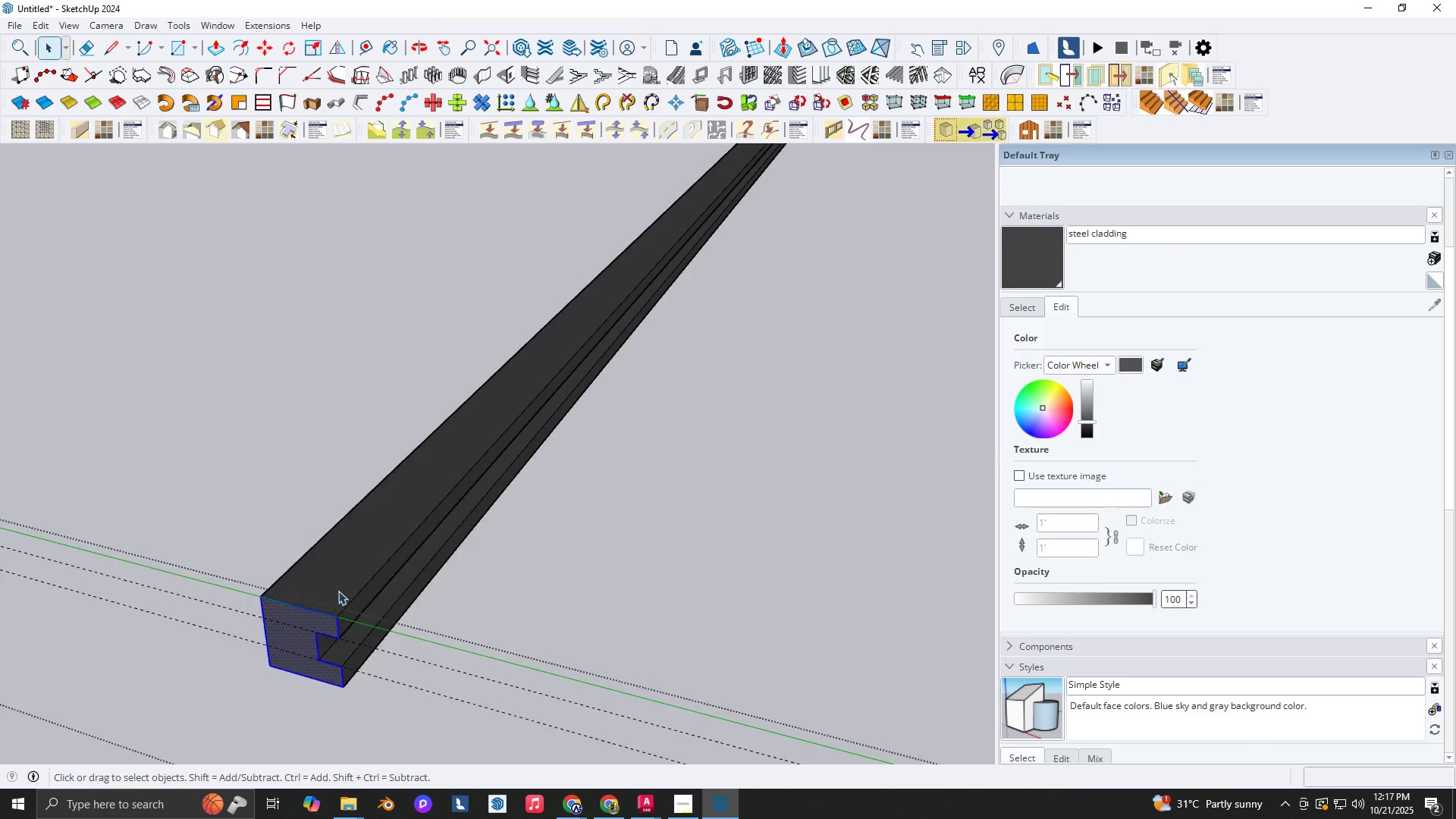 
key(Escape)
 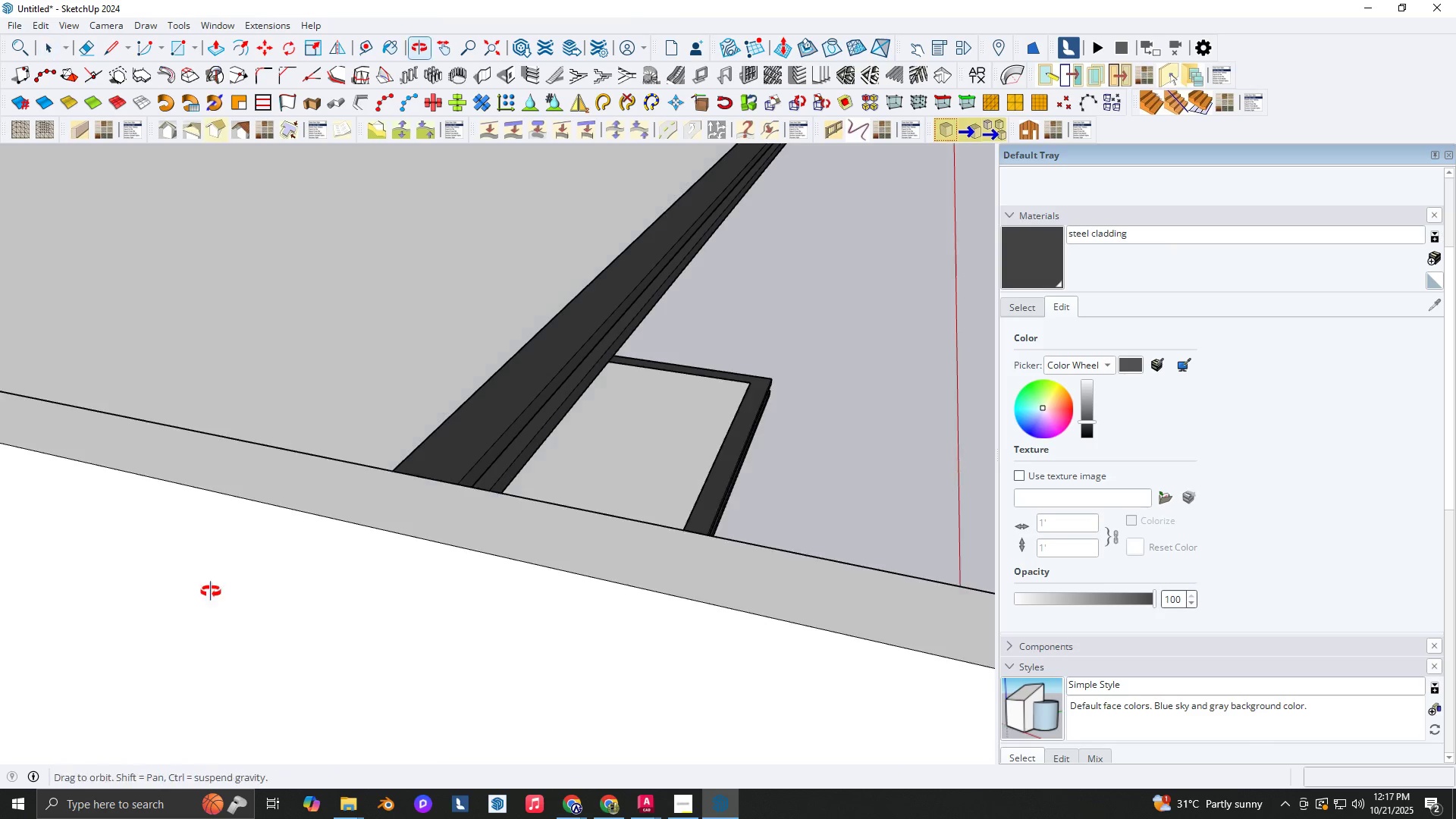 
scroll: coordinate [228, 483], scroll_direction: down, amount: 9.0
 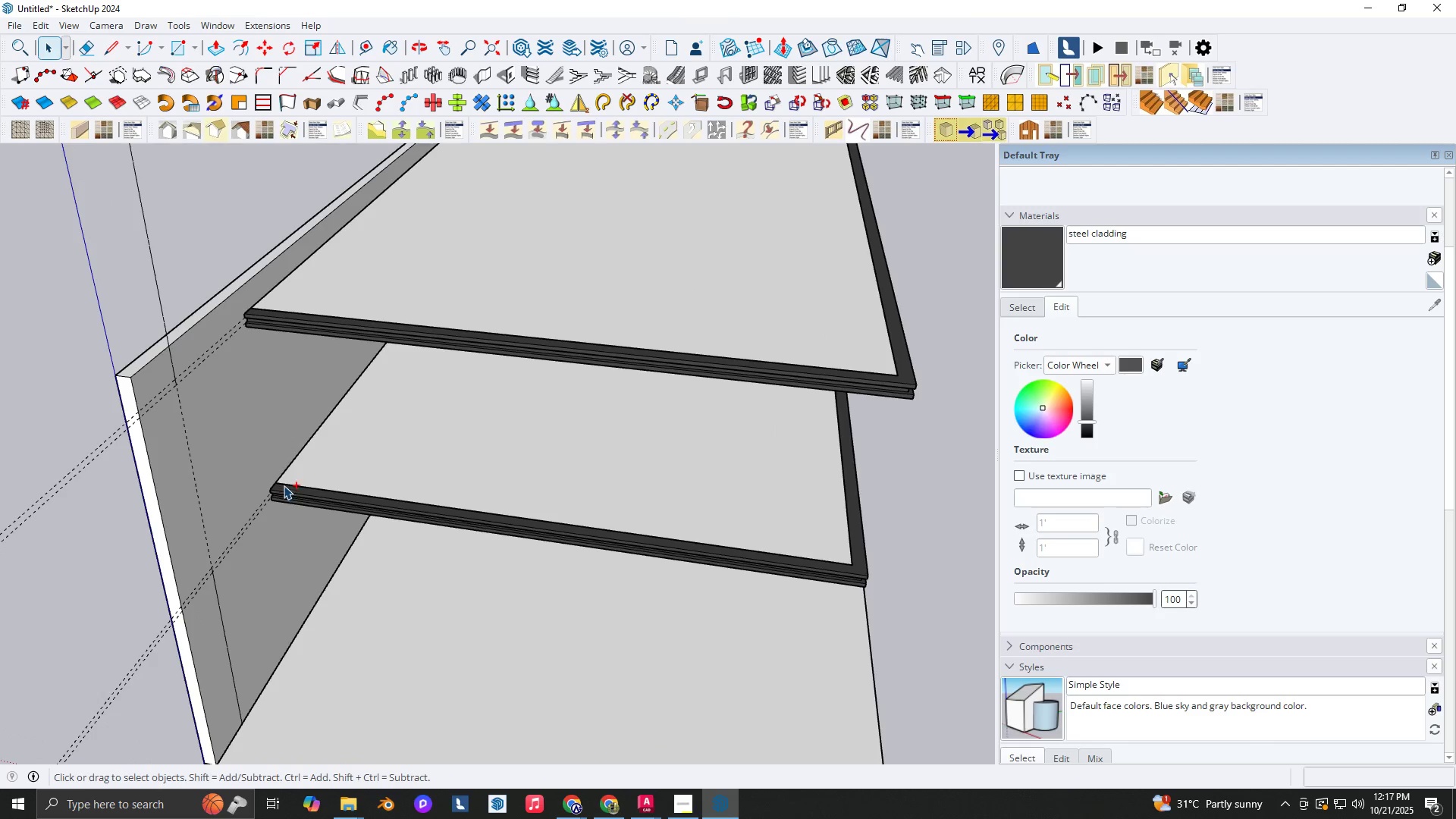 
key(Shift+ShiftLeft)
 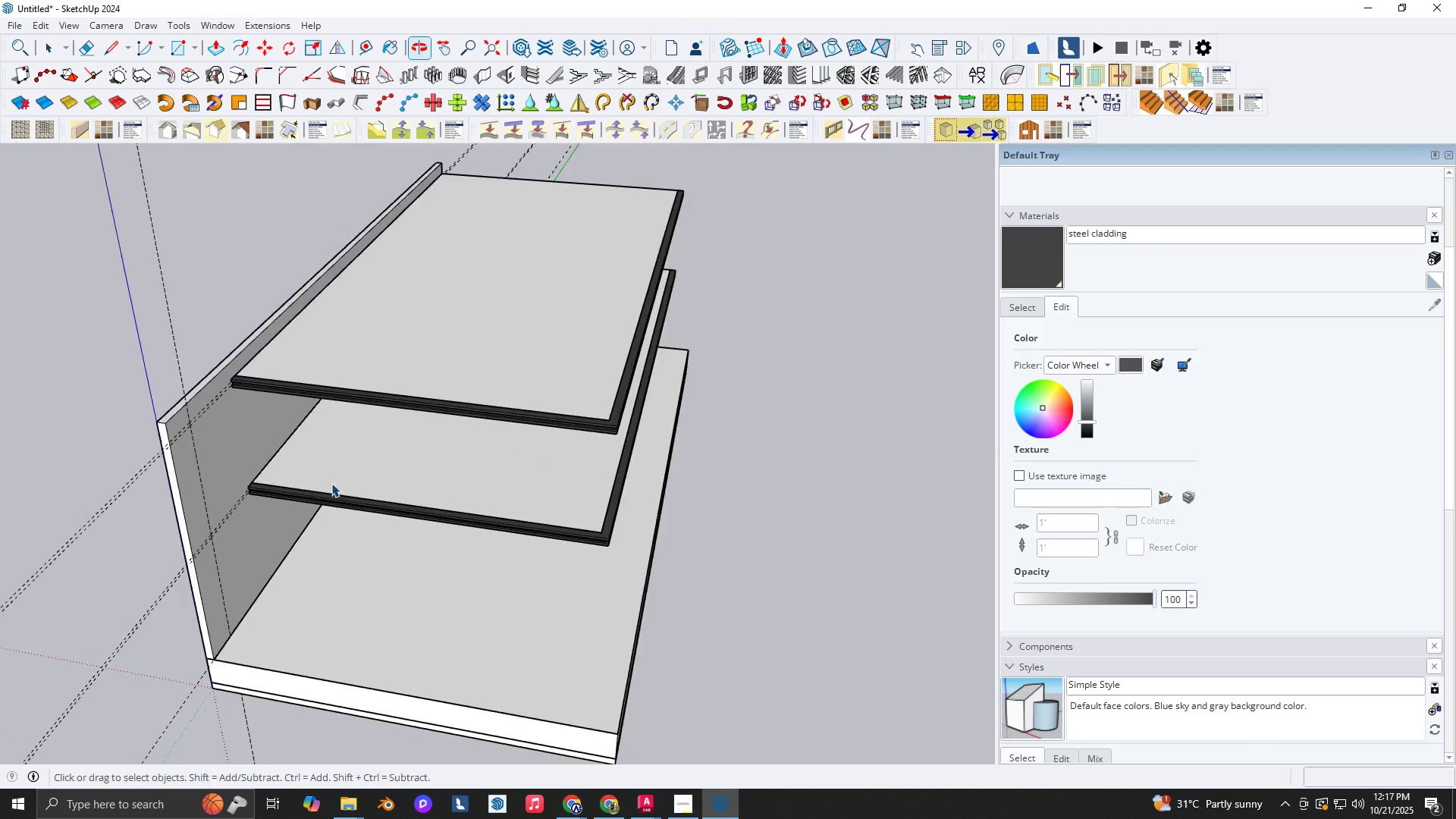 
hold_key(key=ControlLeft, duration=1.53)
 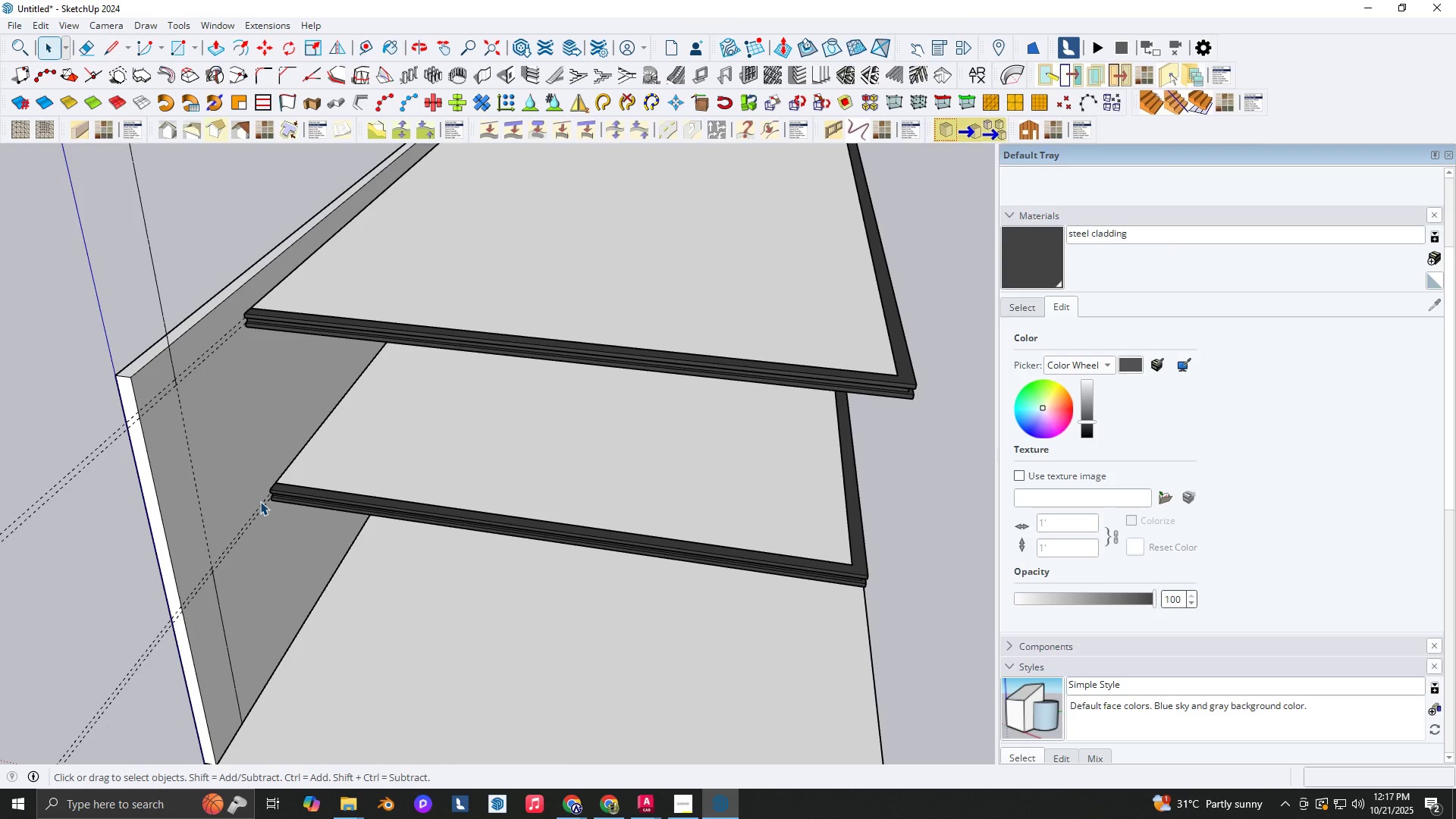 
key(Control+ControlLeft)
 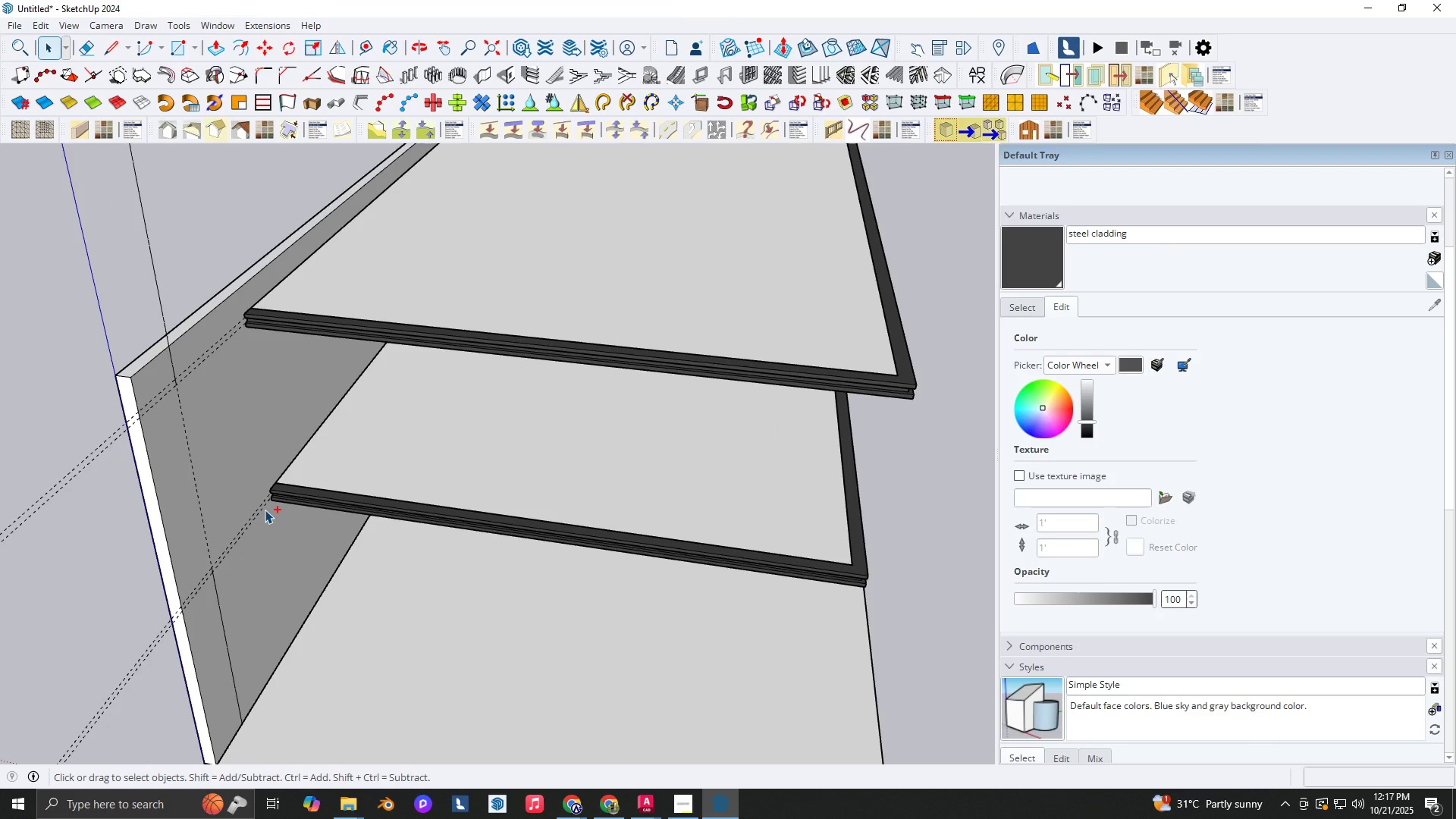 
key(Control+ControlLeft)
 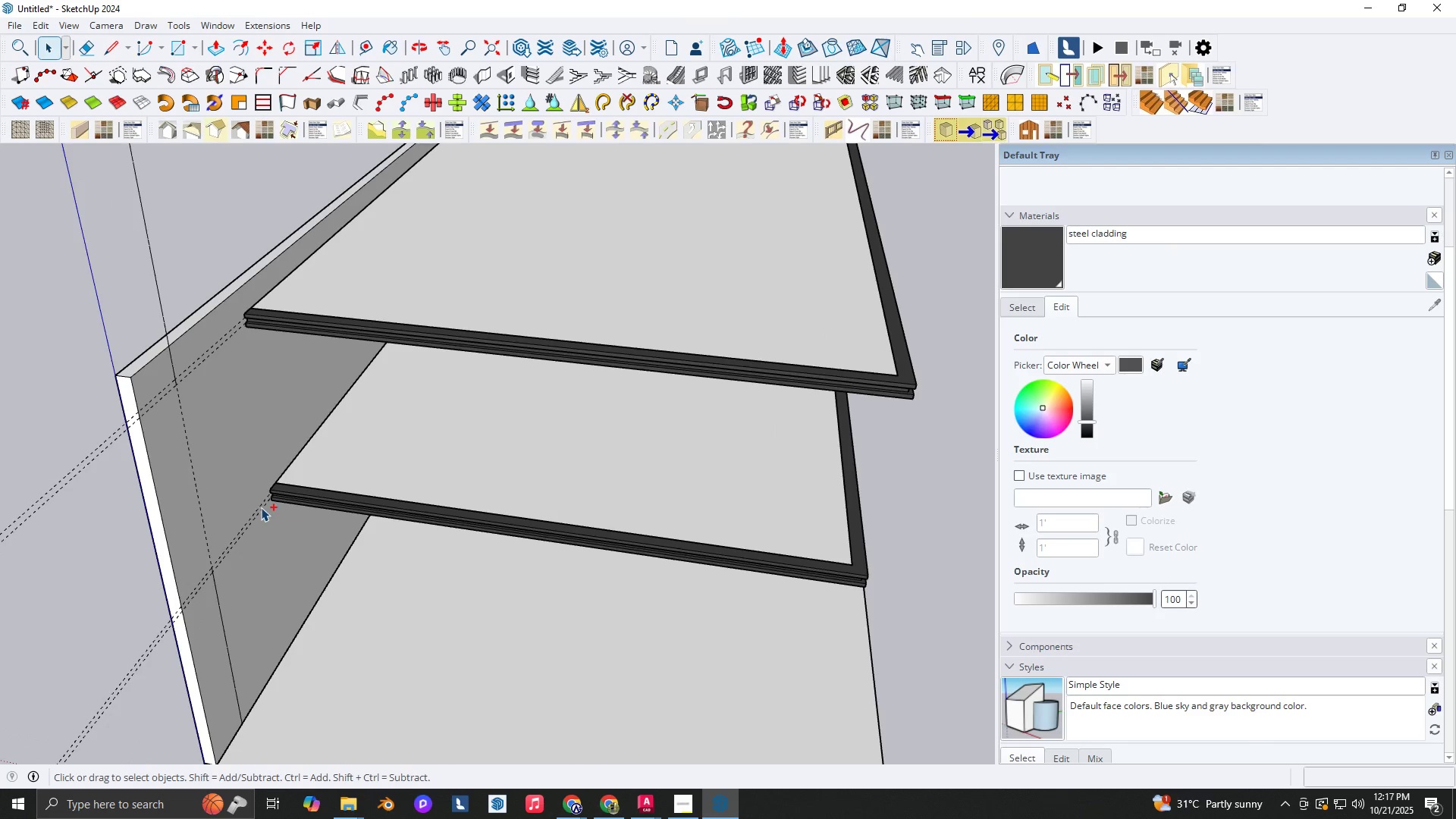 
key(Control+ControlLeft)
 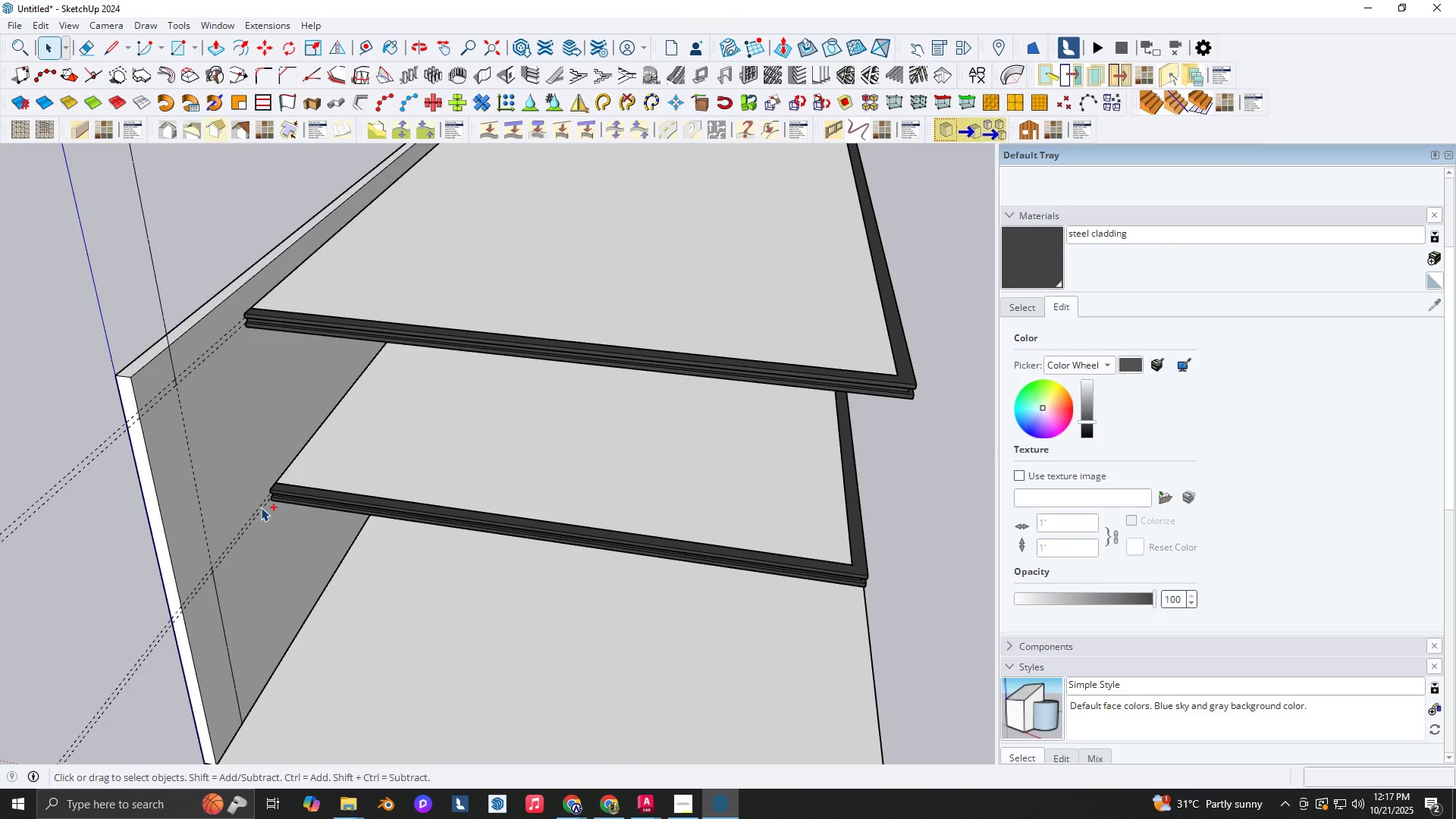 
key(Control+ControlLeft)
 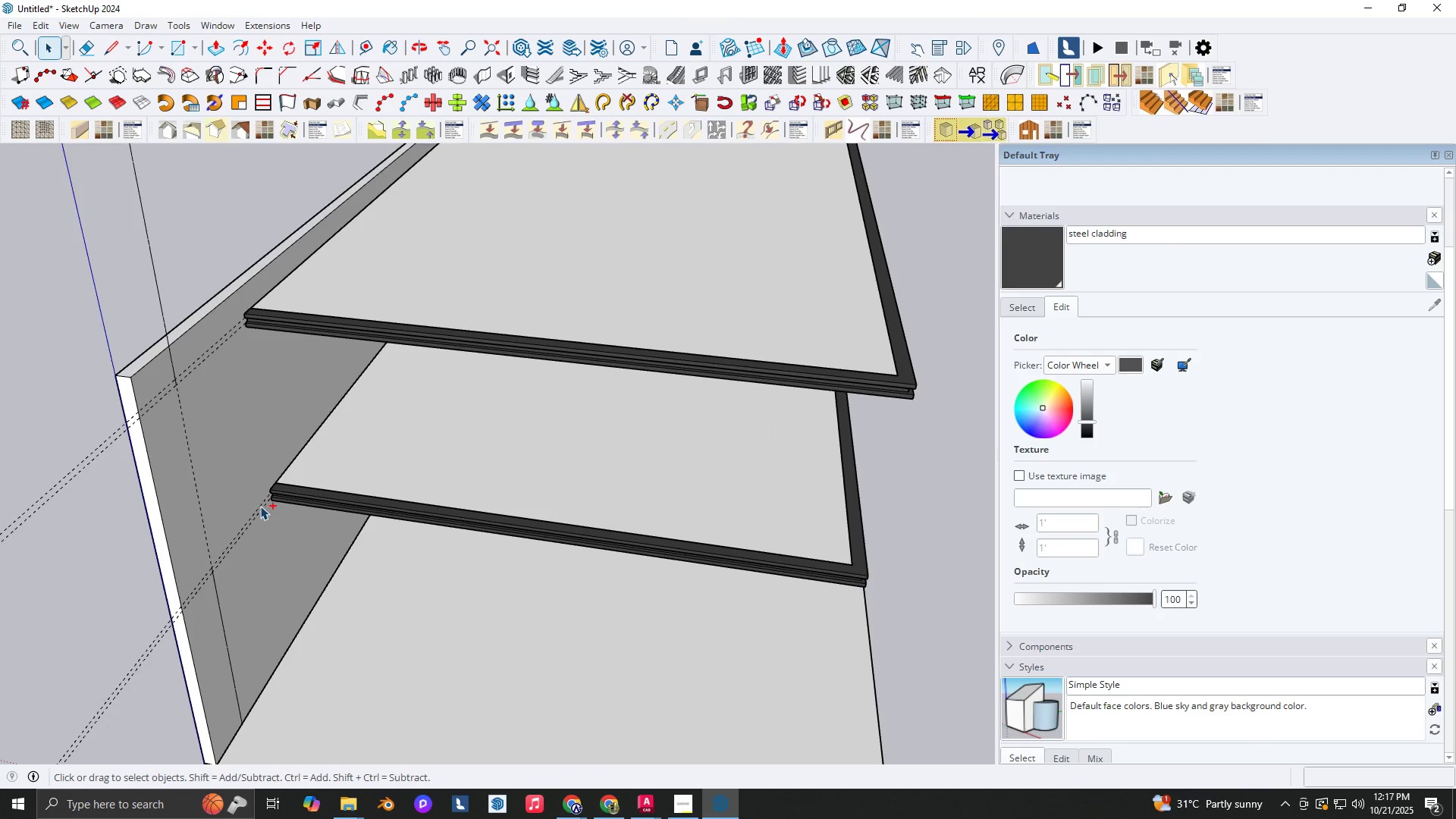 
key(Control+ControlLeft)
 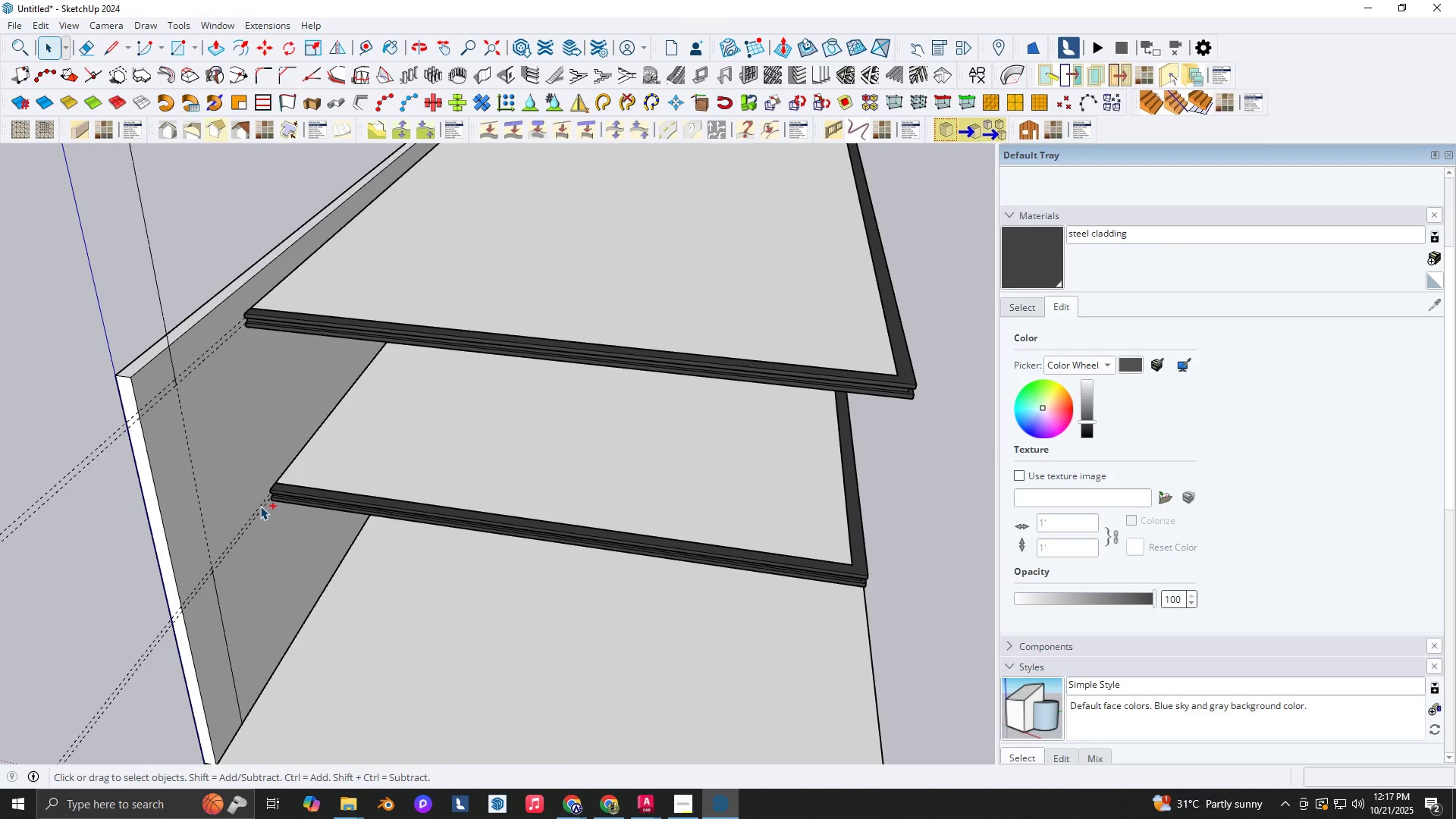 
key(Control+ControlLeft)
 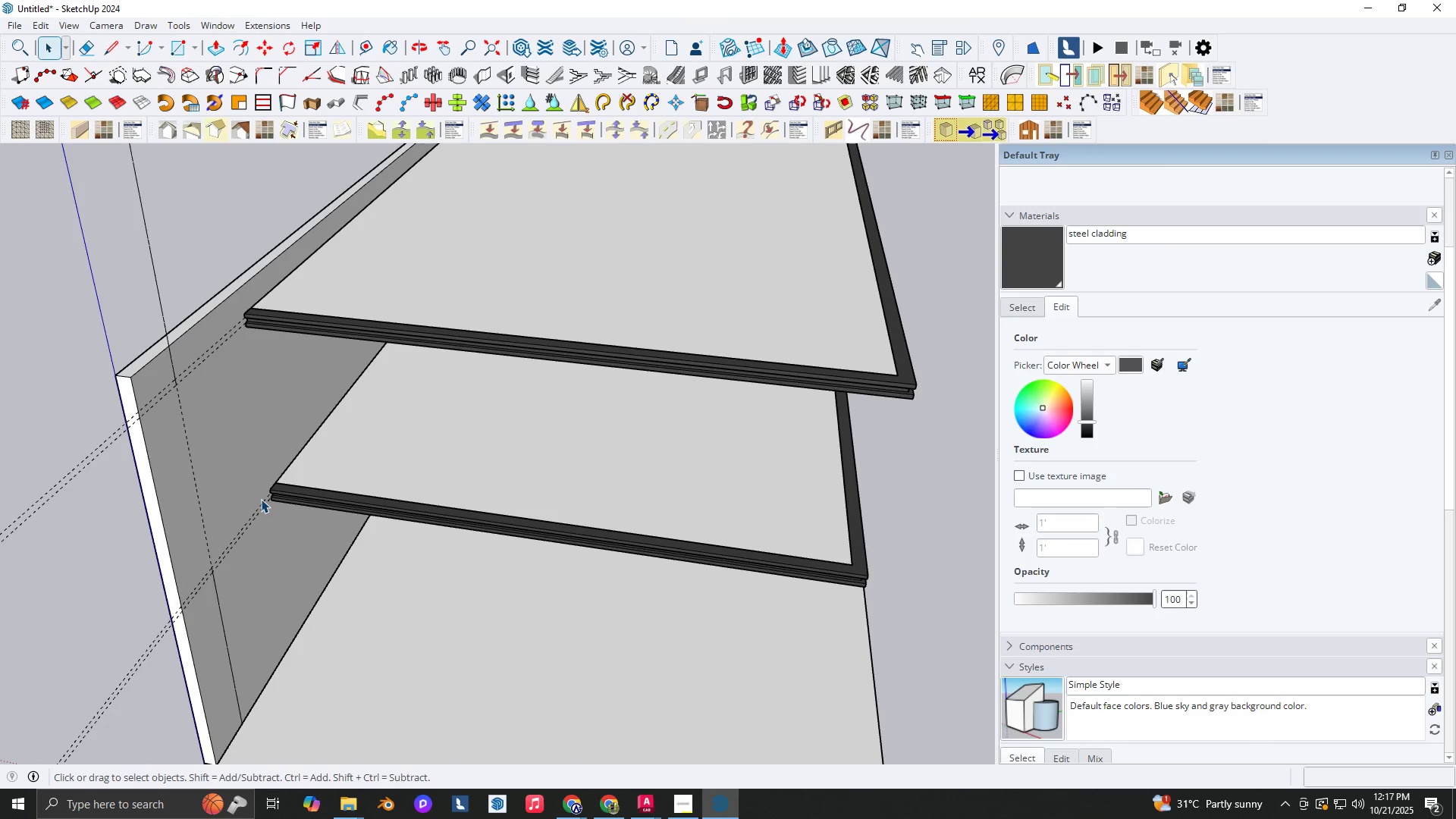 
scroll: coordinate [232, 422], scroll_direction: up, amount: 1.0
 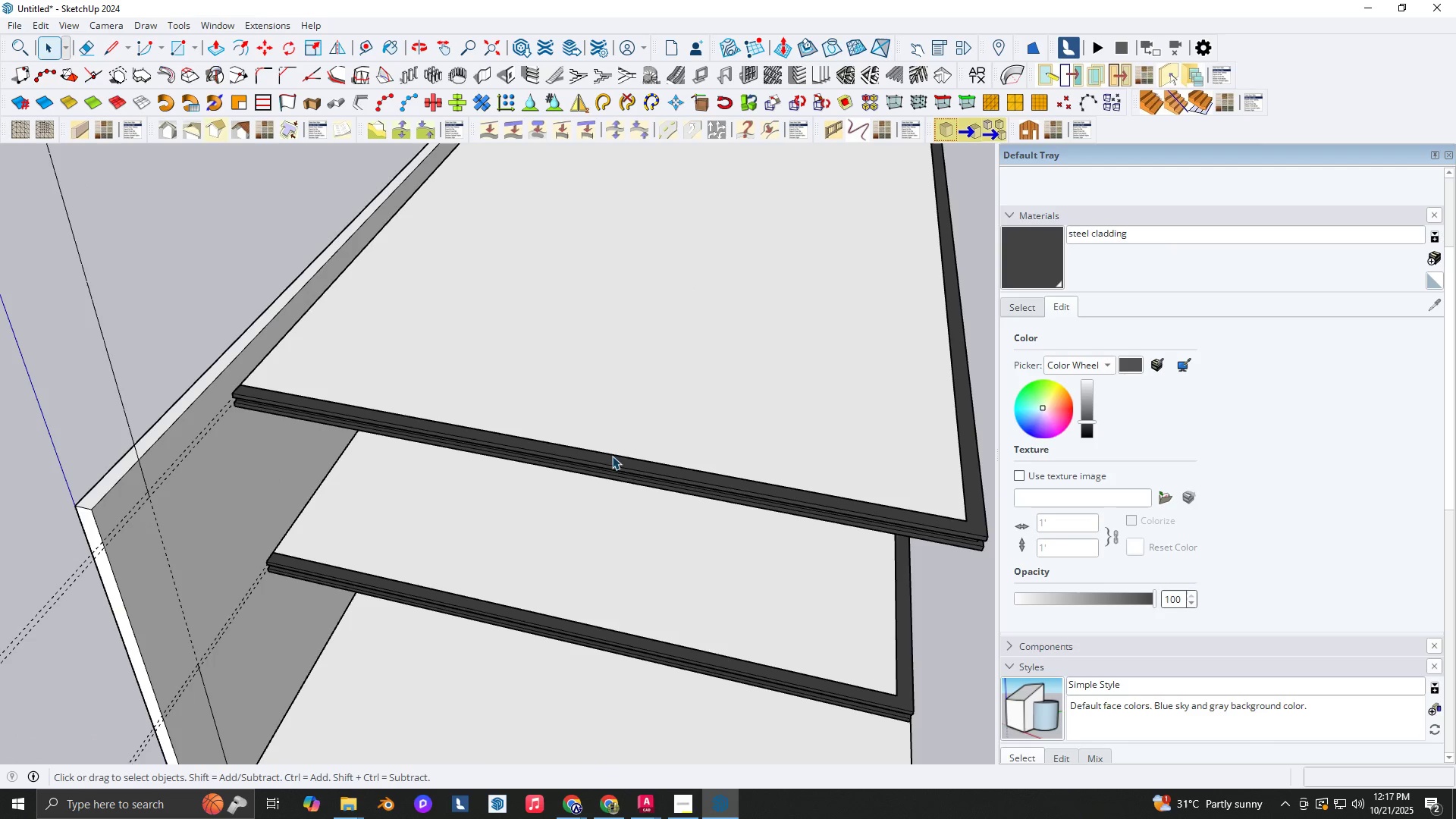 
scroll: coordinate [910, 517], scroll_direction: down, amount: 1.0
 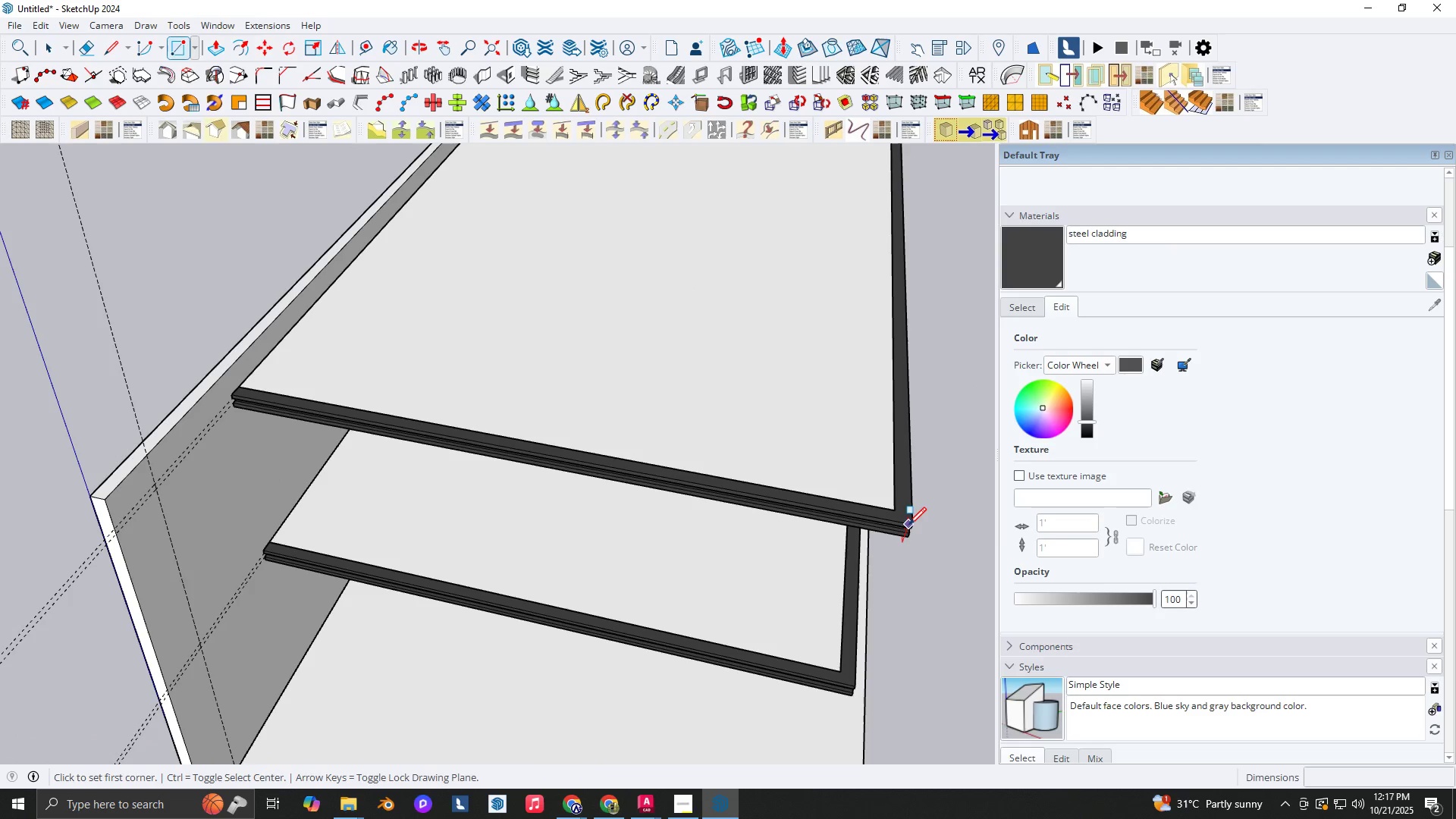 
type(rt)
 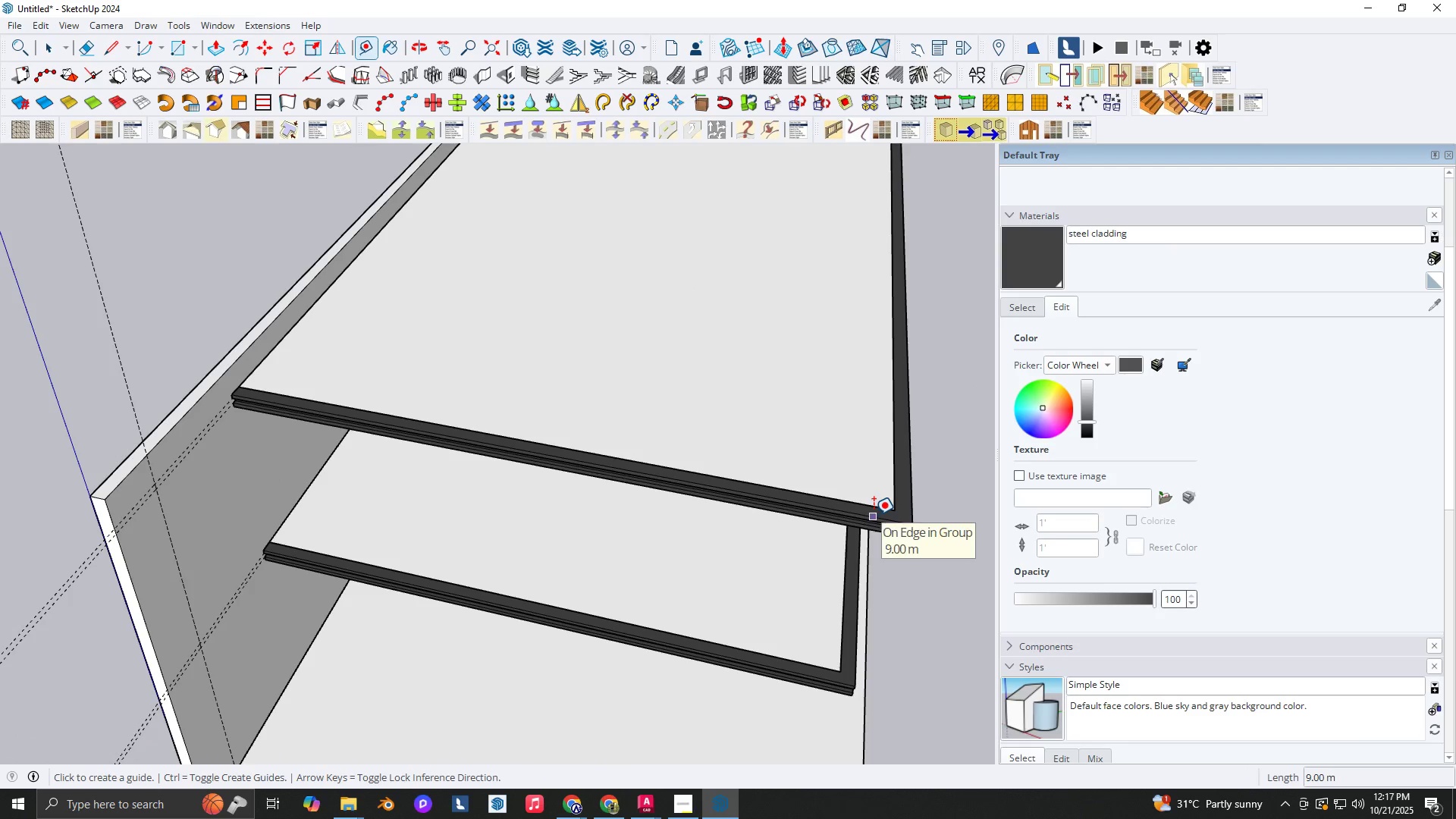 
left_click([874, 515])
 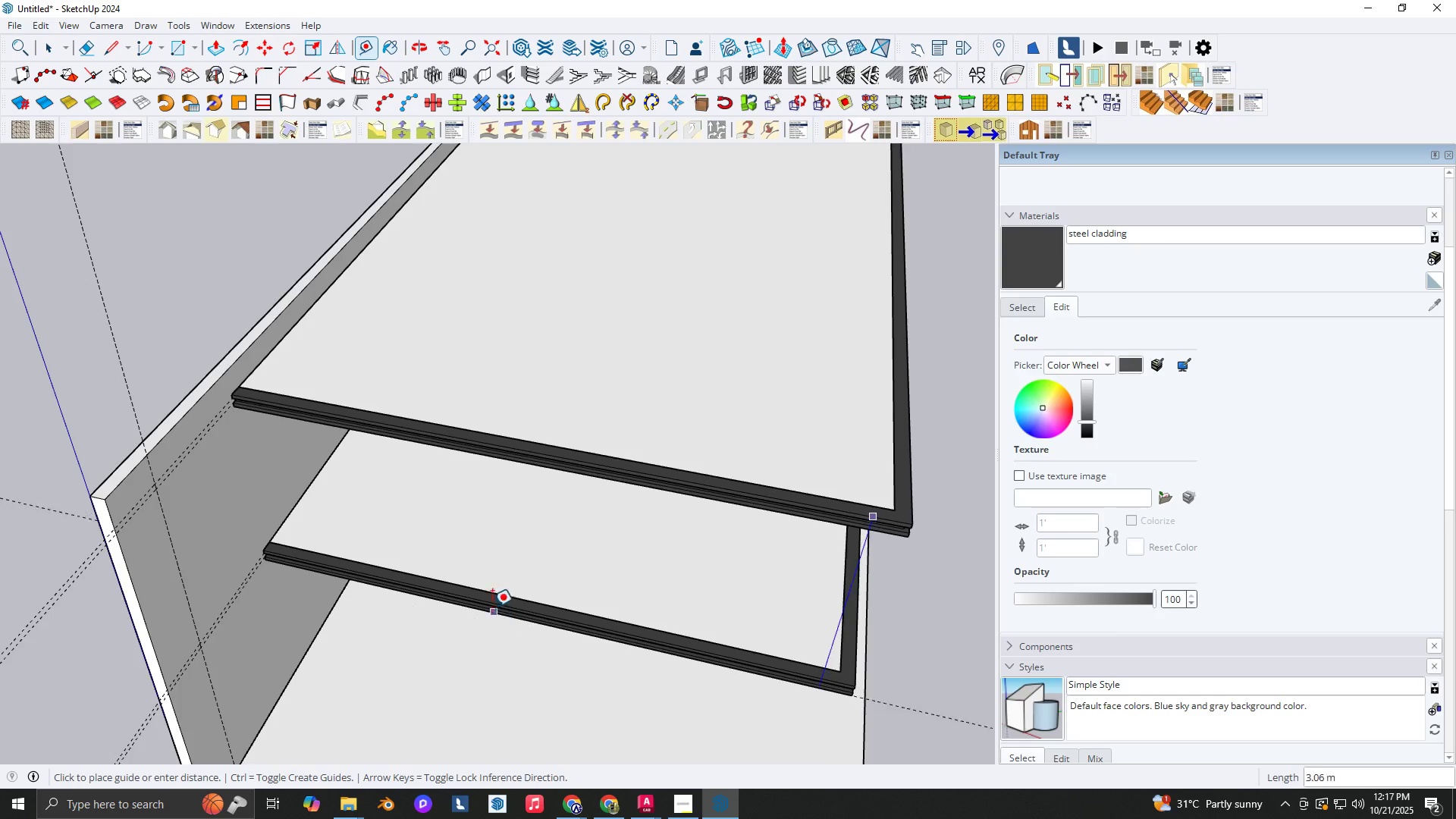 
key(ArrowLeft)
 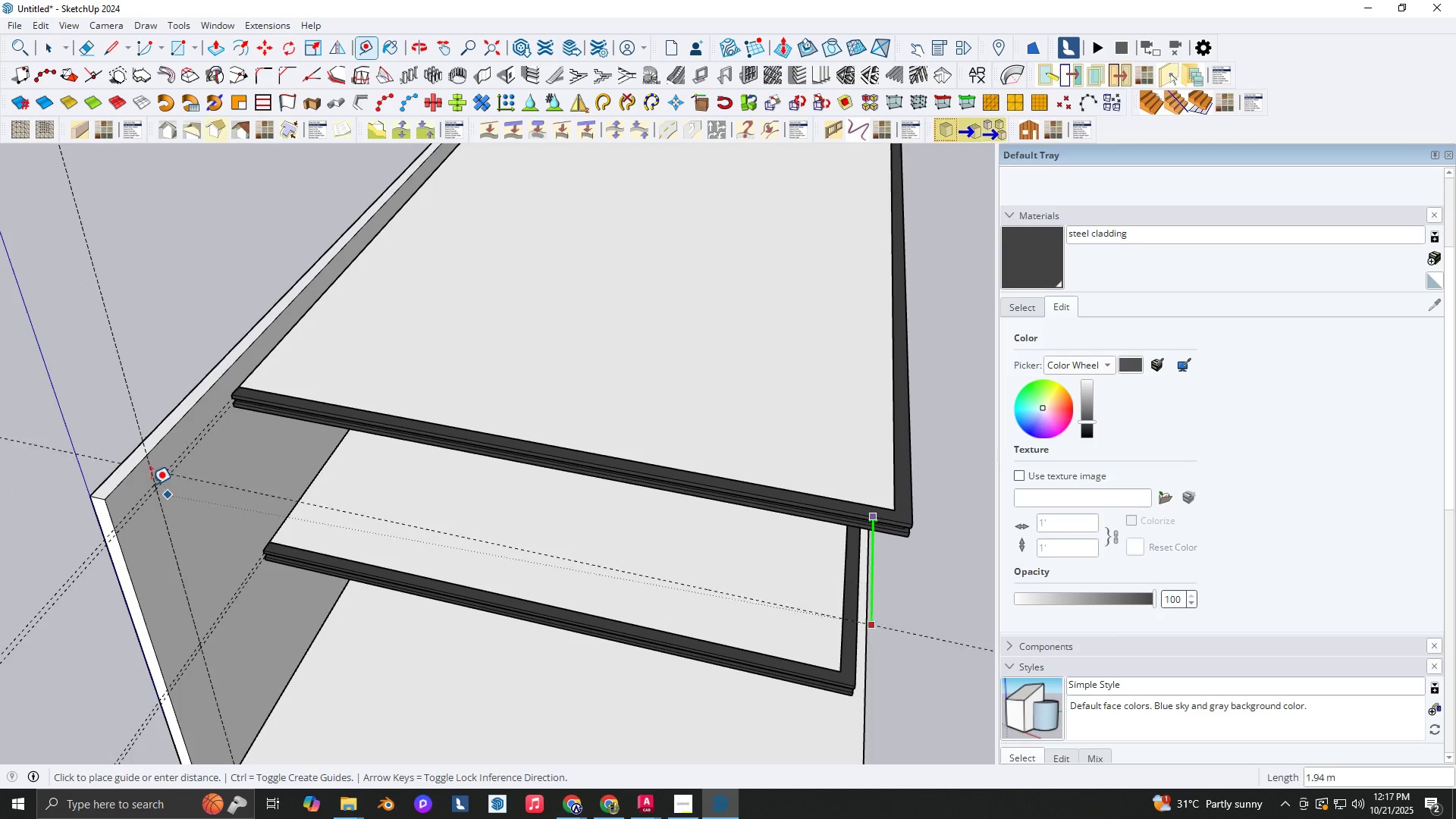 
key(ArrowRight)
 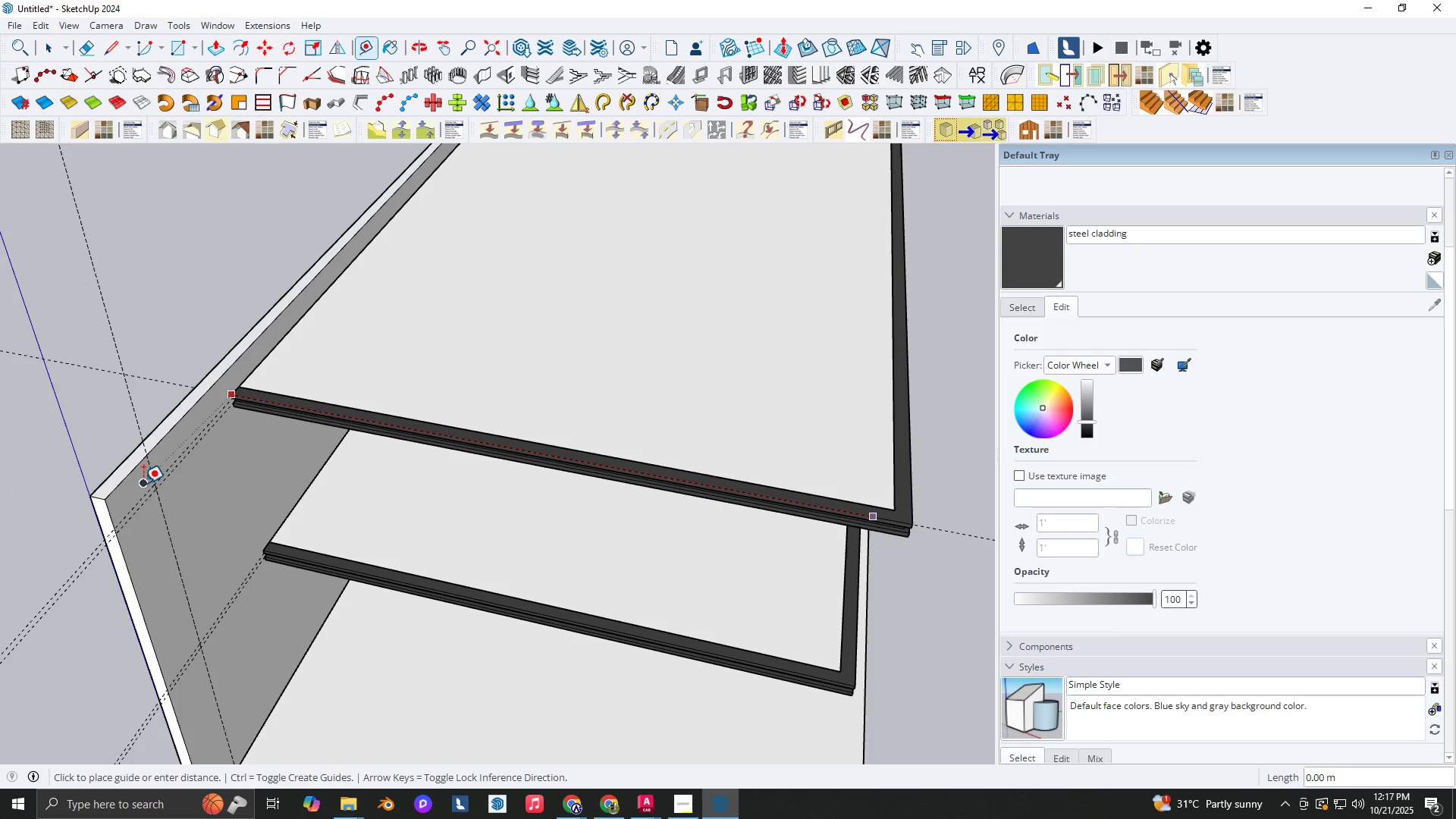 
key(ArrowLeft)
 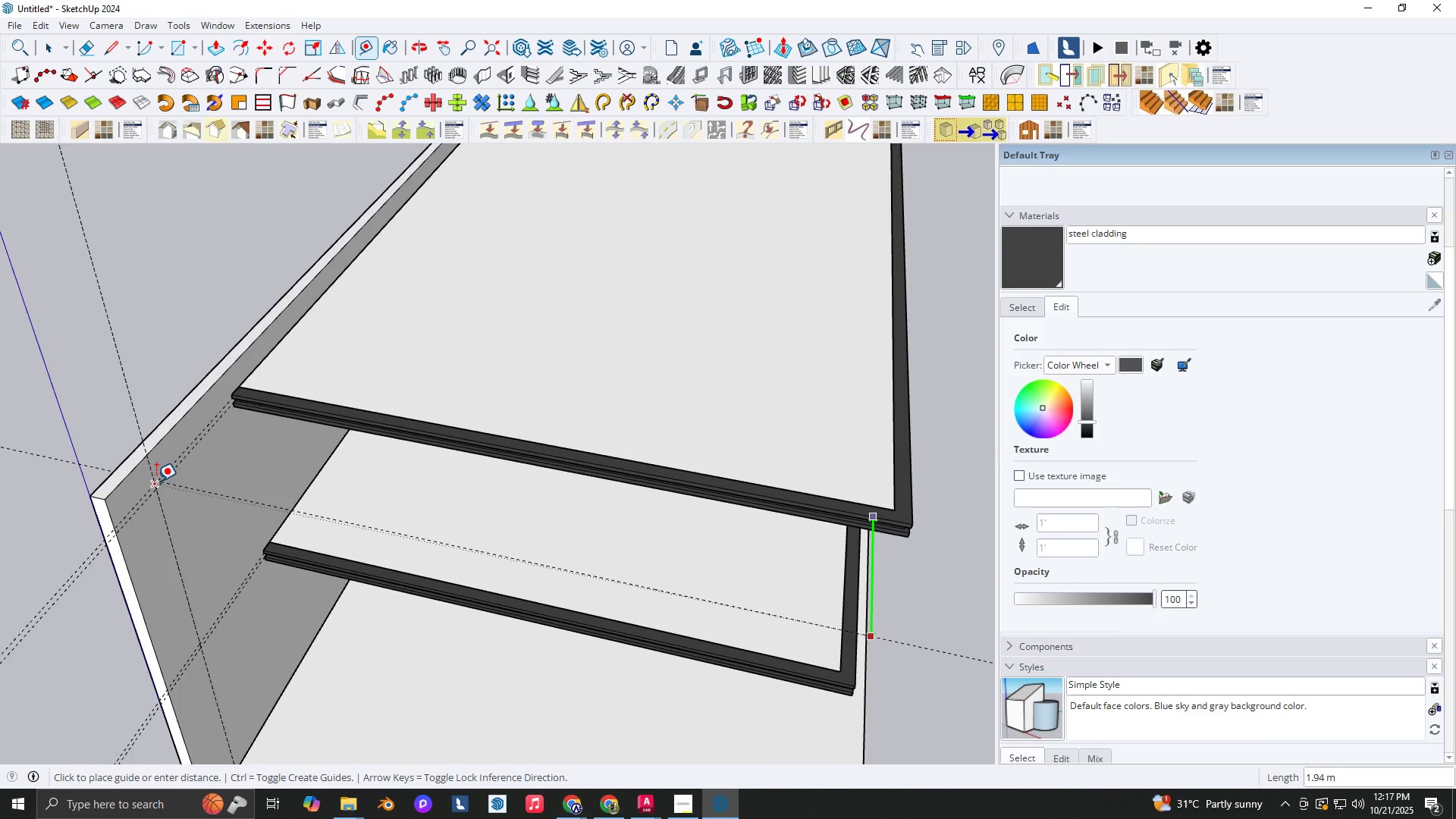 
left_click([156, 480])
 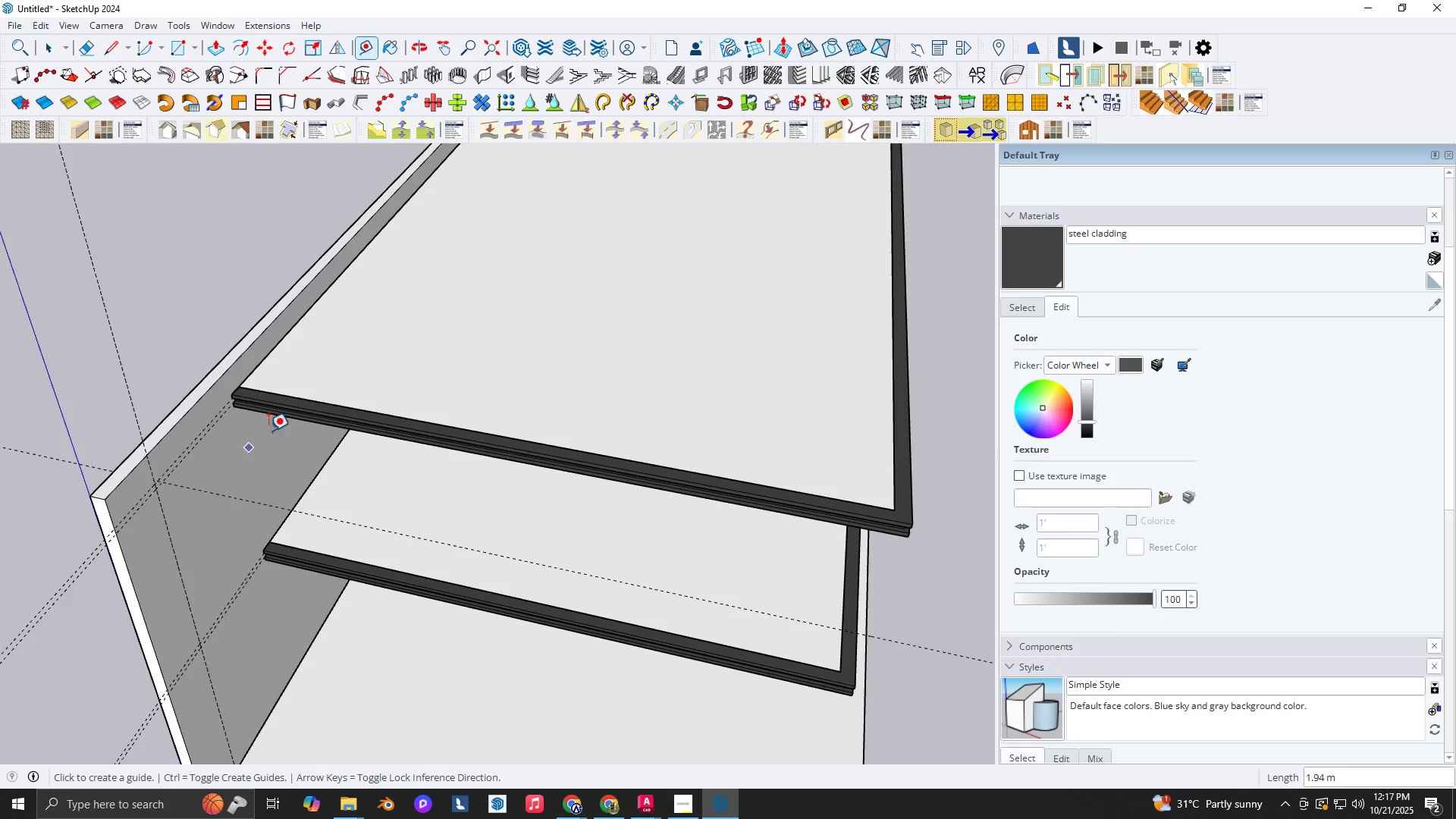 
scroll: coordinate [235, 391], scroll_direction: up, amount: 3.0
 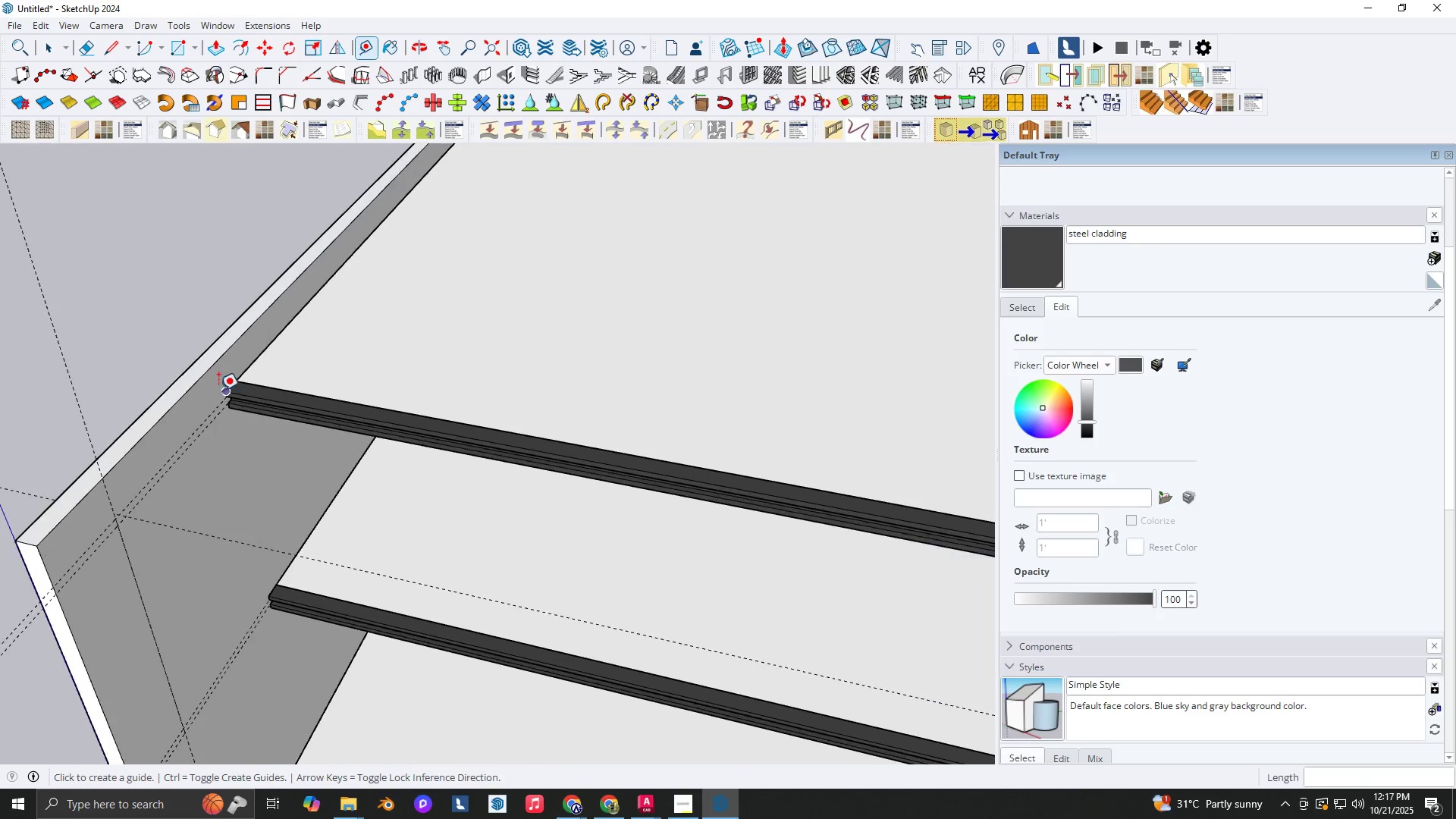 
key(R)
 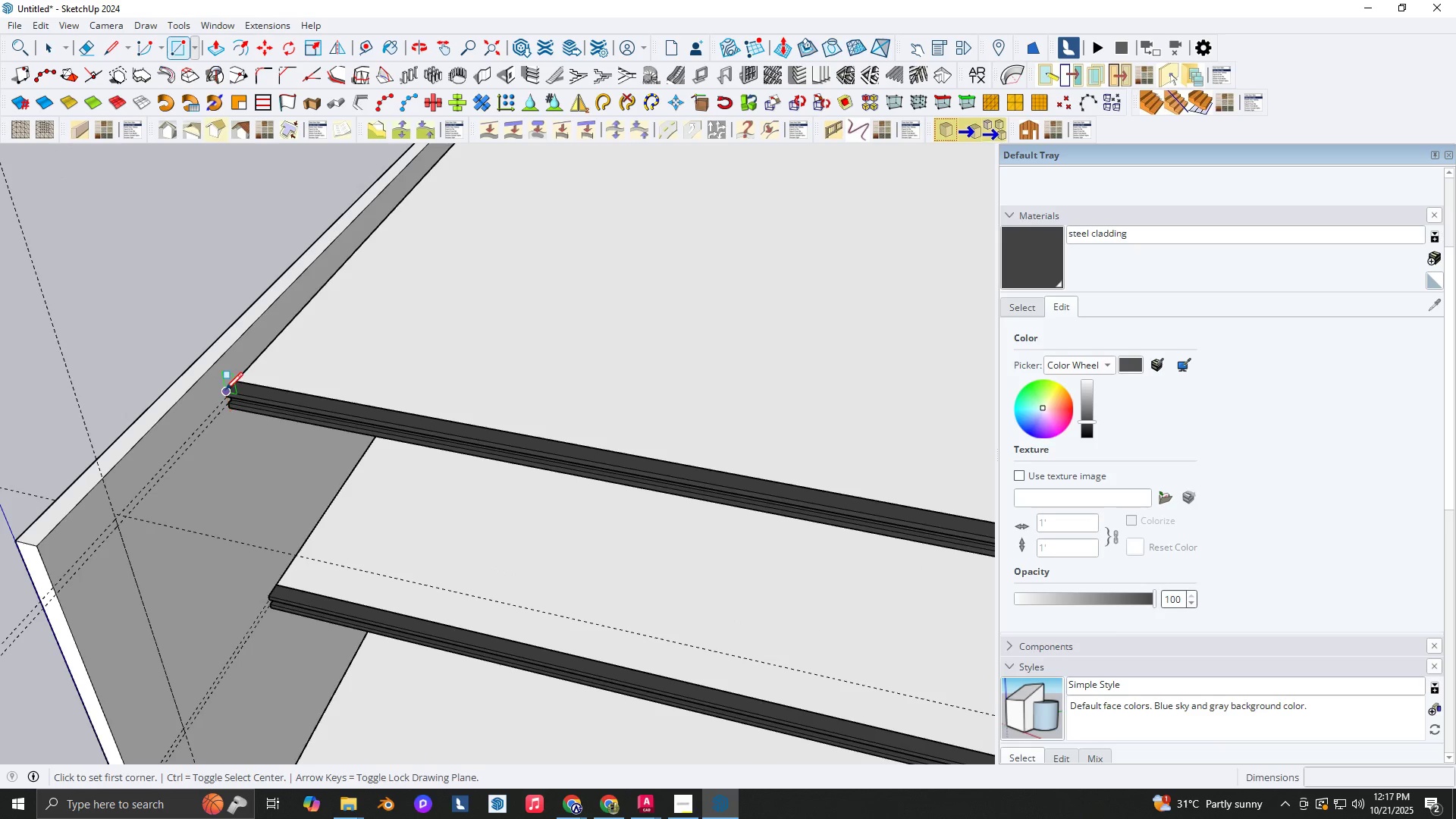 
left_click_drag(start_coordinate=[225, 391], to_coordinate=[225, 396])
 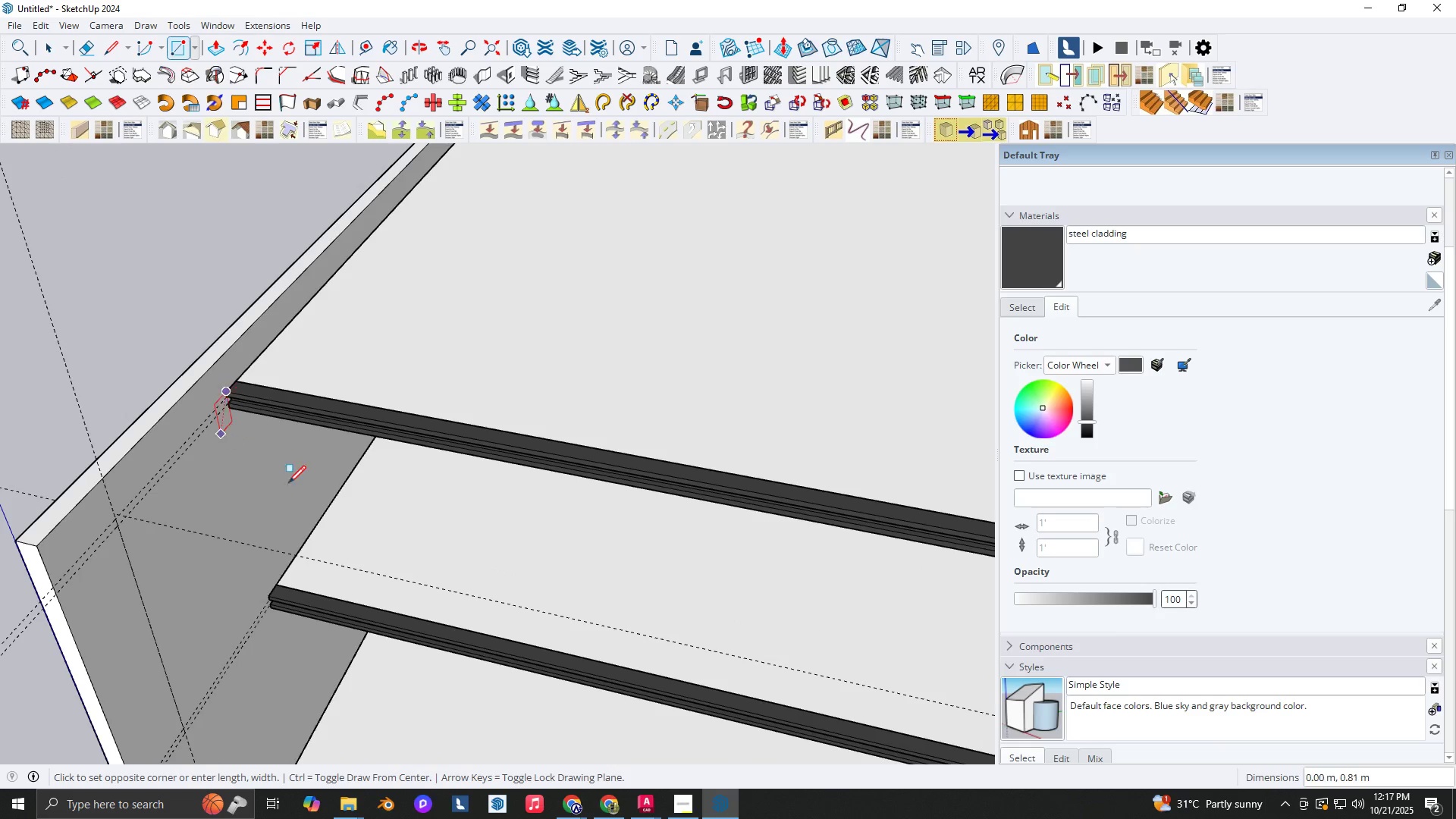 
scroll: coordinate [375, 537], scroll_direction: down, amount: 4.0
 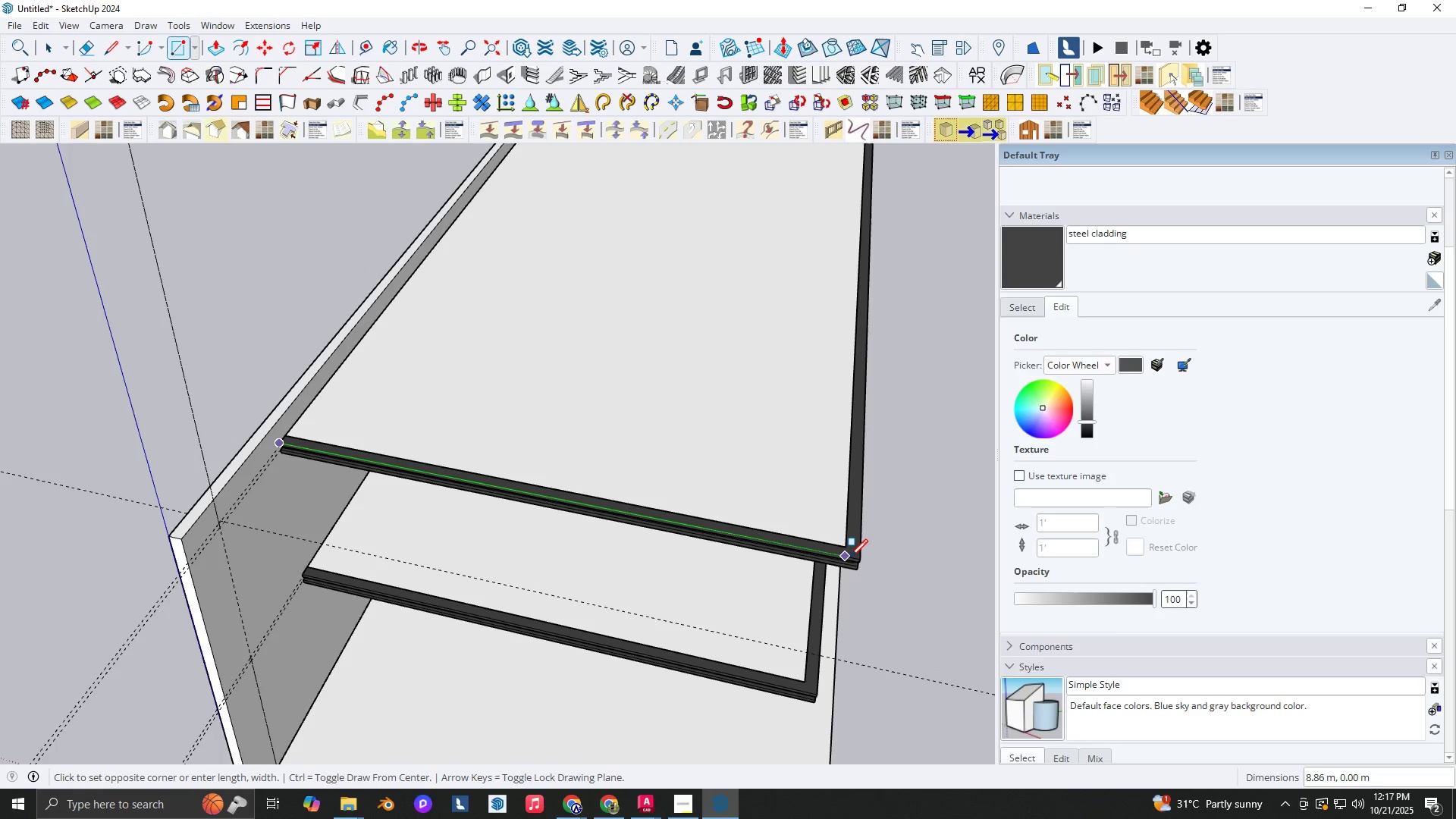 
key(Escape)
 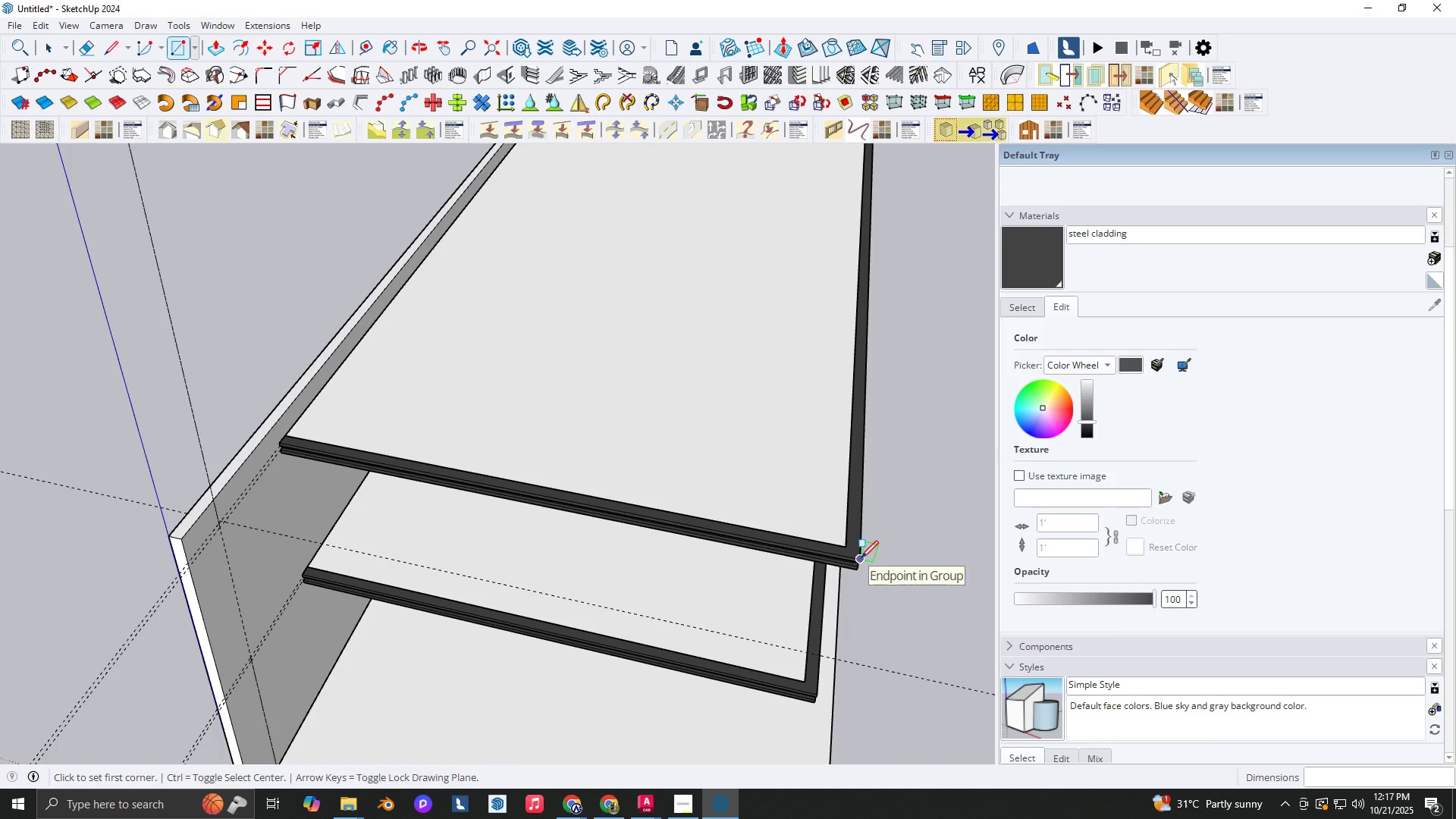 
left_click([861, 558])
 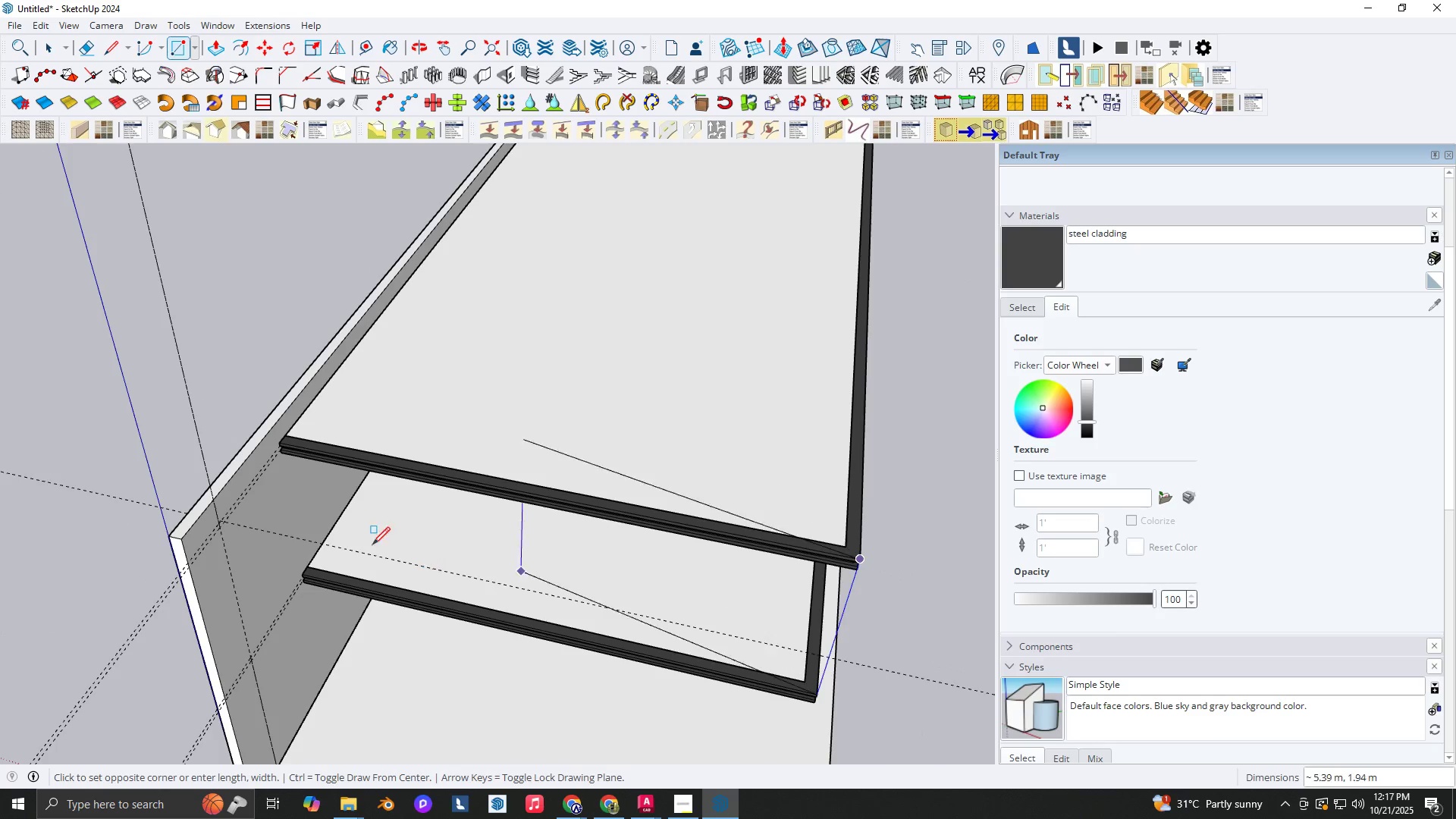 
scroll: coordinate [212, 526], scroll_direction: up, amount: 7.0
 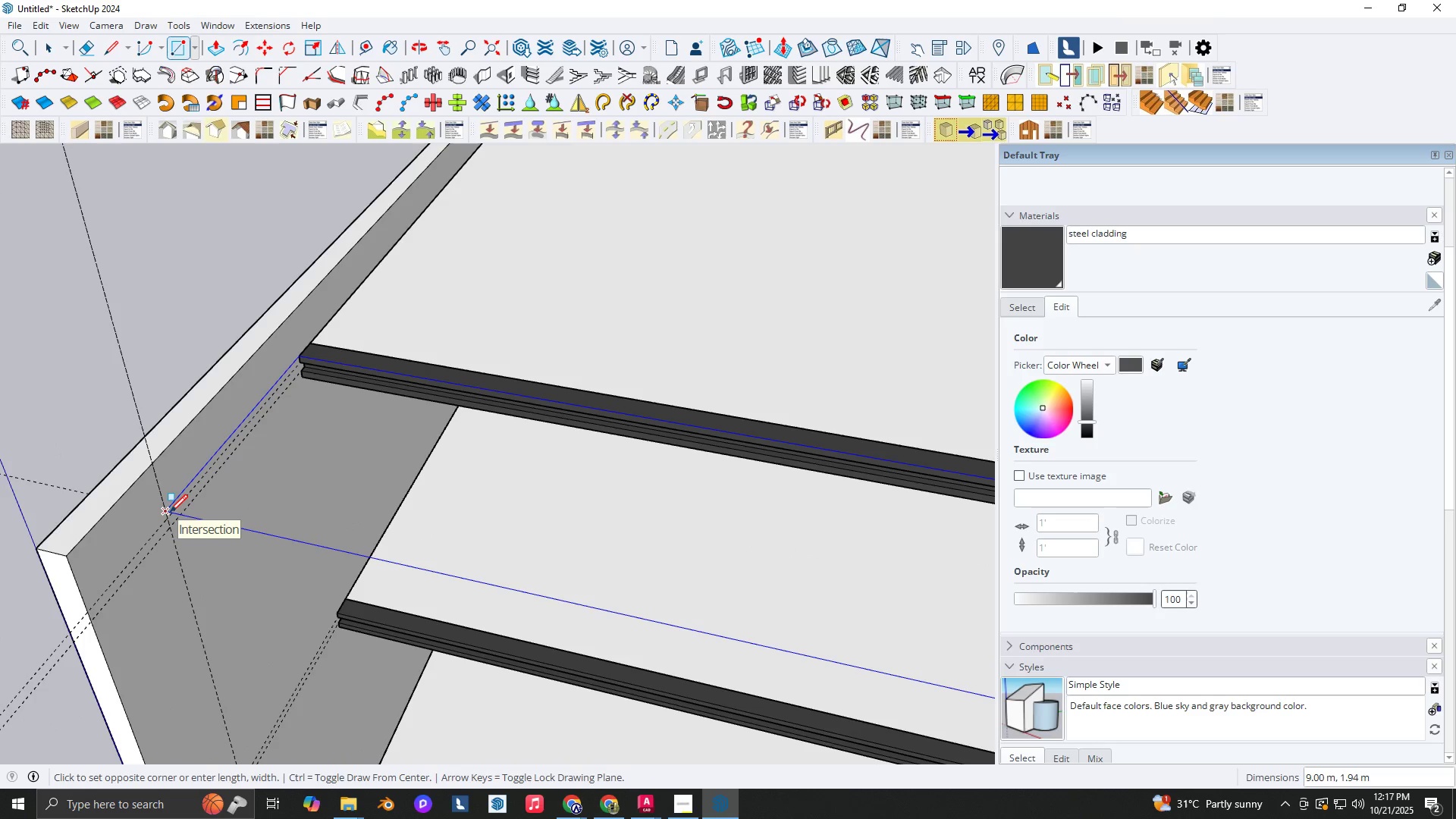 
left_click([170, 512])
 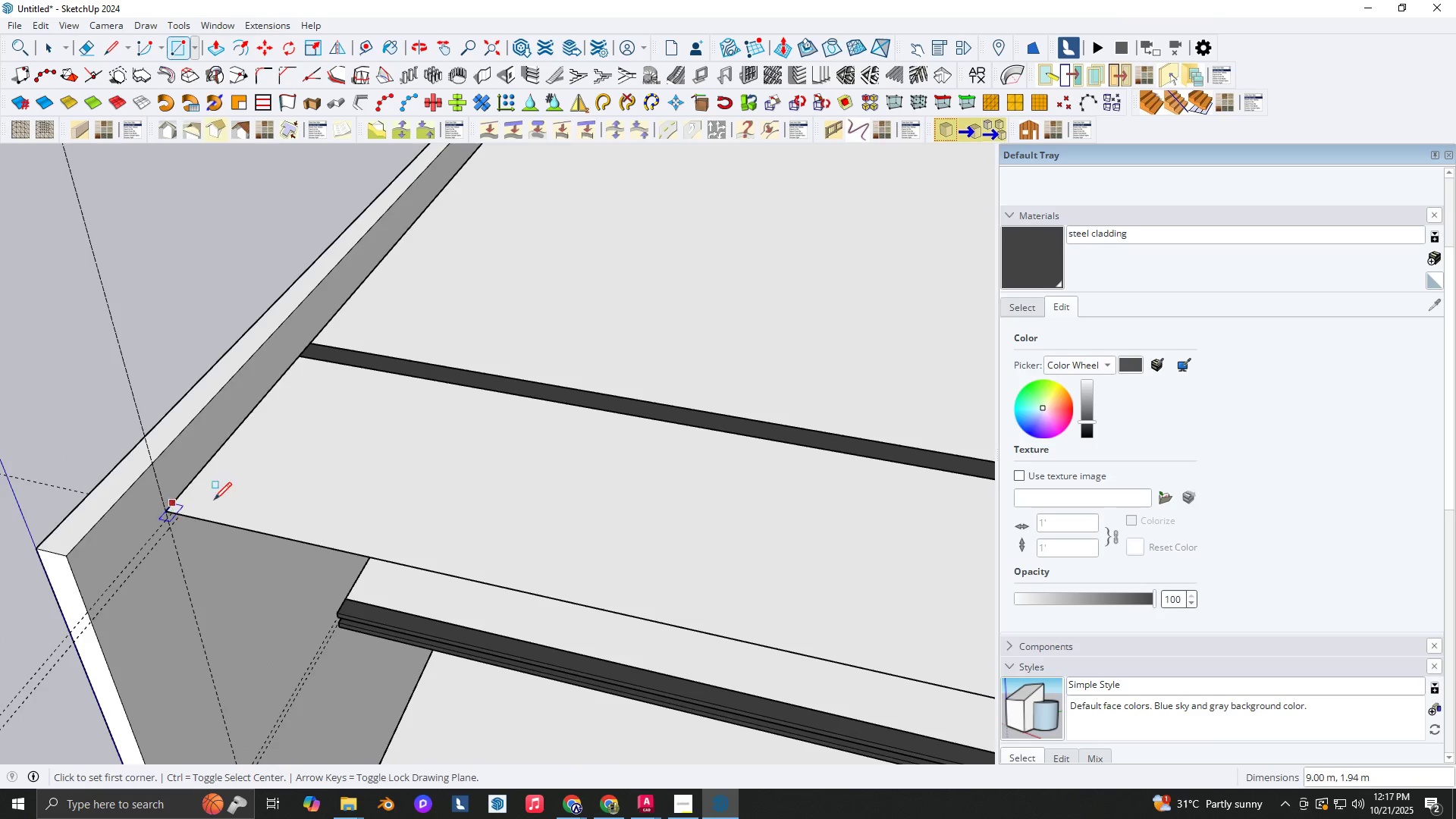 
key(Space)
 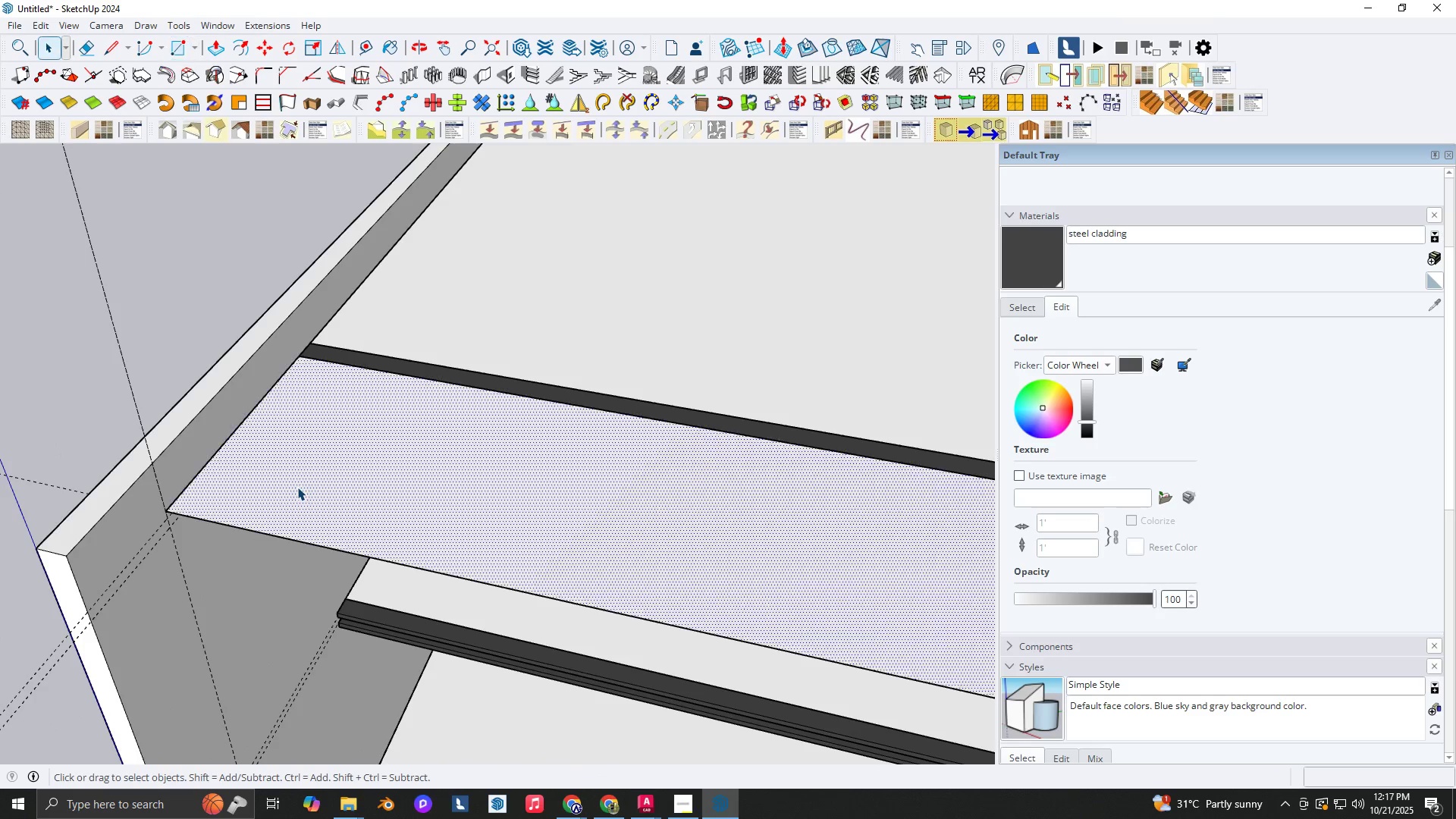 
double_click([297, 487])
 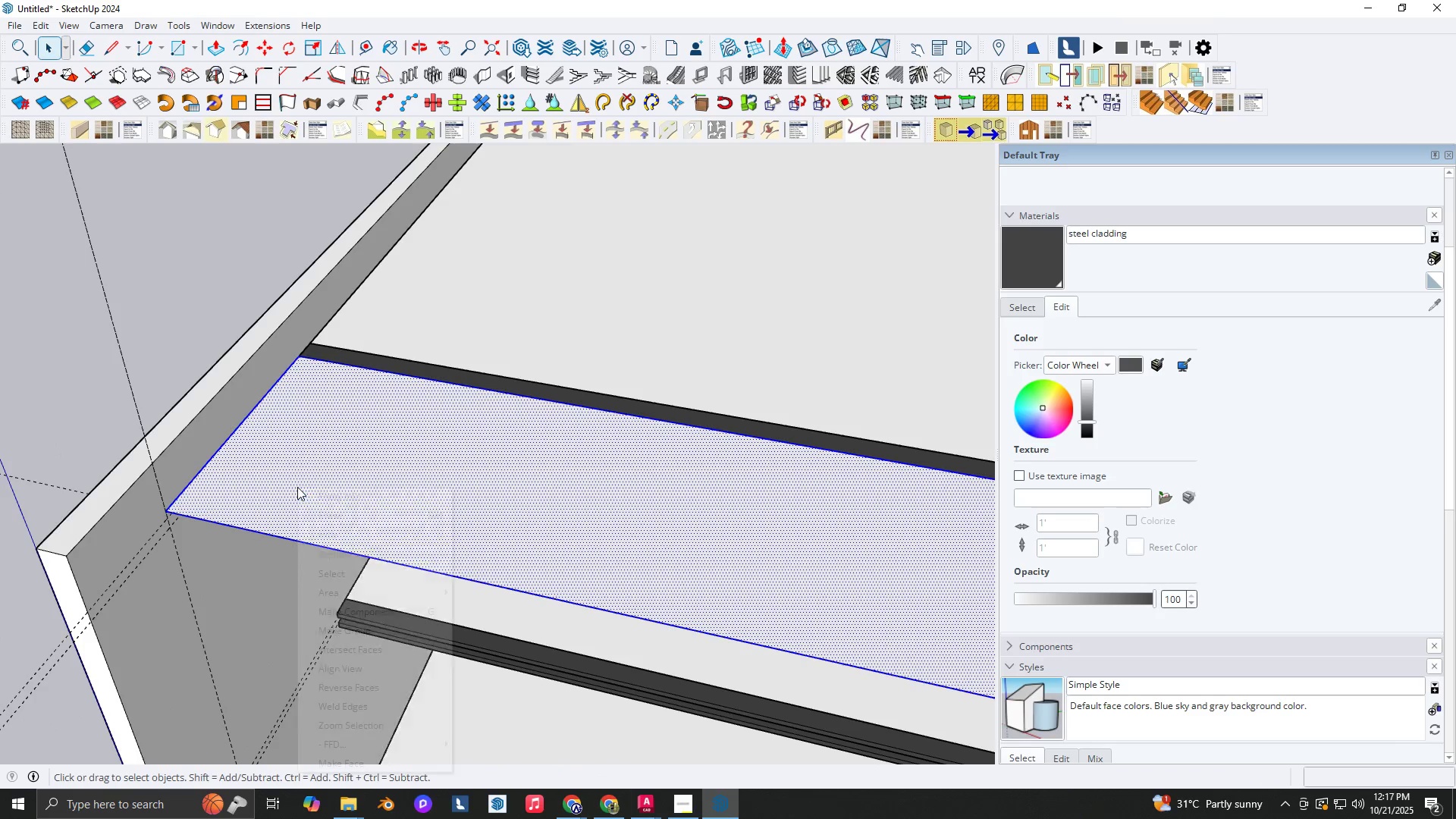 
right_click([297, 487])
 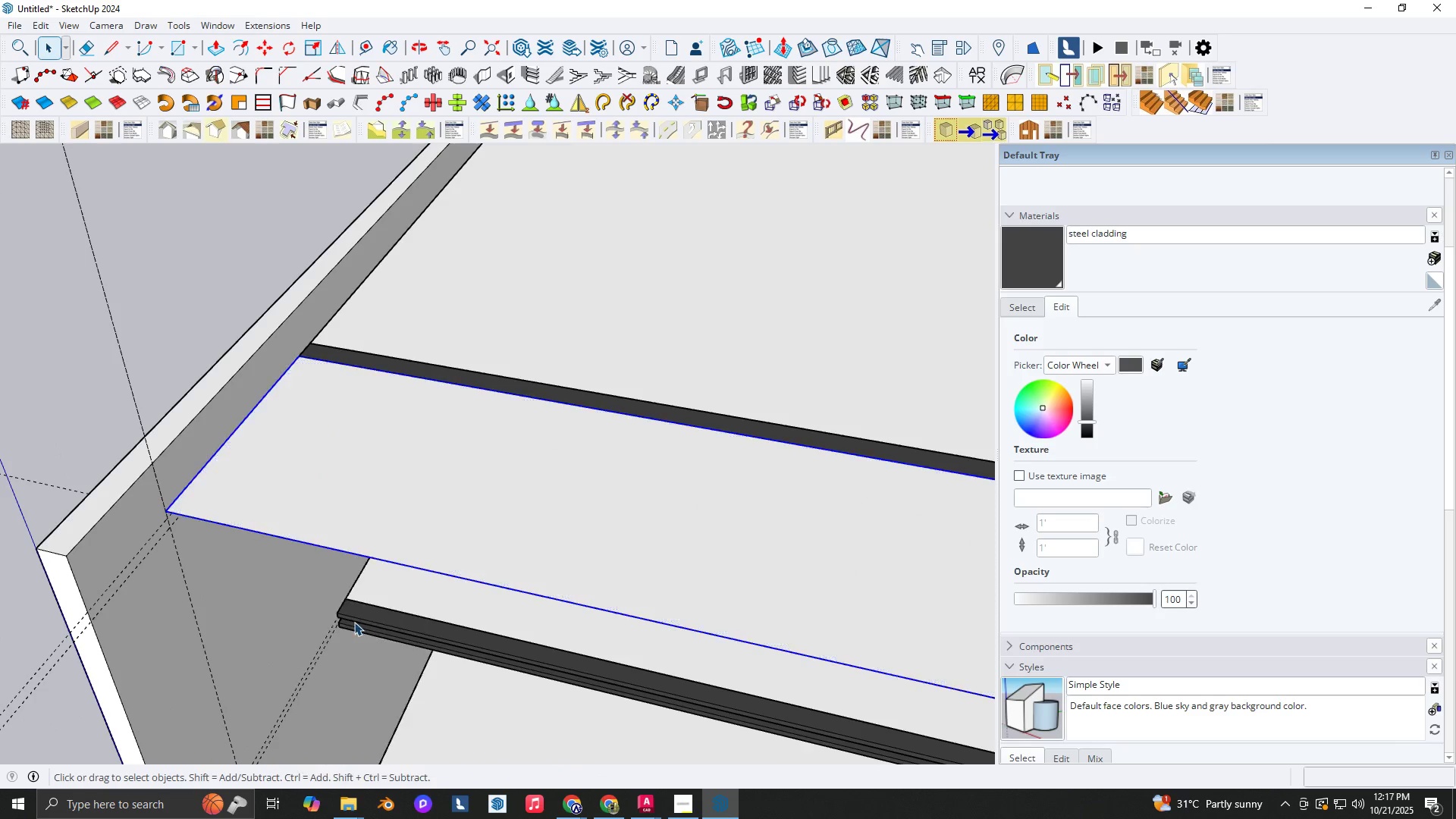 
double_click([376, 540])
 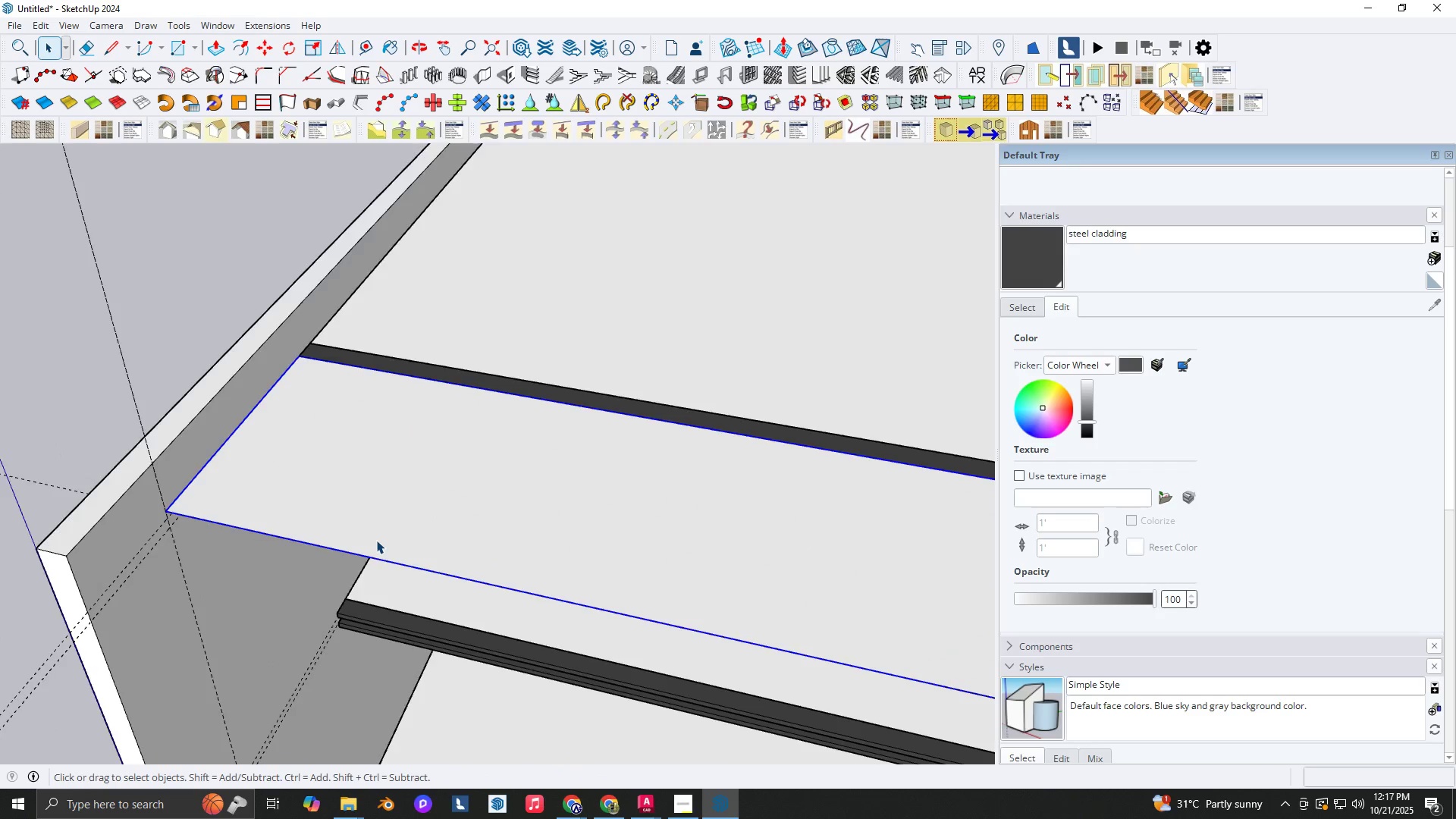 
triple_click([376, 540])
 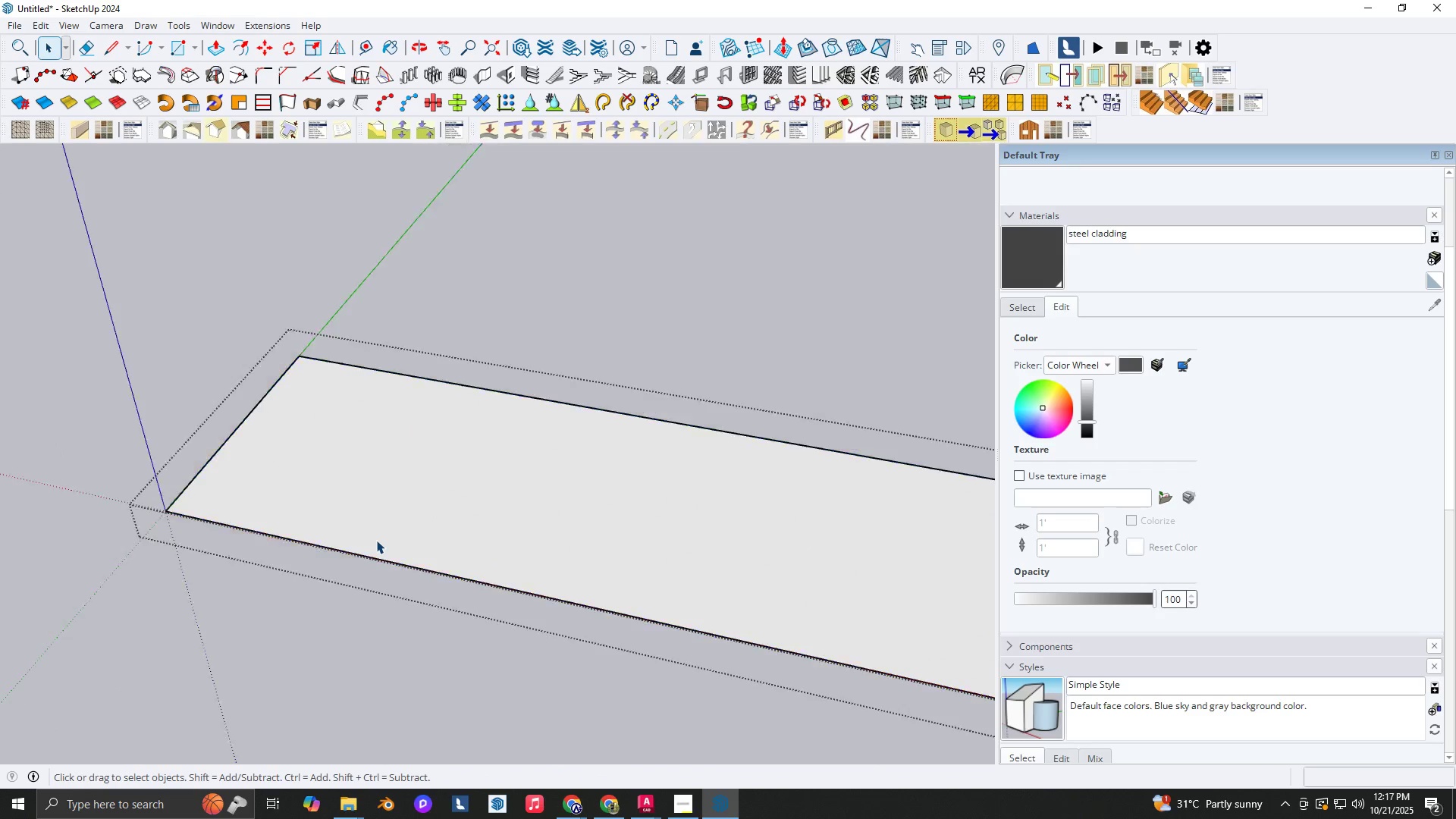 
key(Backquote)
 